 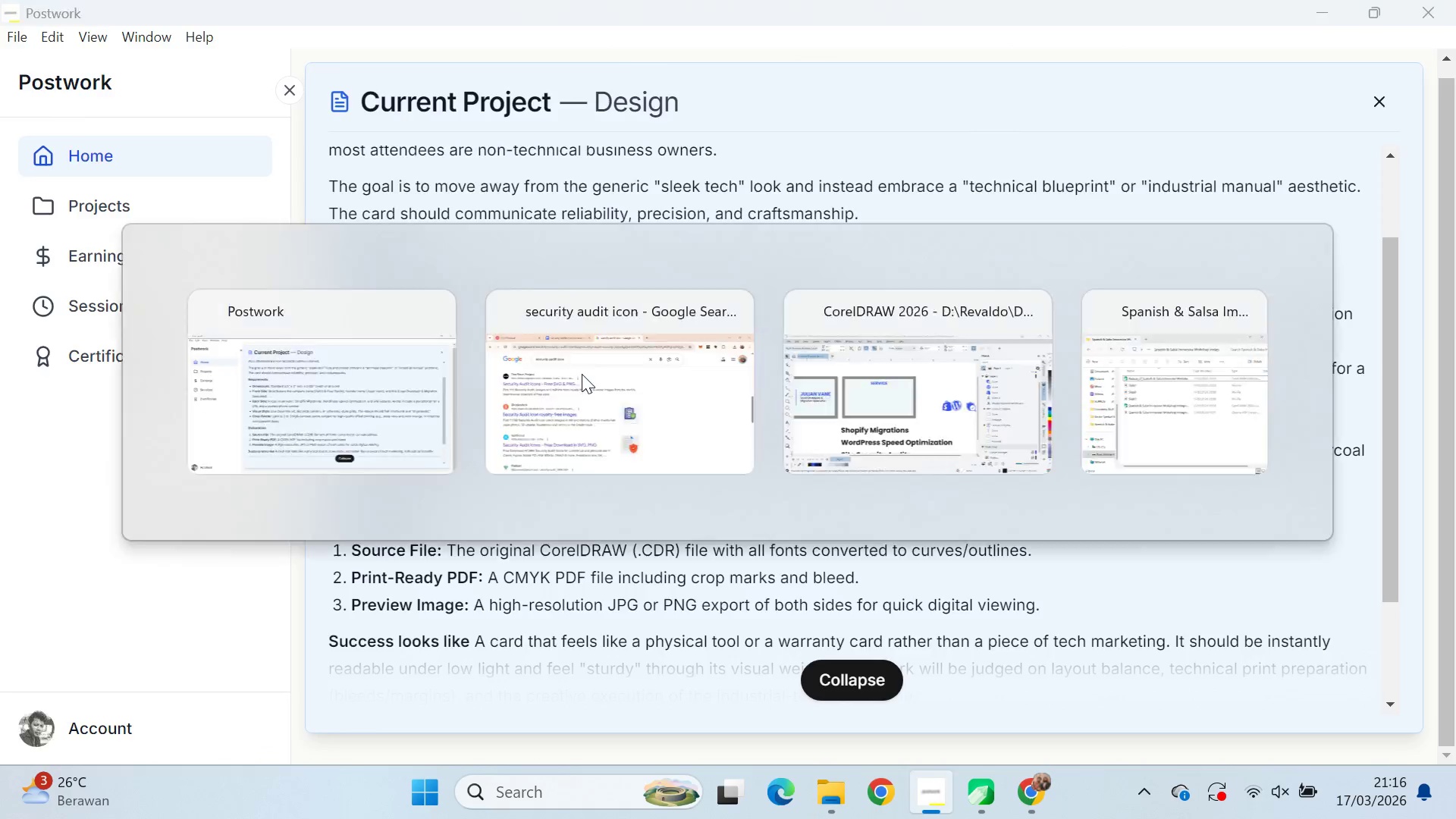 
key(Alt+Tab)
 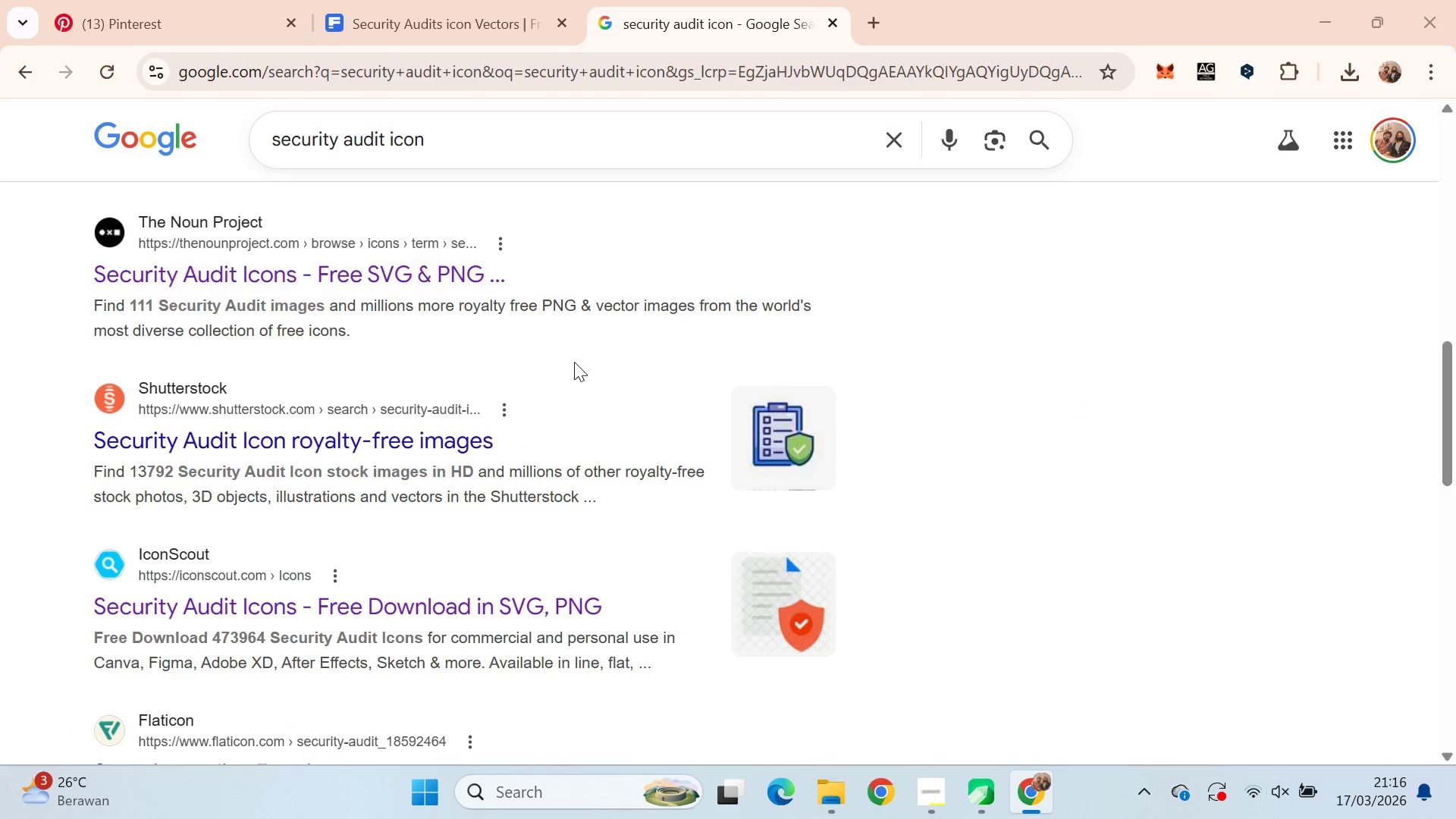 
key(Alt+Tab)
 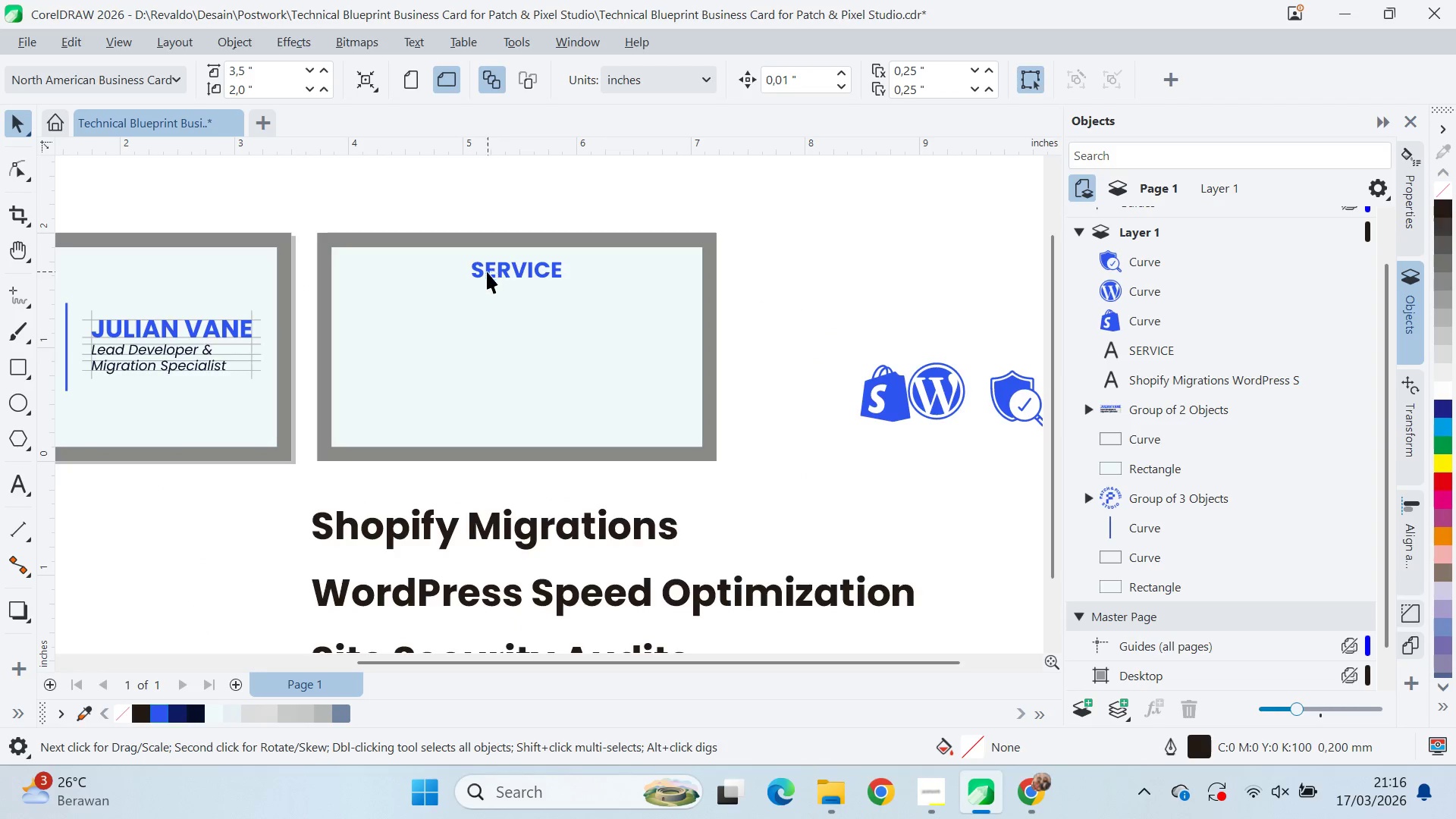 
double_click([475, 275])
 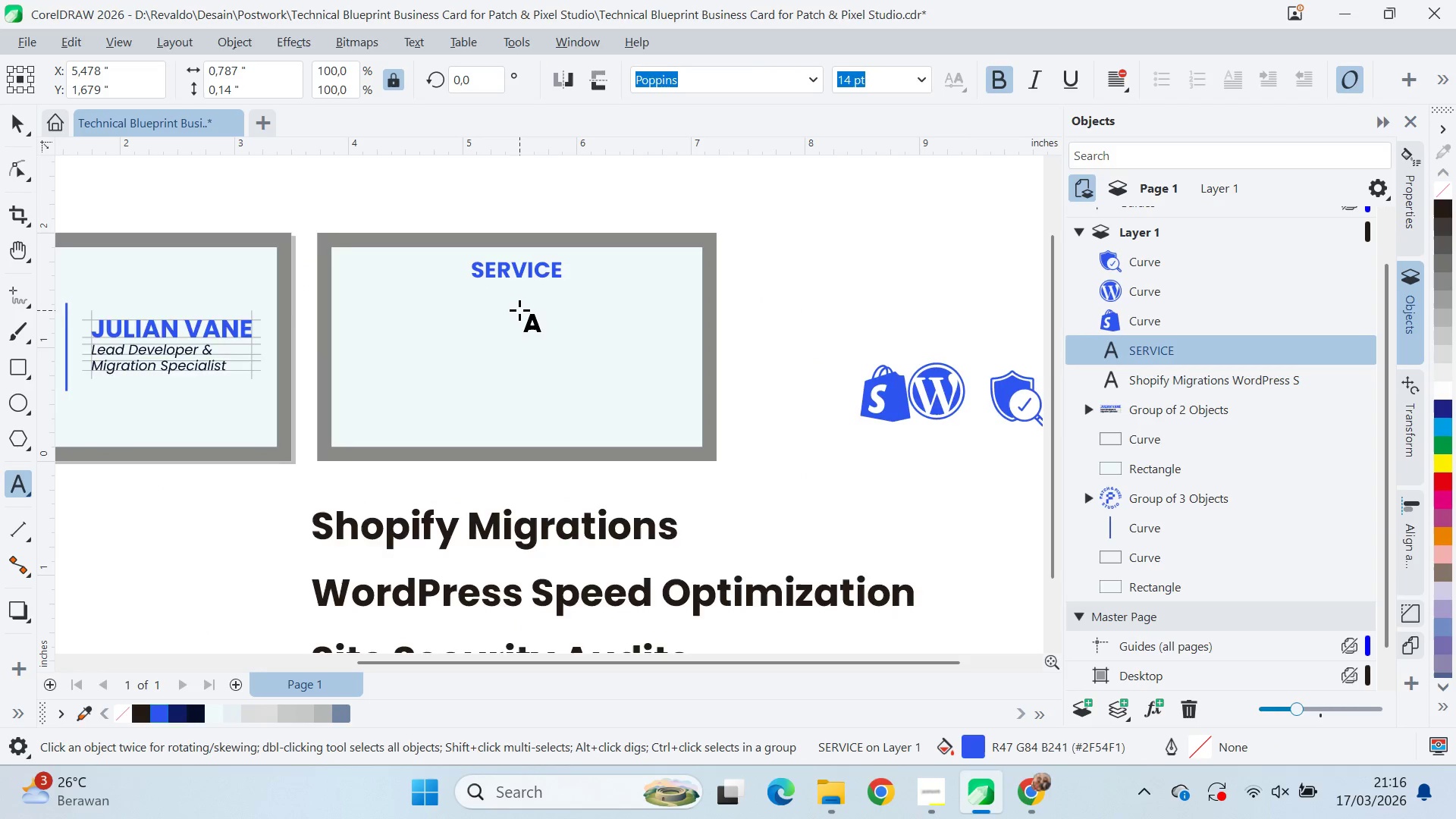 
scroll: coordinate [519, 320], scroll_direction: none, amount: 0.0
 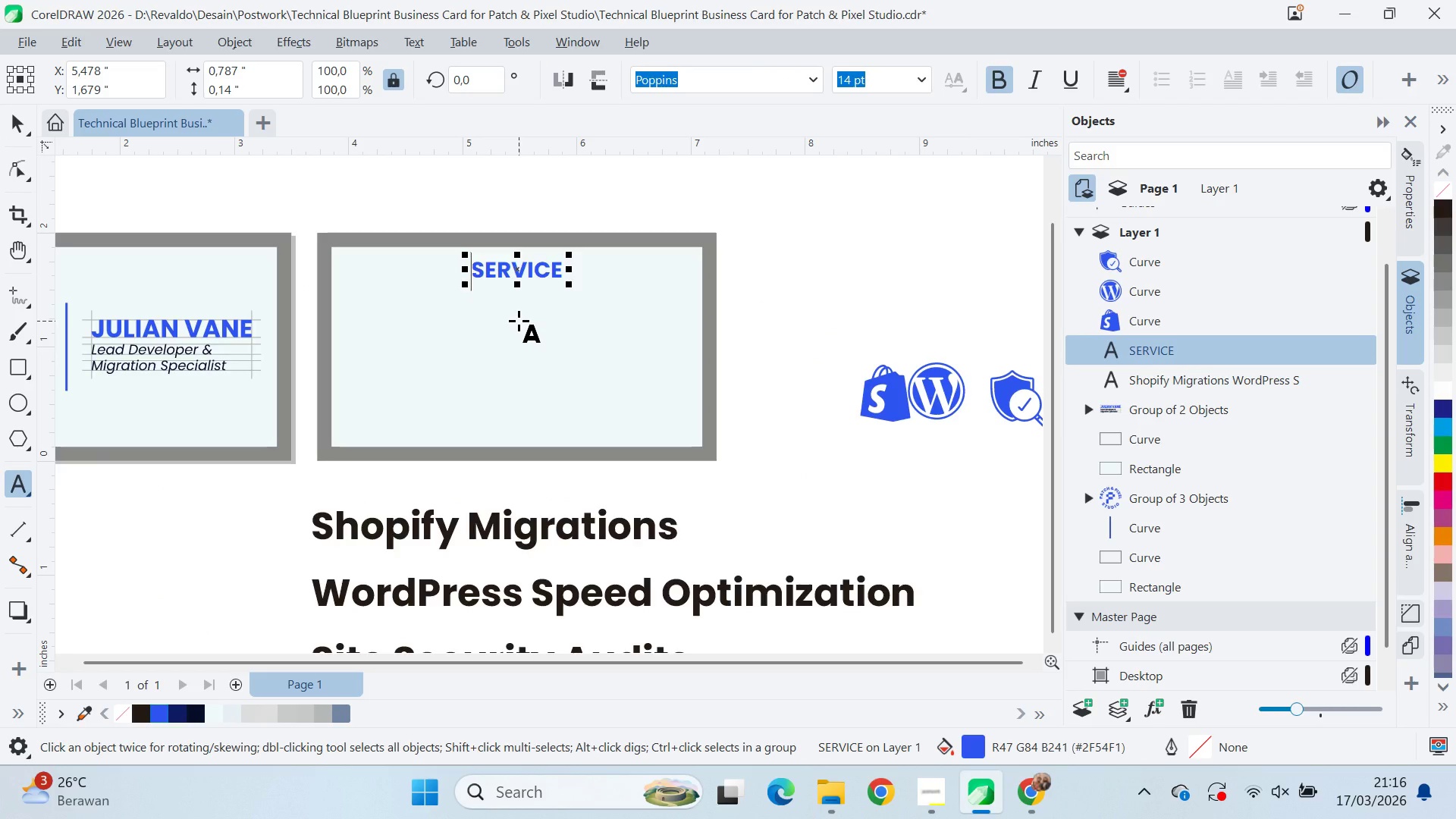 
type(OUR )
 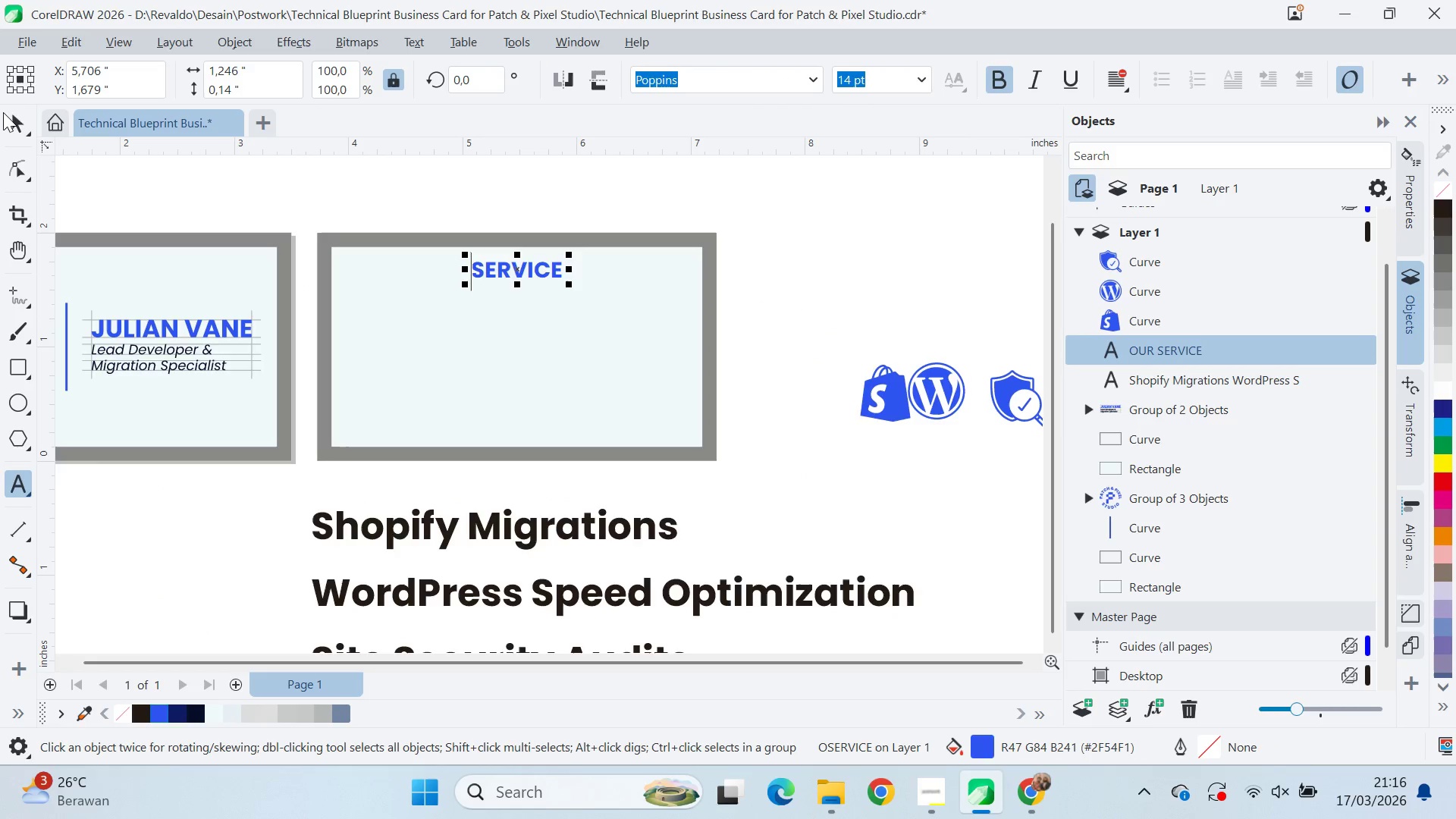 
left_click([20, 111])
 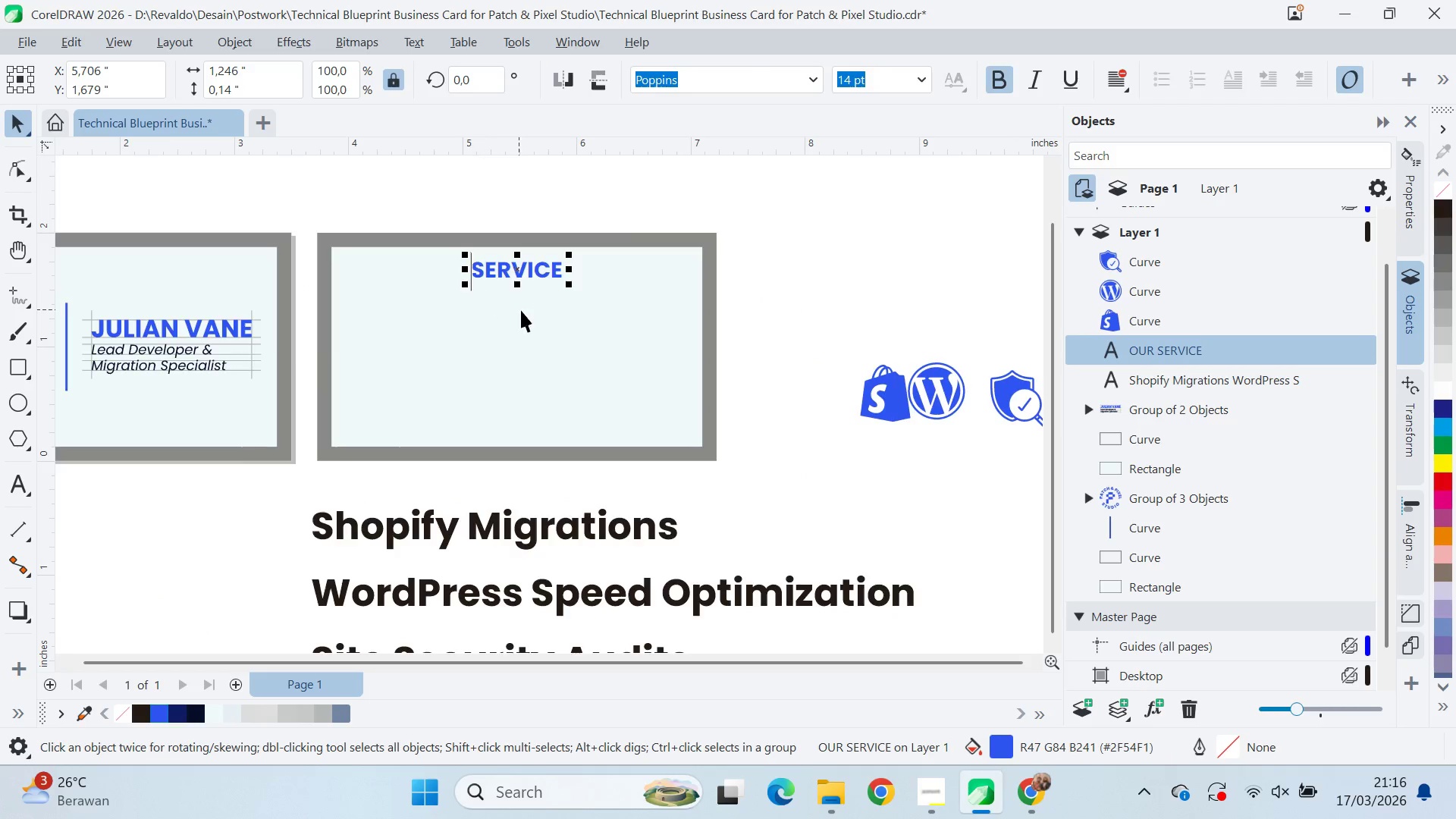 
type(qv)
 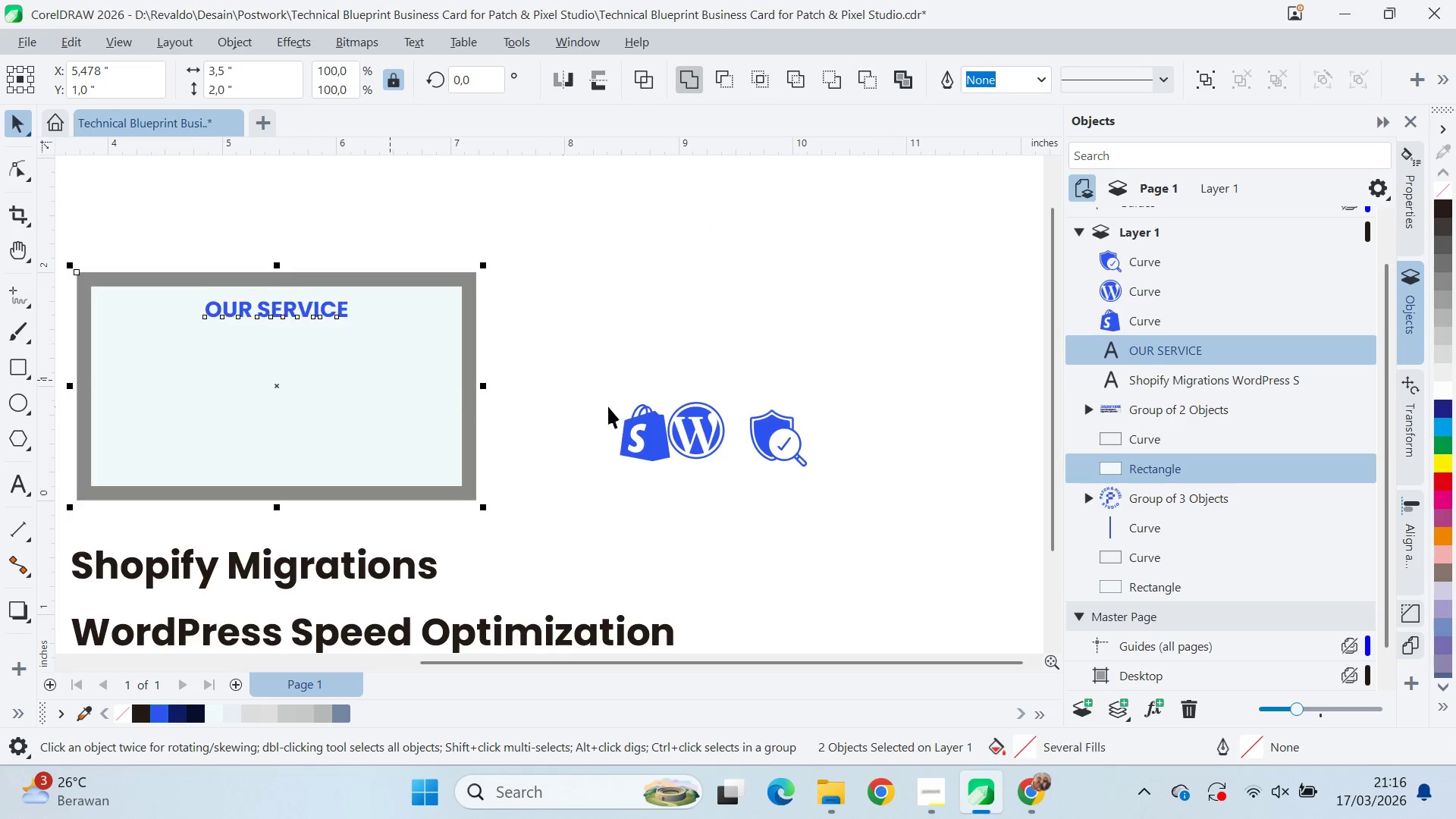 
left_click_drag(start_coordinate=[556, 300], to_coordinate=[583, 518])
 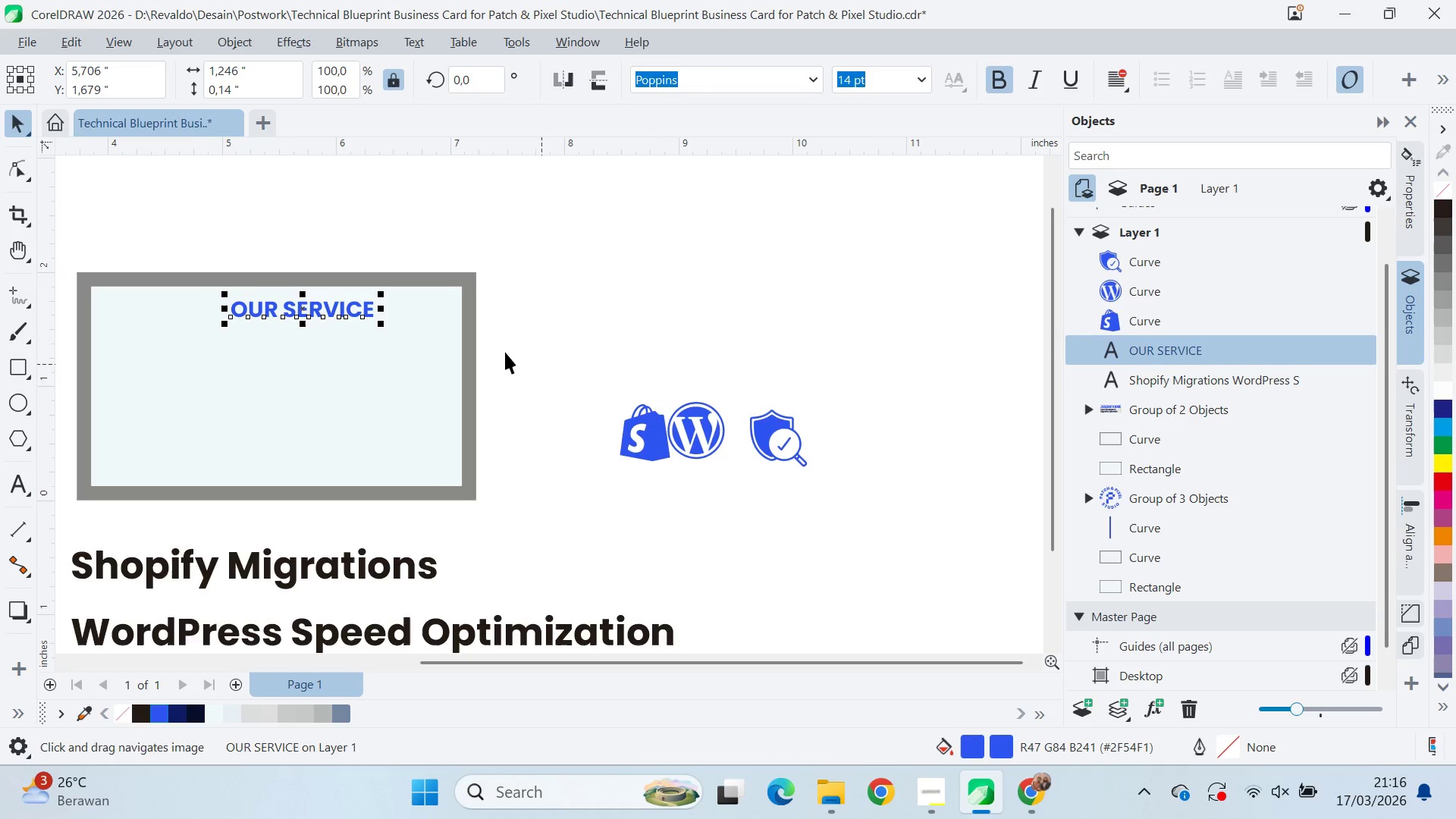 
left_click([390, 380])
 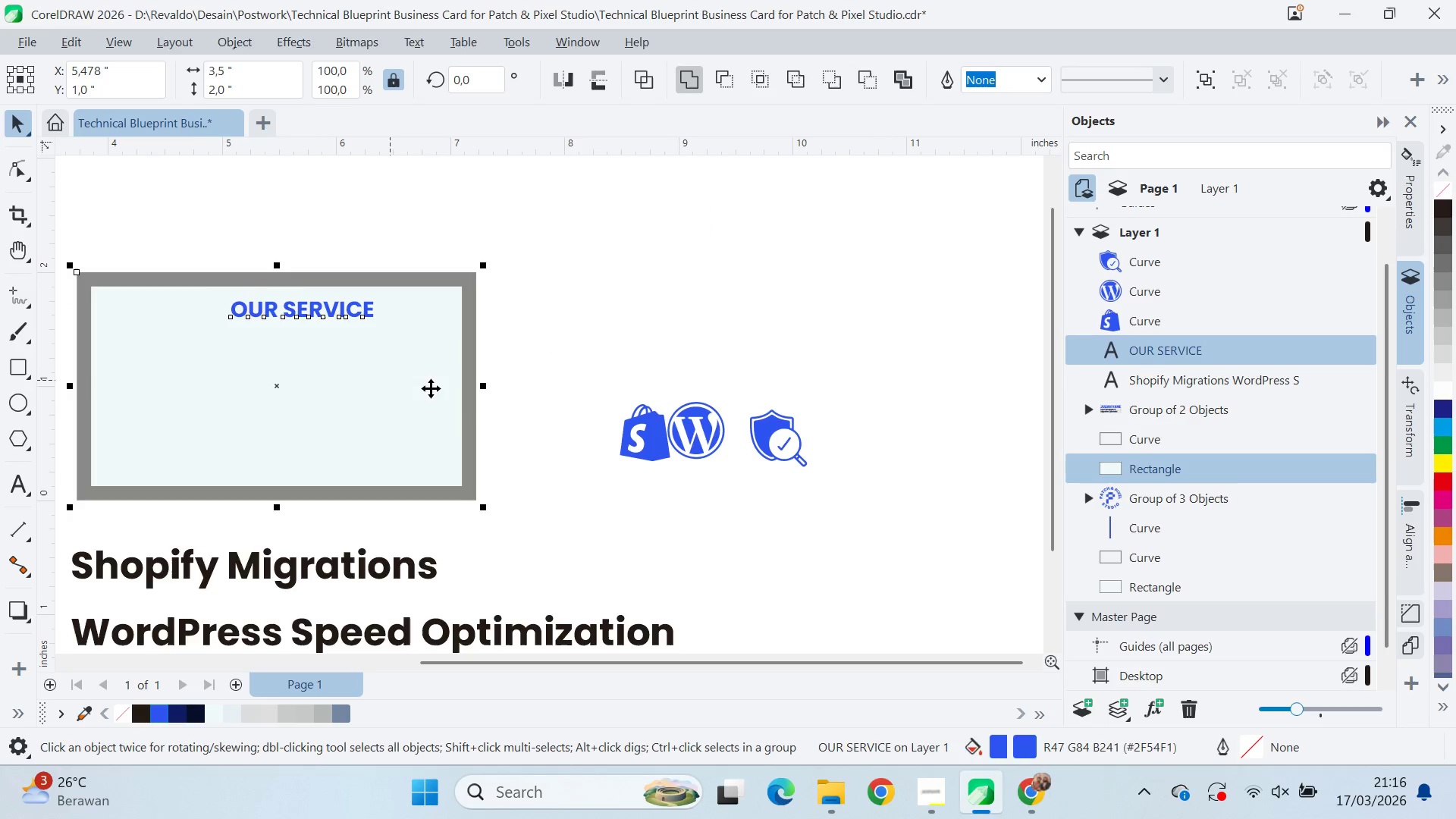 
type(ce)
 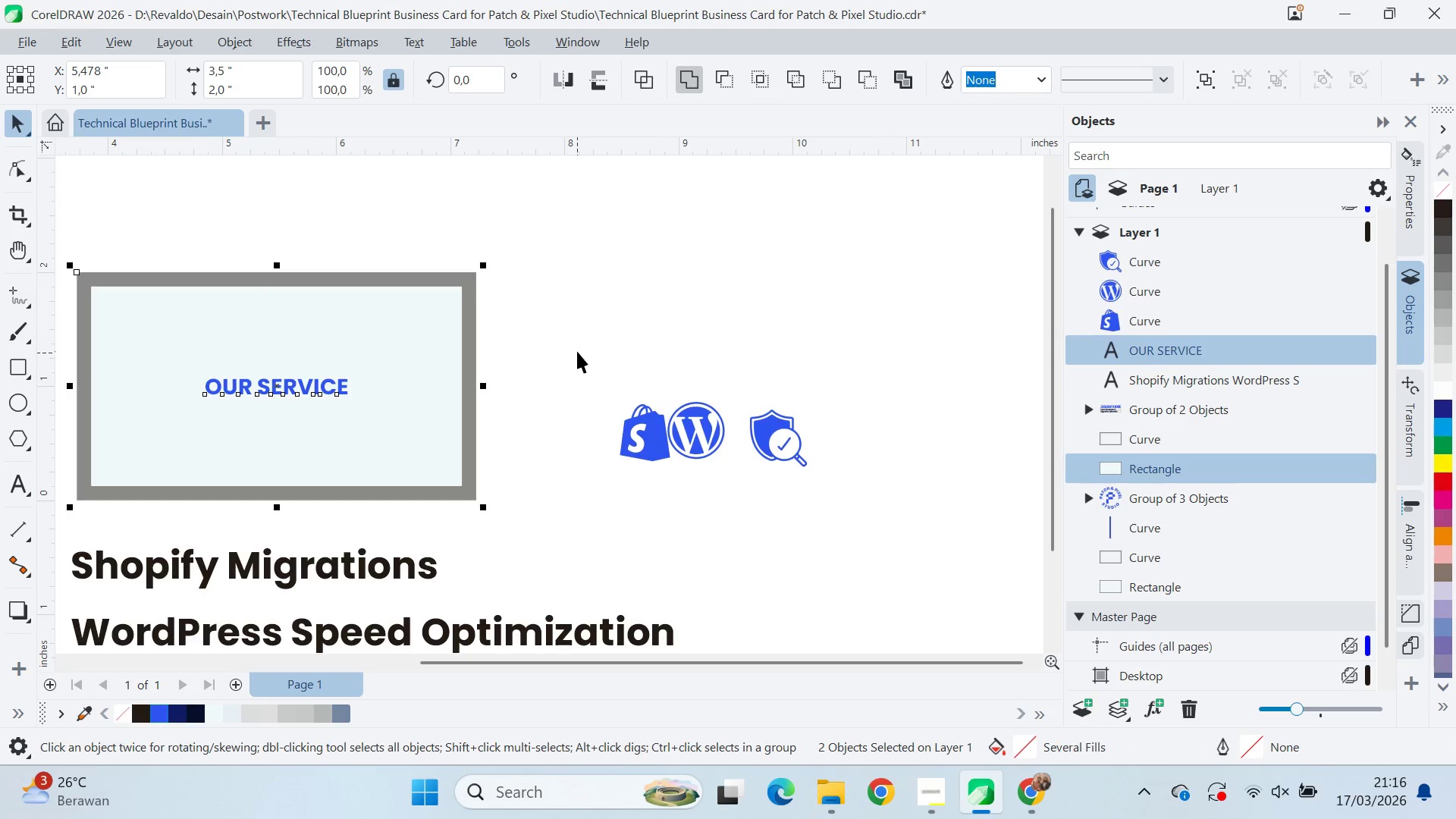 
left_click_drag(start_coordinate=[577, 351], to_coordinate=[753, 305])
 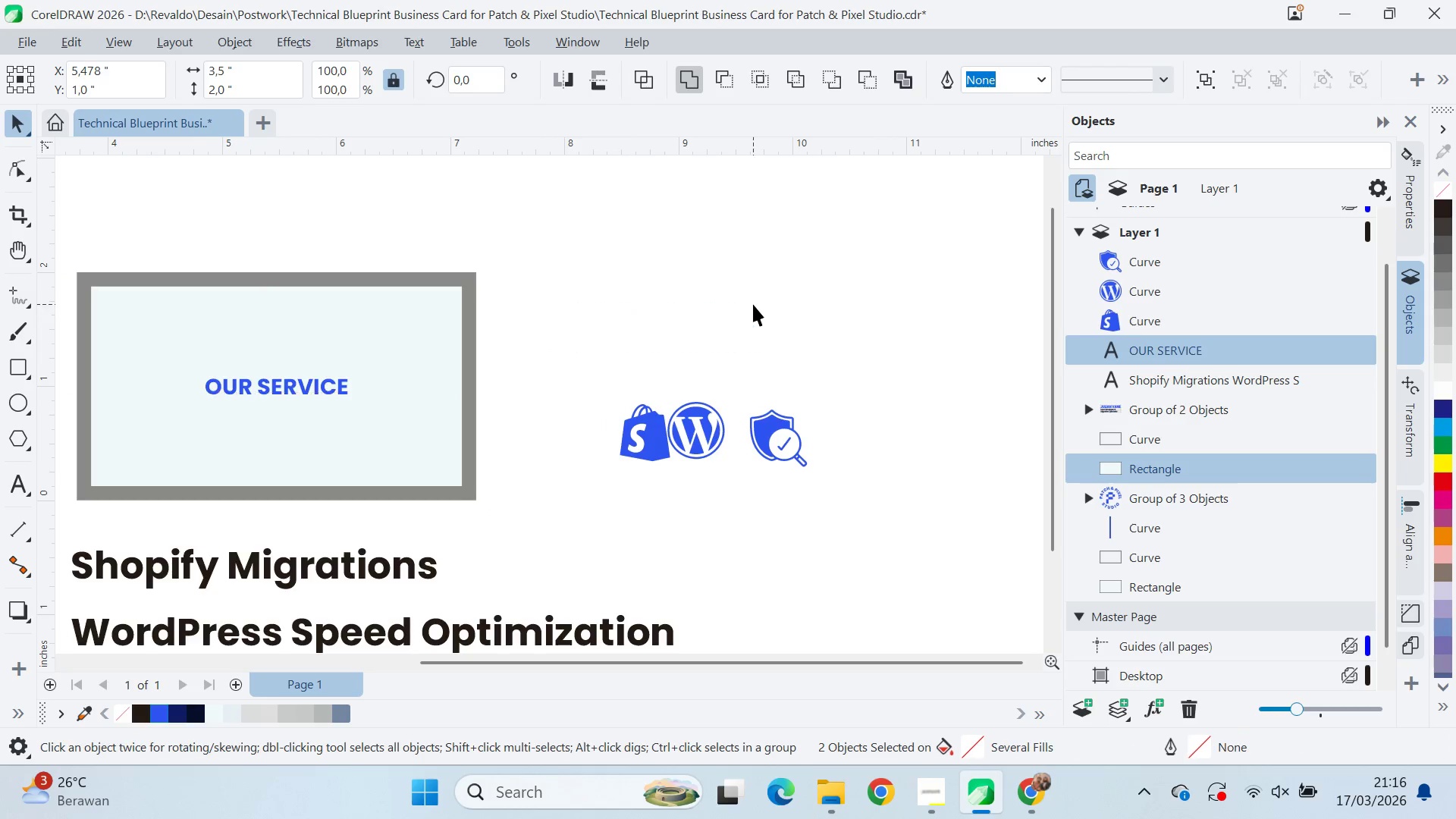 
key(Control+ControlLeft)
 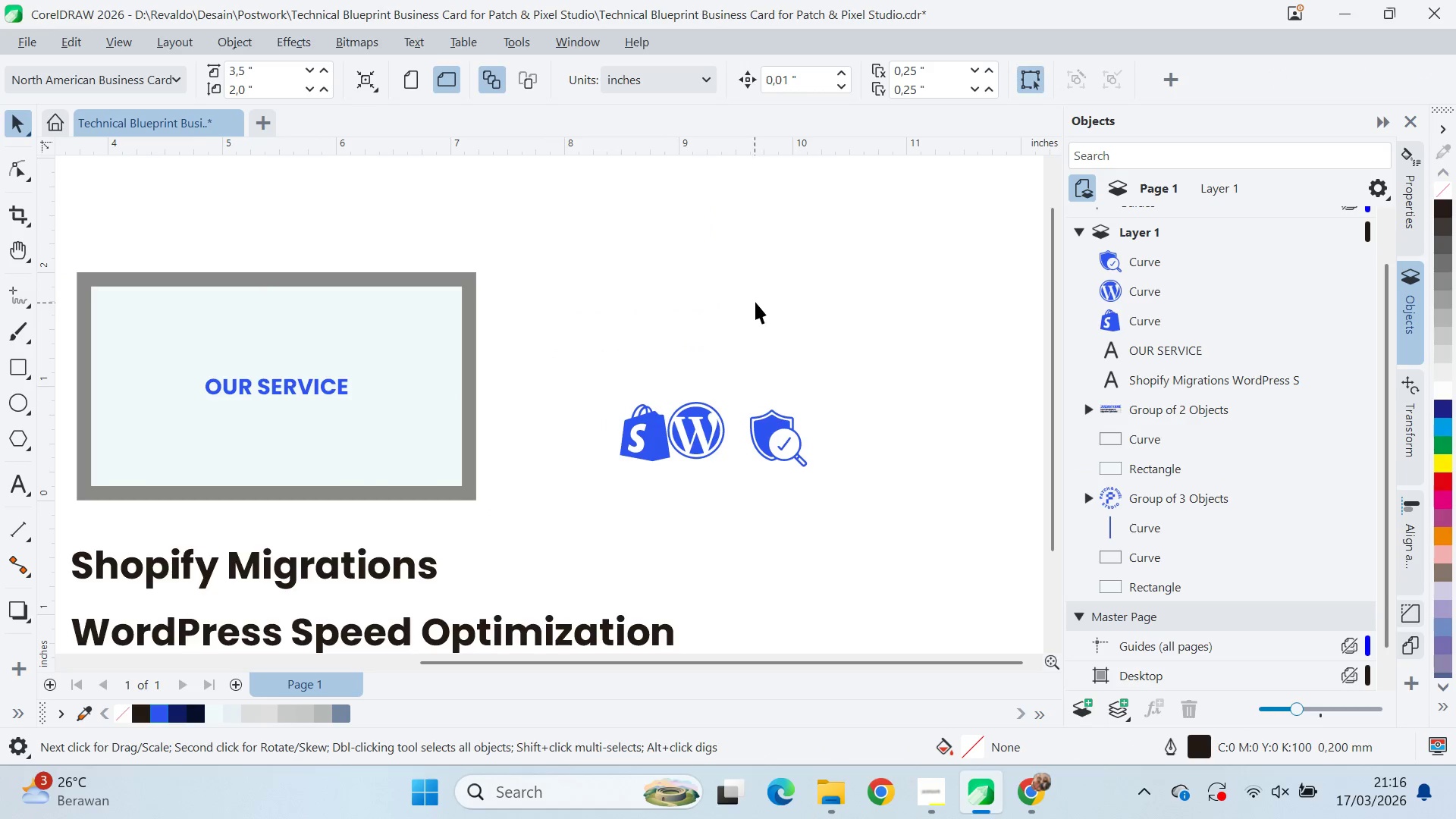 
key(Control+Z)
 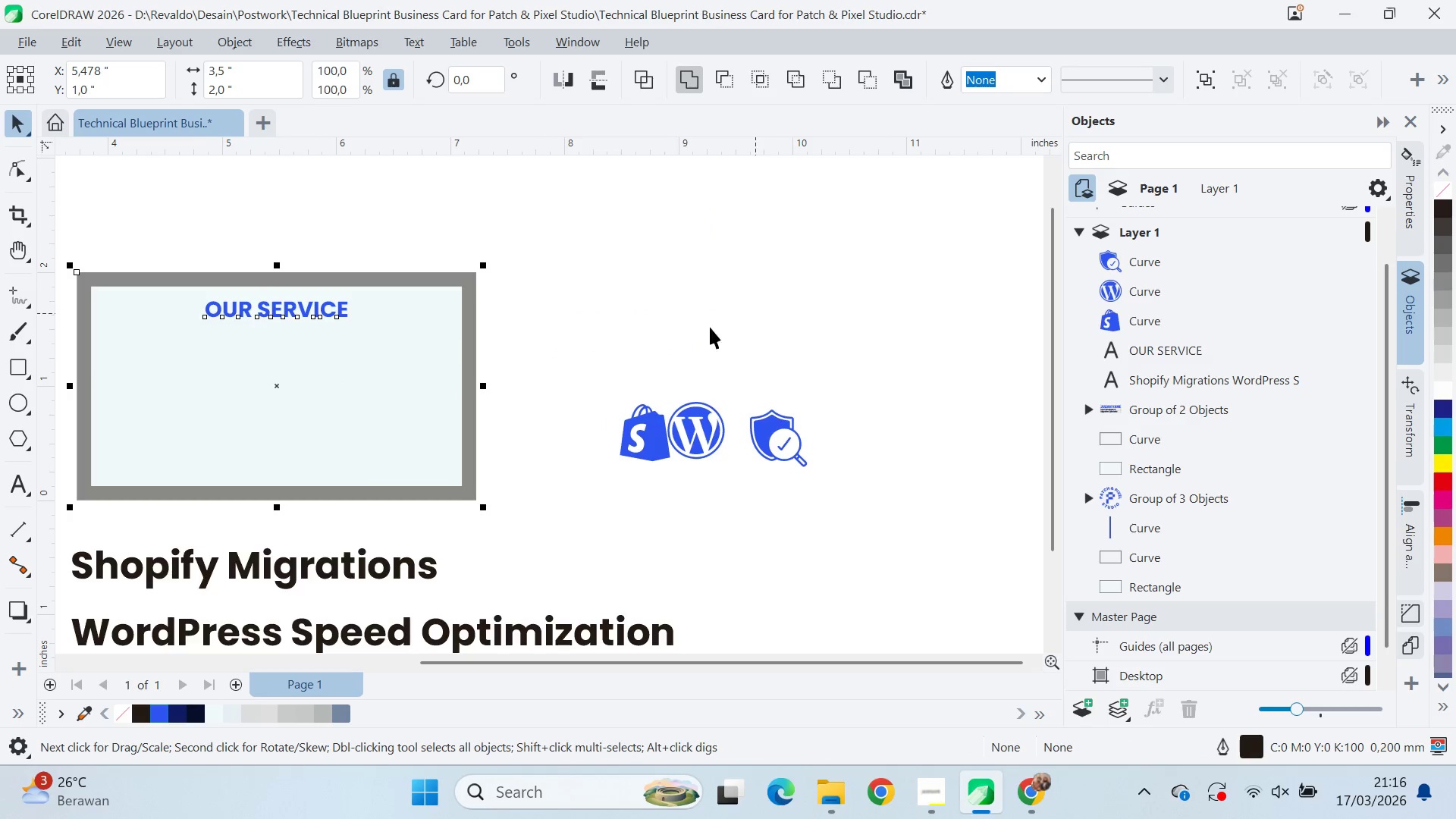 
key(E)
 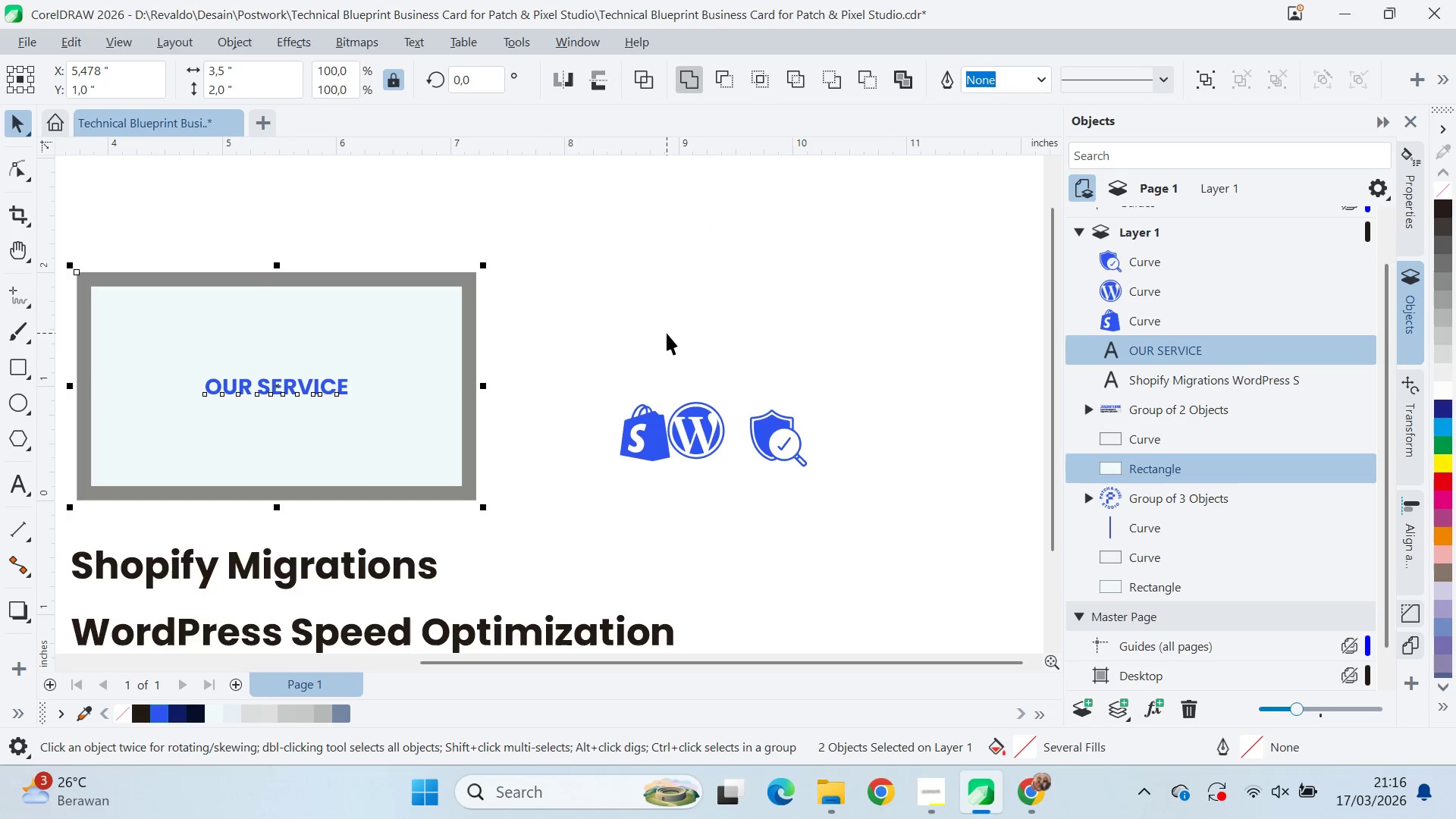 
key(Control+Z)
 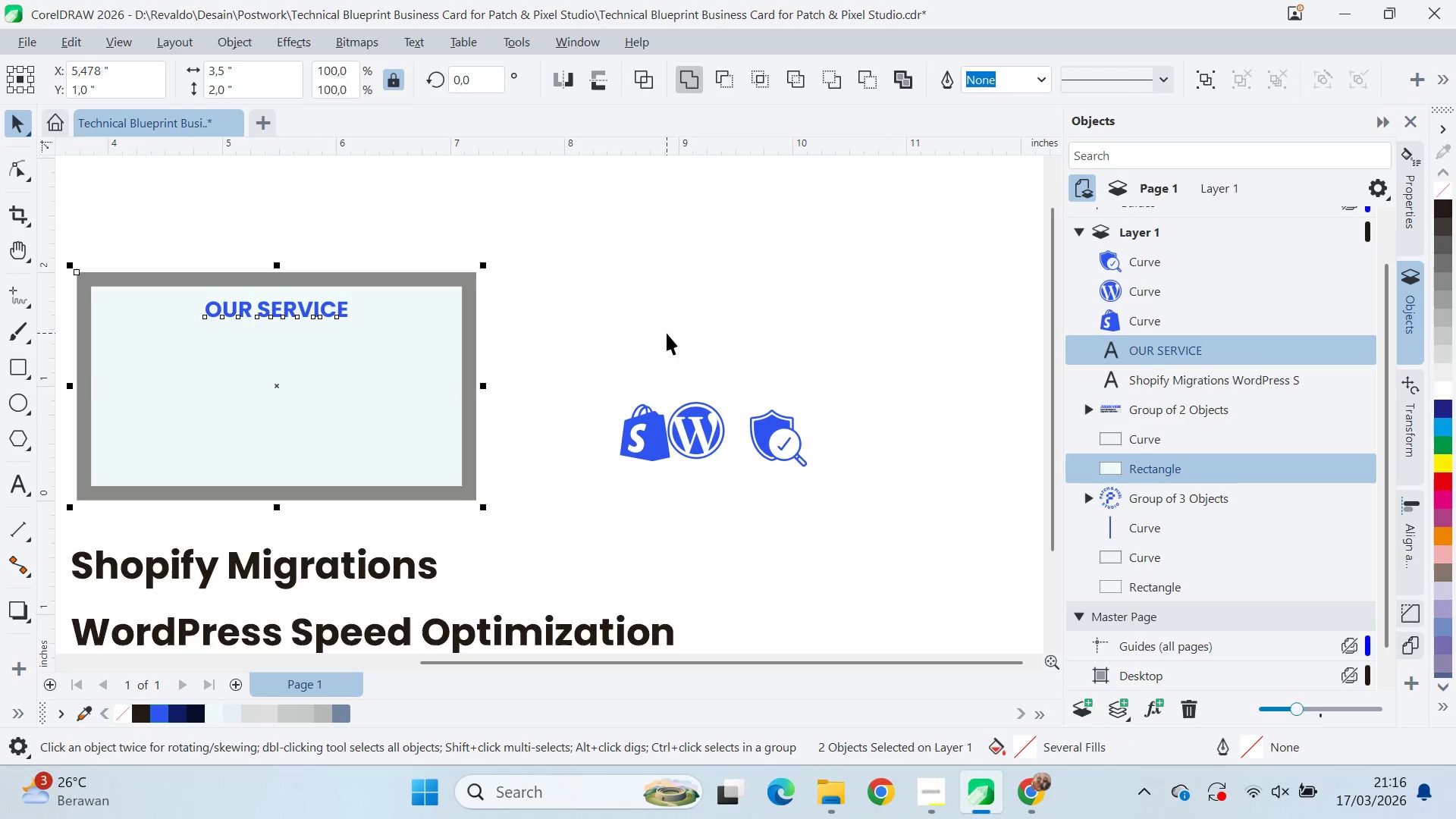 
key(Q)
 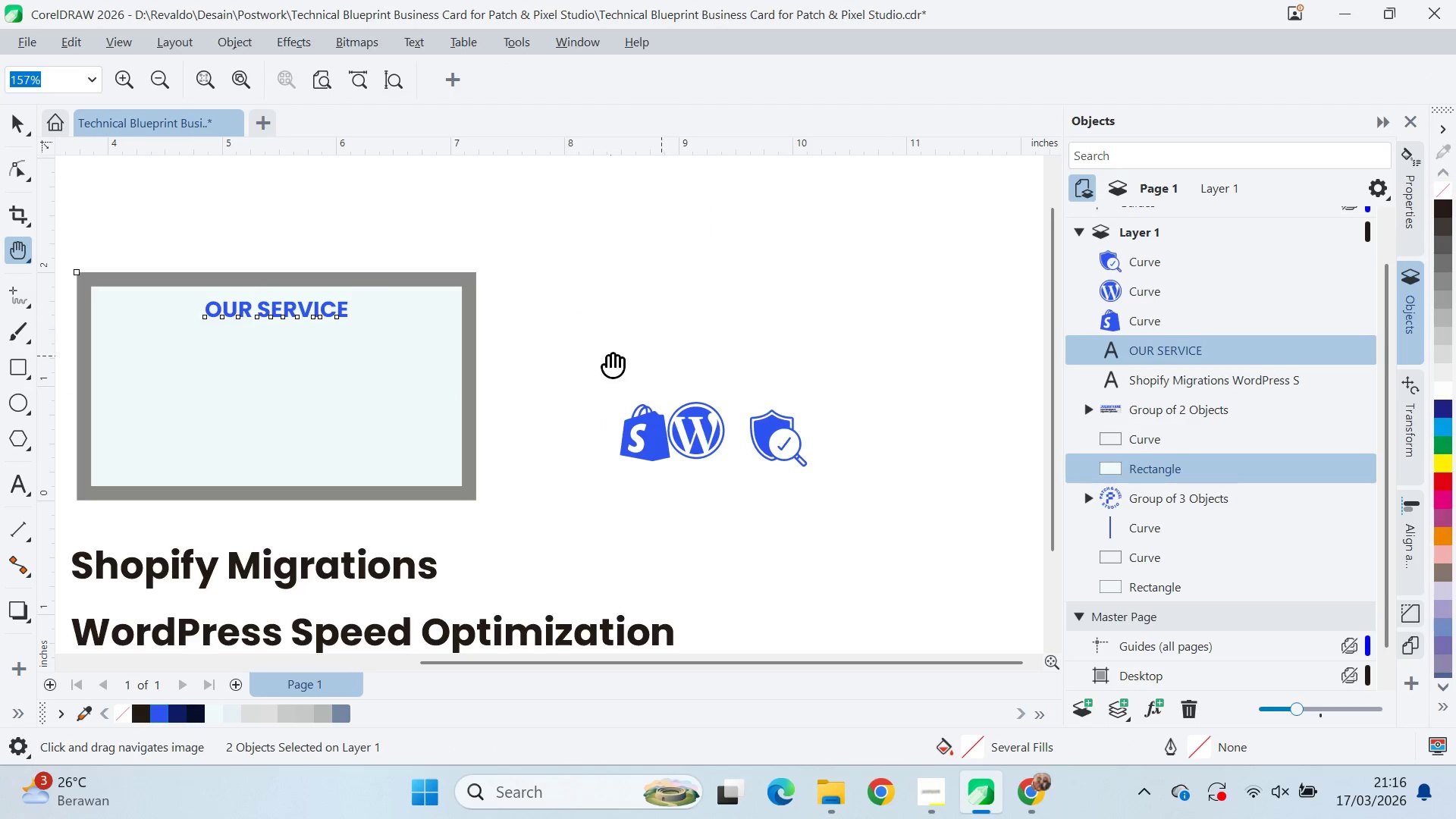 
left_click_drag(start_coordinate=[606, 357], to_coordinate=[808, 259])
 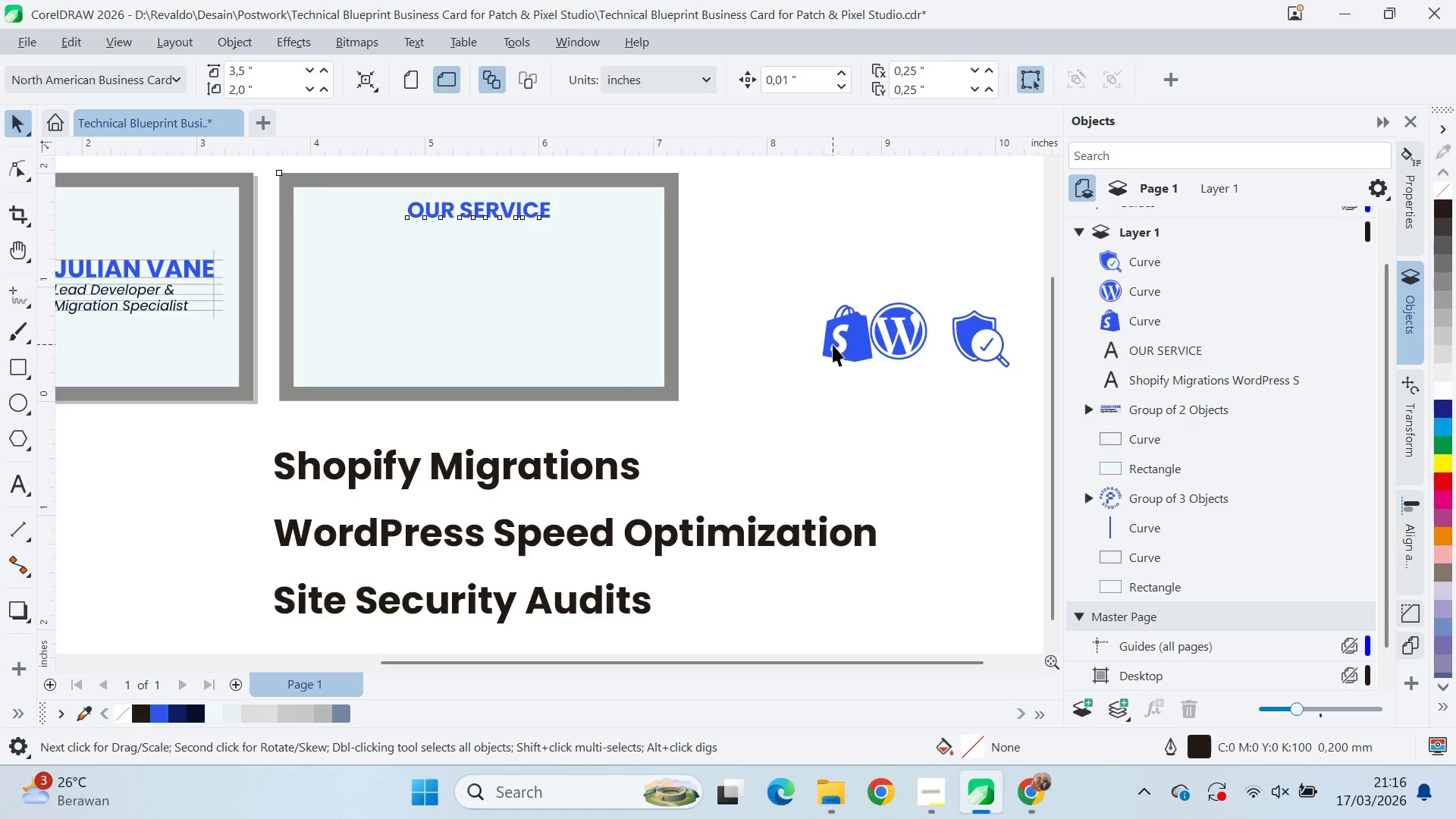 
key(V)
 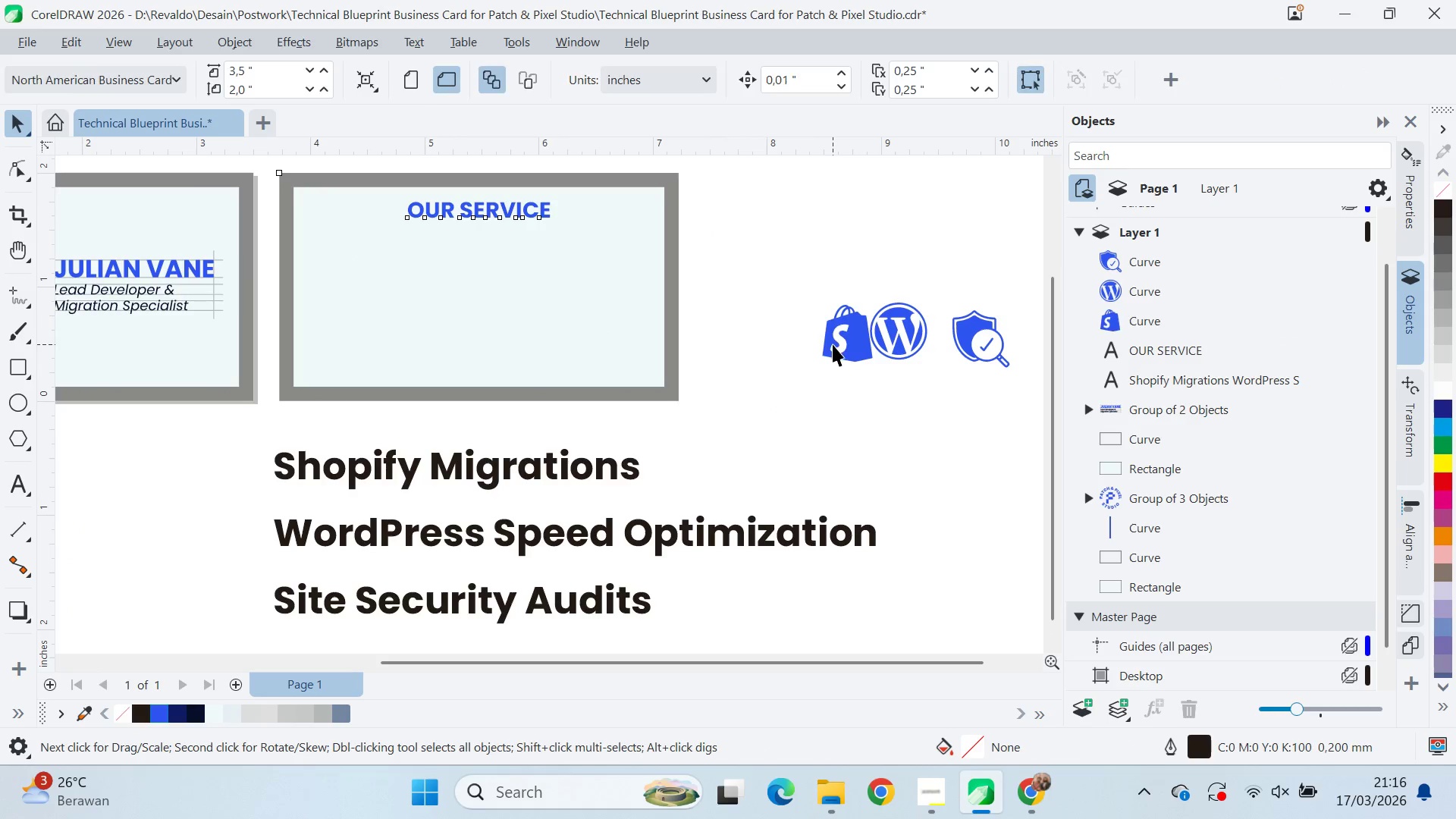 
left_click_drag(start_coordinate=[832, 346], to_coordinate=[827, 346])
 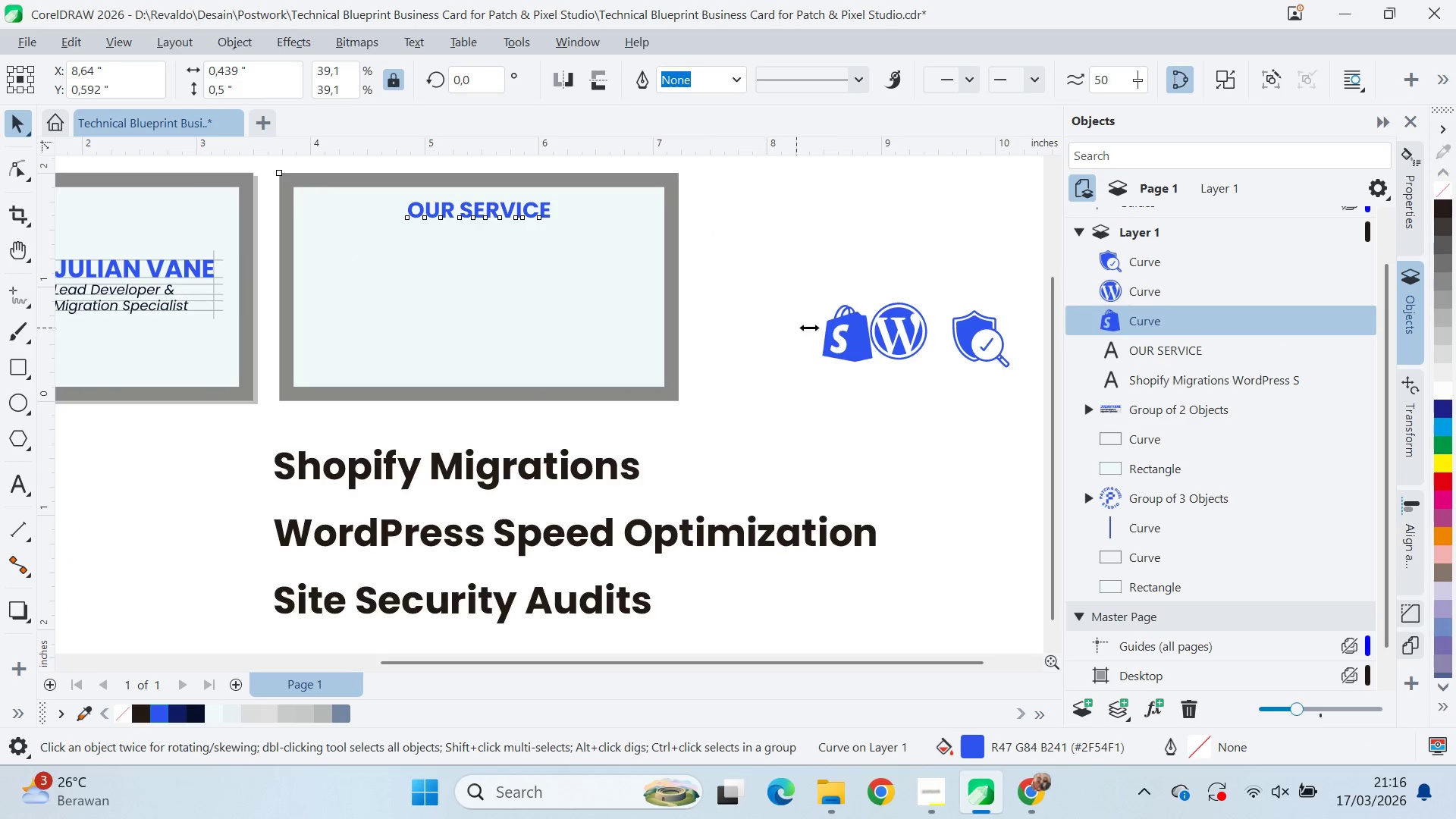 
left_click_drag(start_coordinate=[847, 337], to_coordinate=[705, 326])
 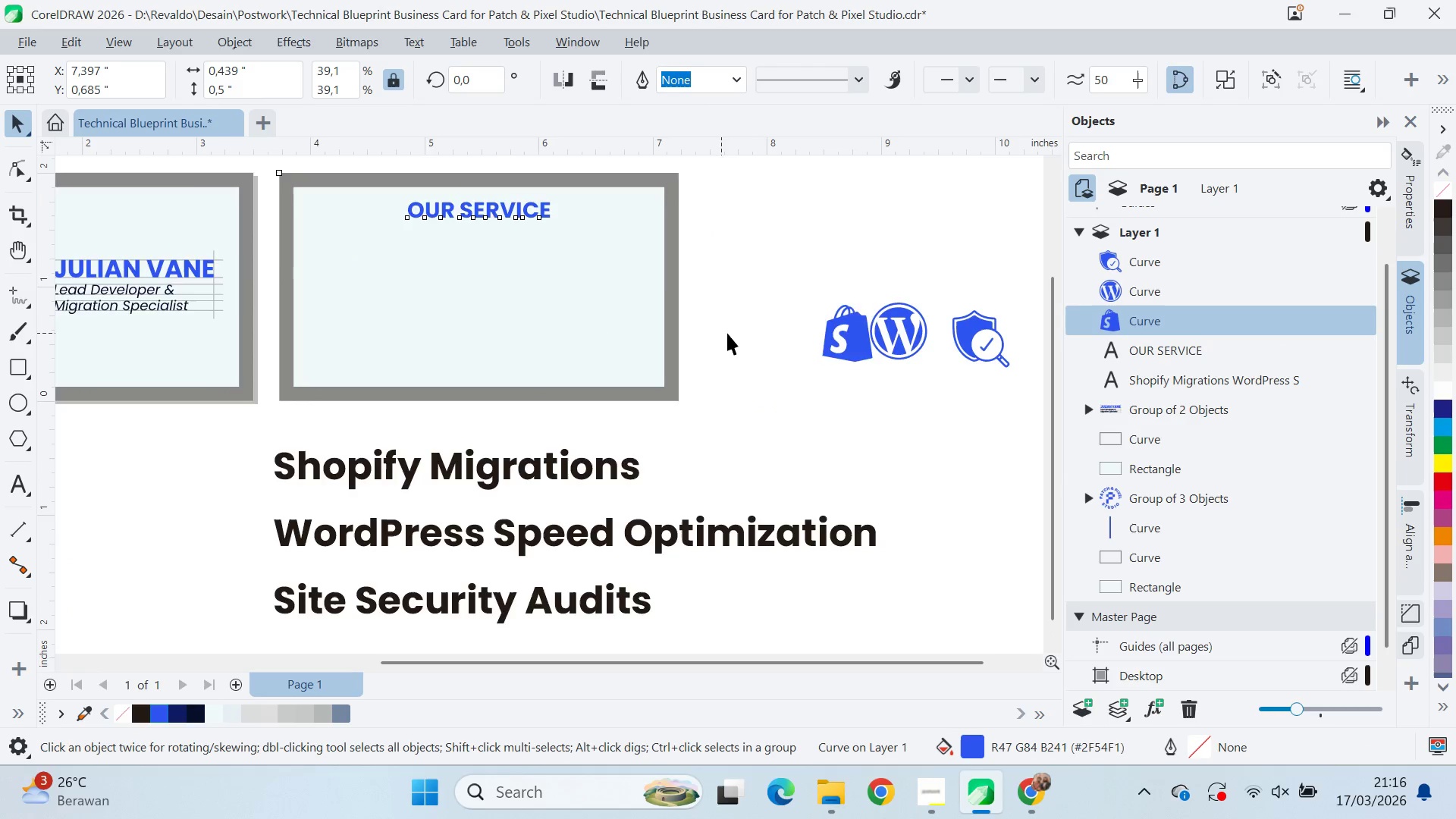 
scroll: coordinate [729, 333], scroll_direction: down, amount: 1.0
 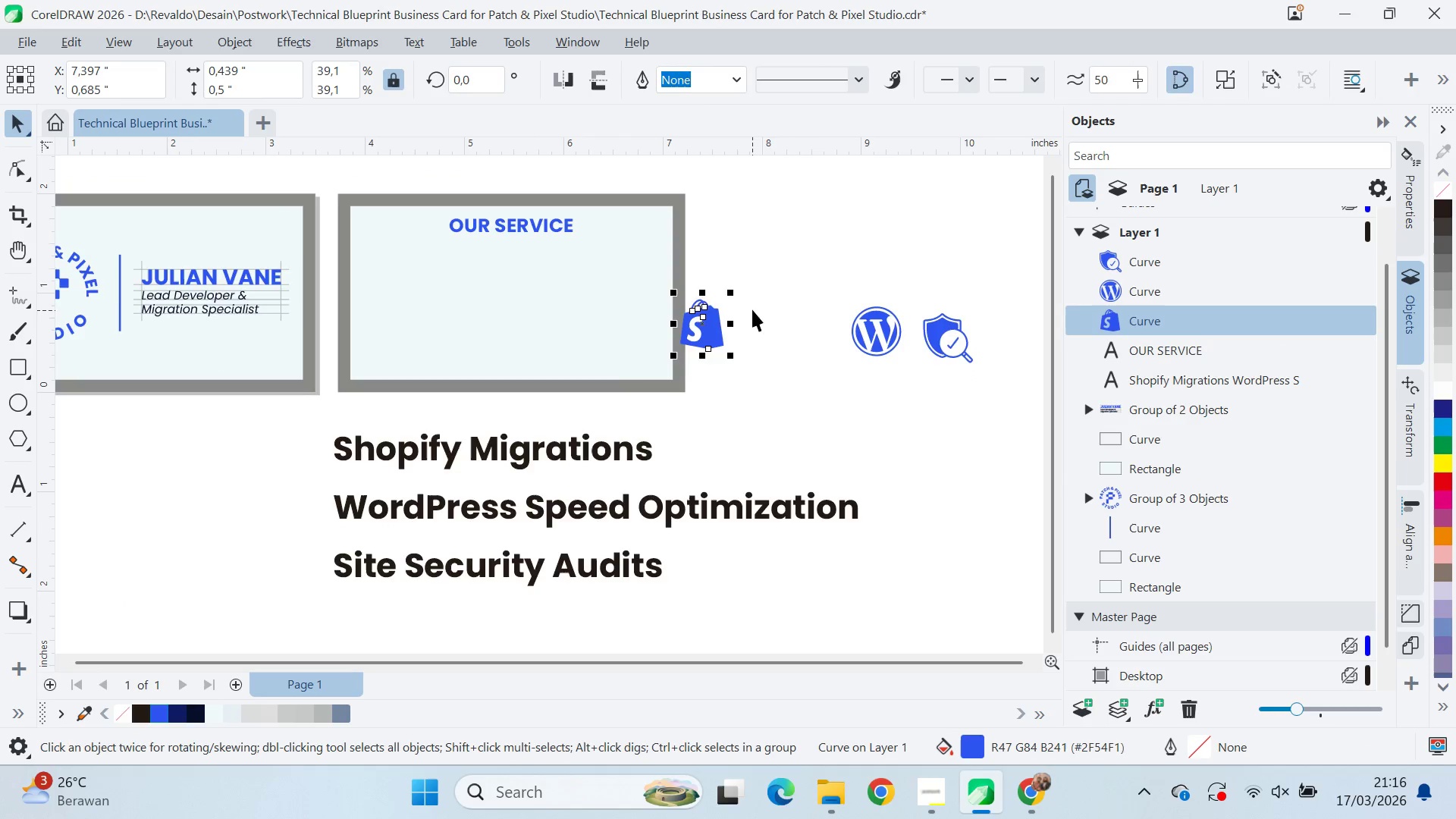 
type(qv)
 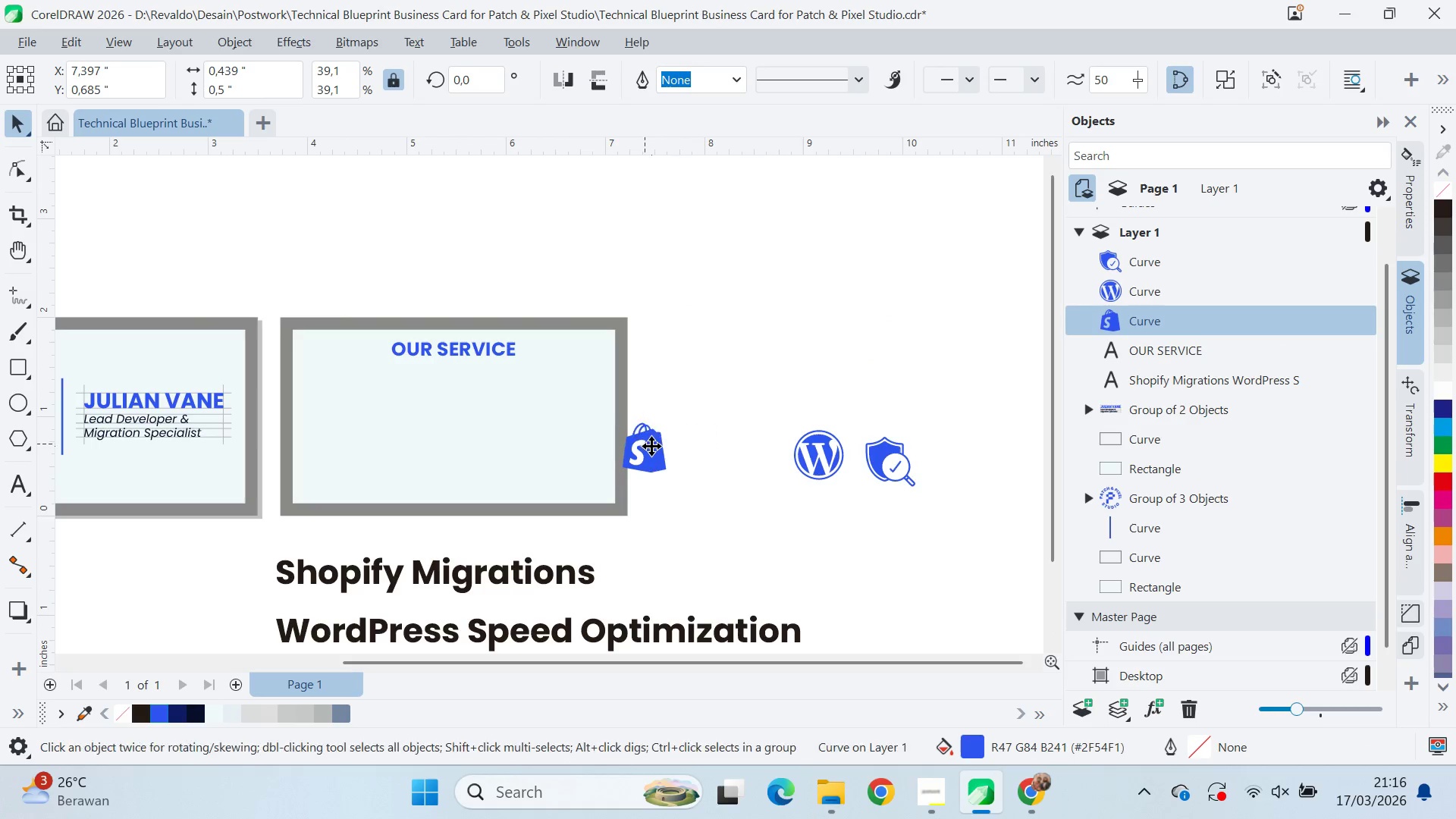 
left_click_drag(start_coordinate=[758, 293], to_coordinate=[751, 381])
 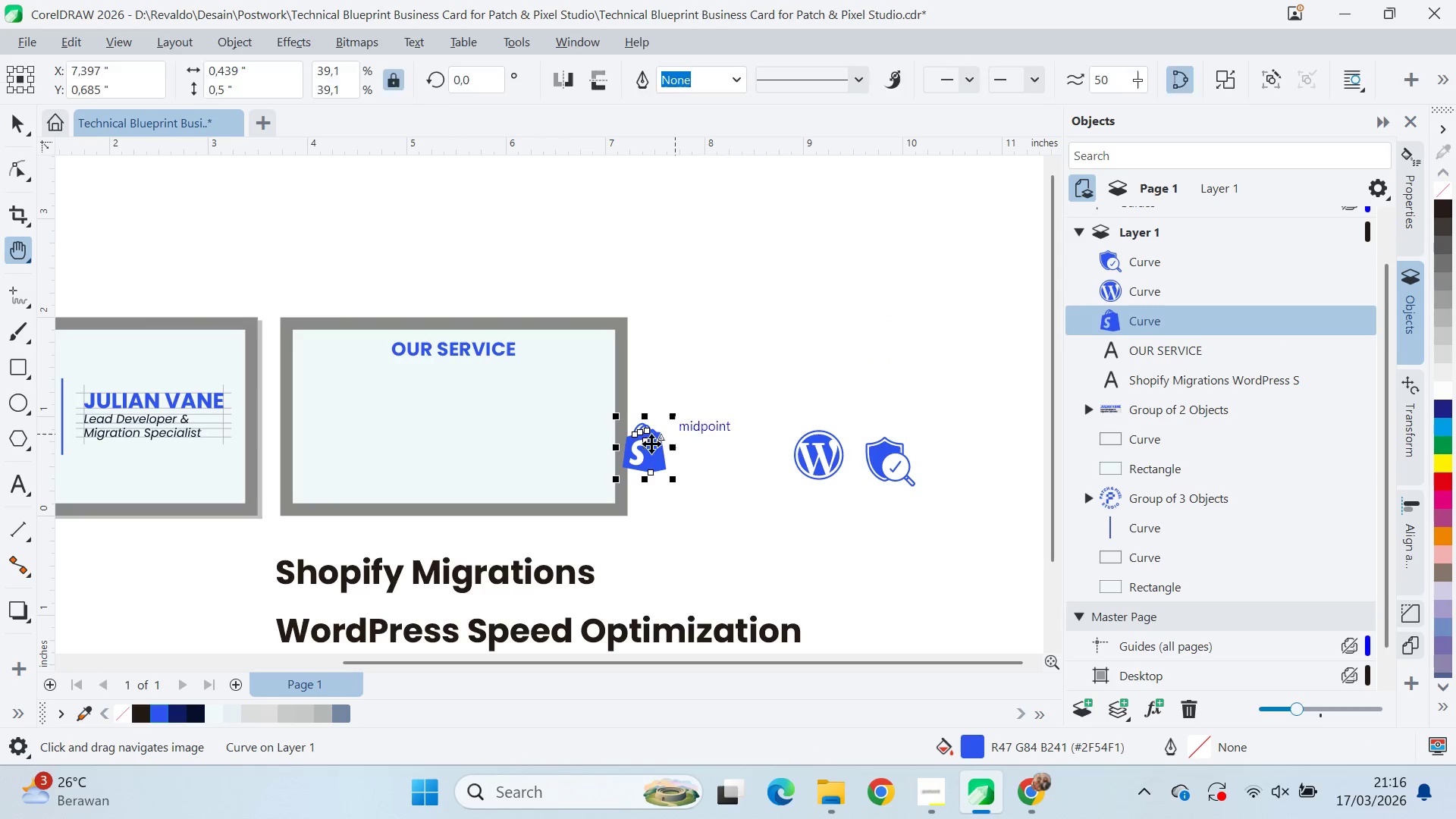 
left_click_drag(start_coordinate=[651, 445], to_coordinate=[354, 408])
 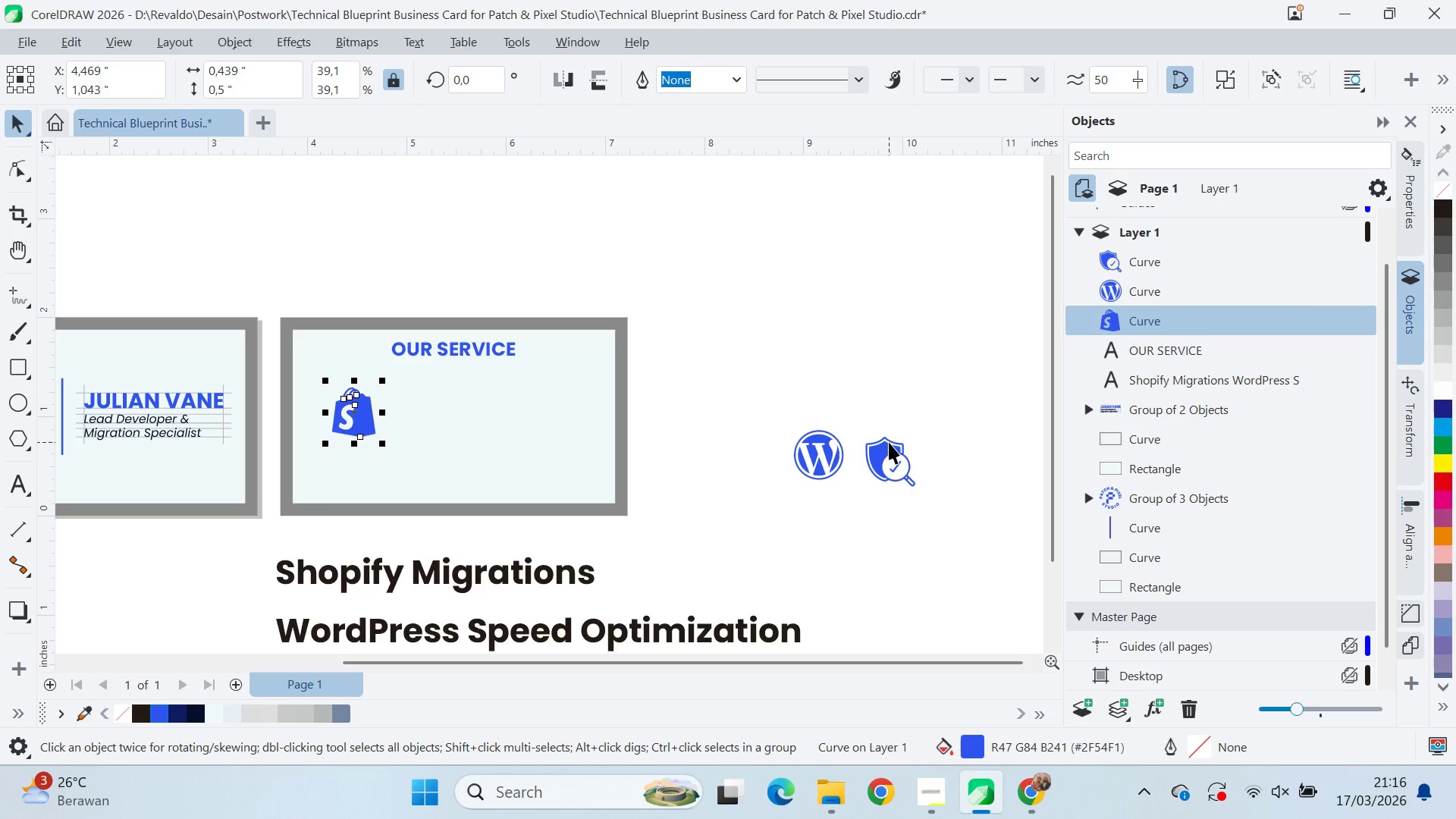 
left_click_drag(start_coordinate=[894, 456], to_coordinate=[557, 400])
 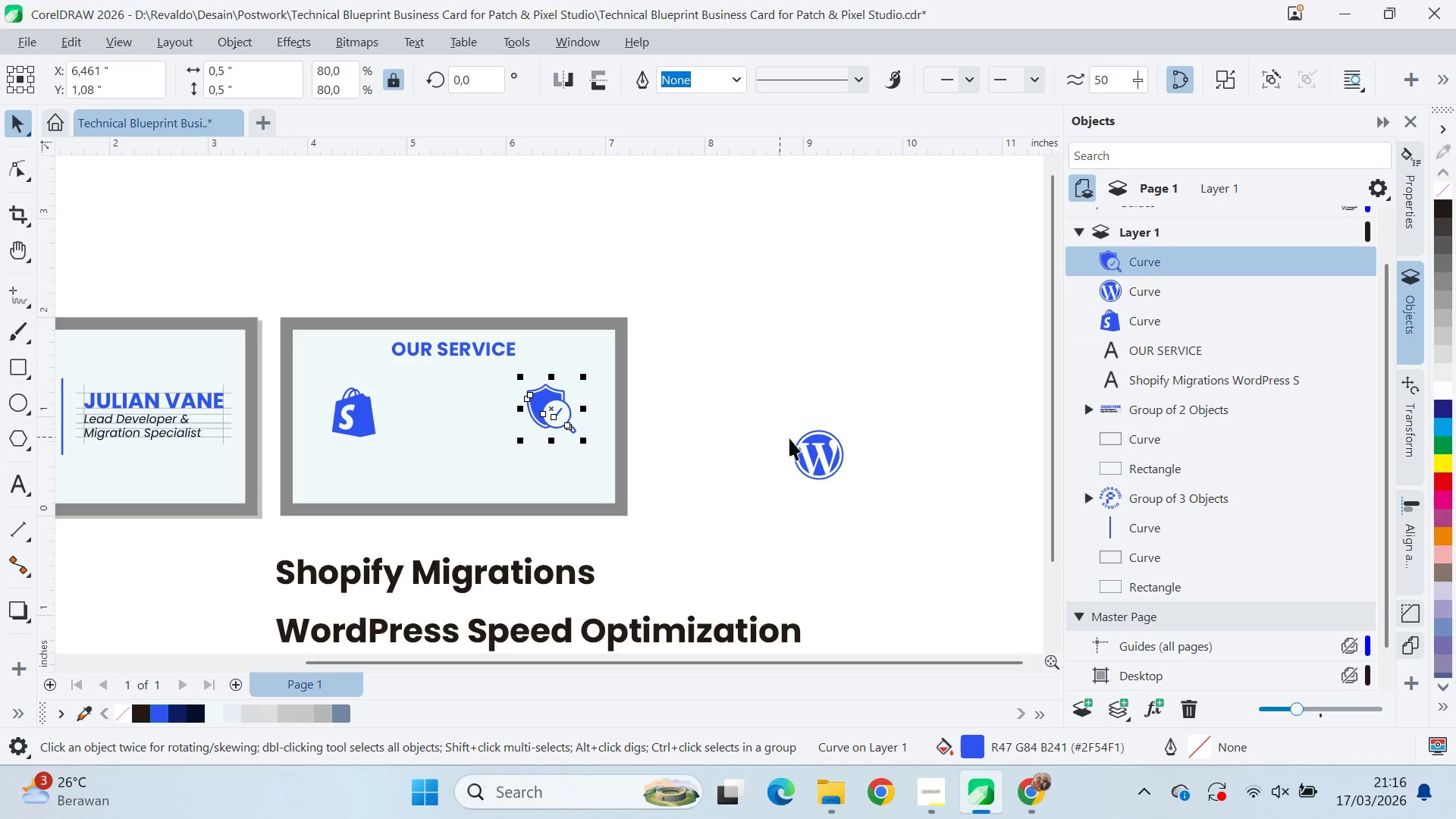 
left_click_drag(start_coordinate=[832, 457], to_coordinate=[467, 414])
 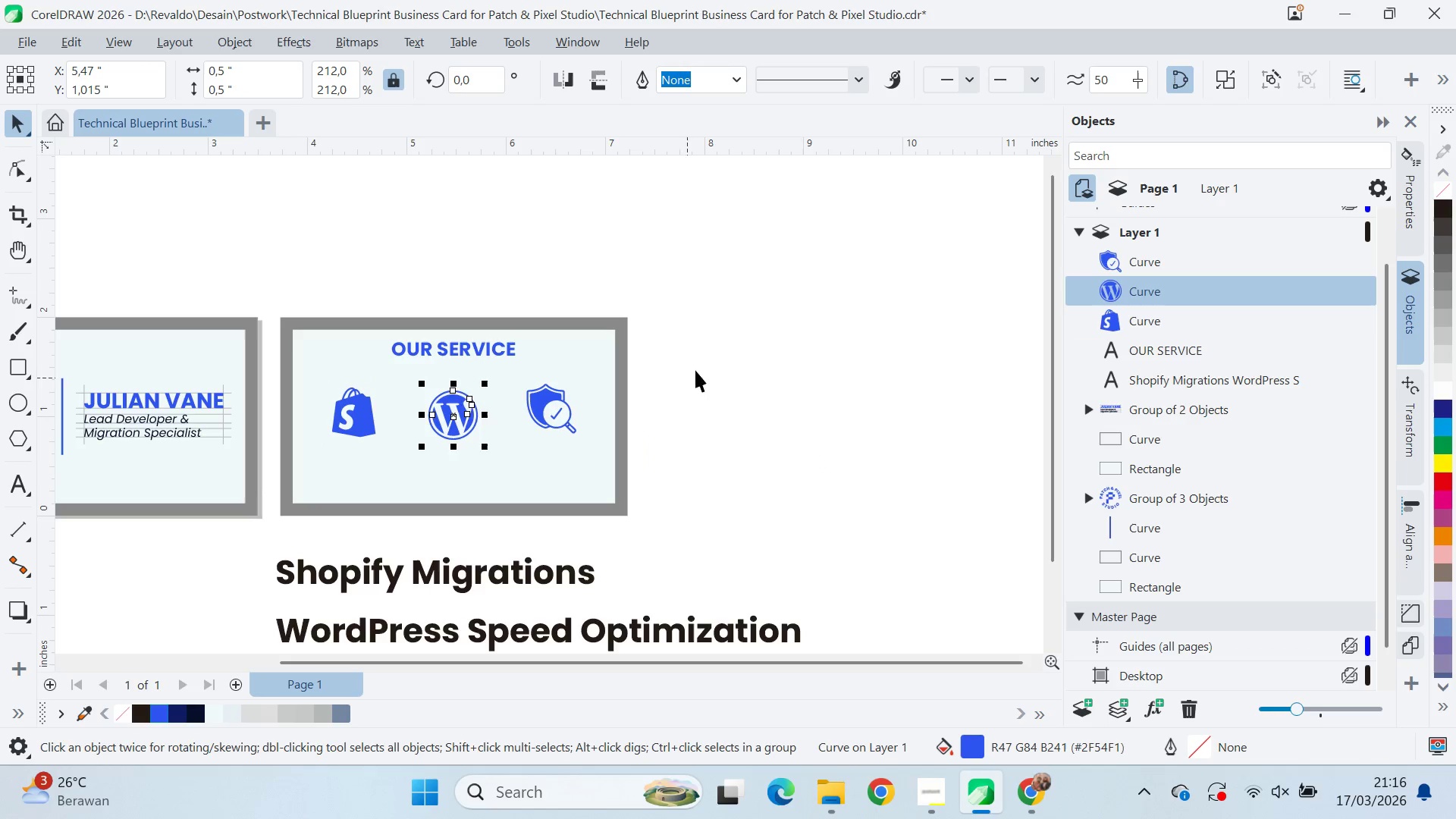 
left_click_drag(start_coordinate=[695, 370], to_coordinate=[268, 458])
 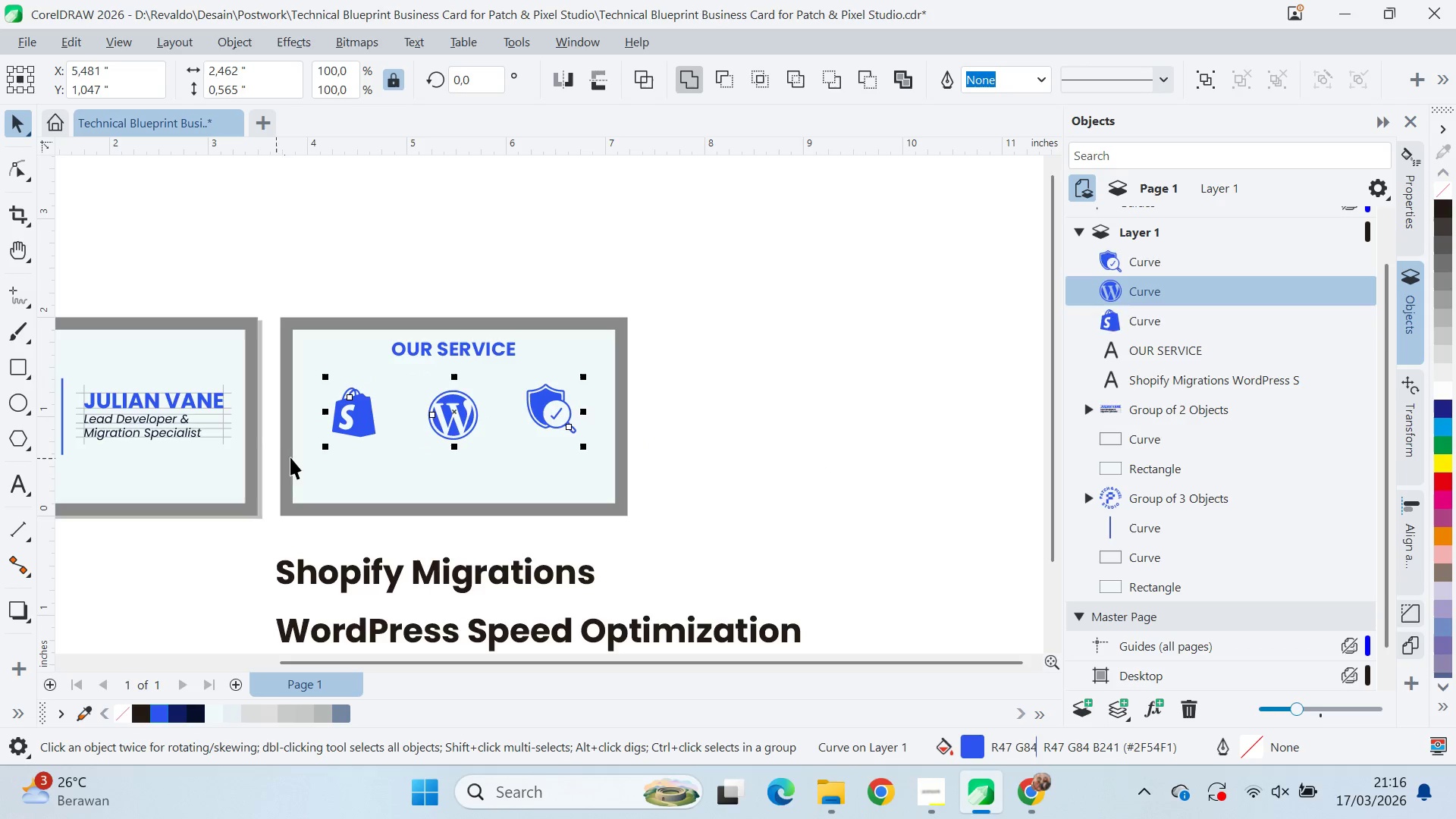 
key(E)
 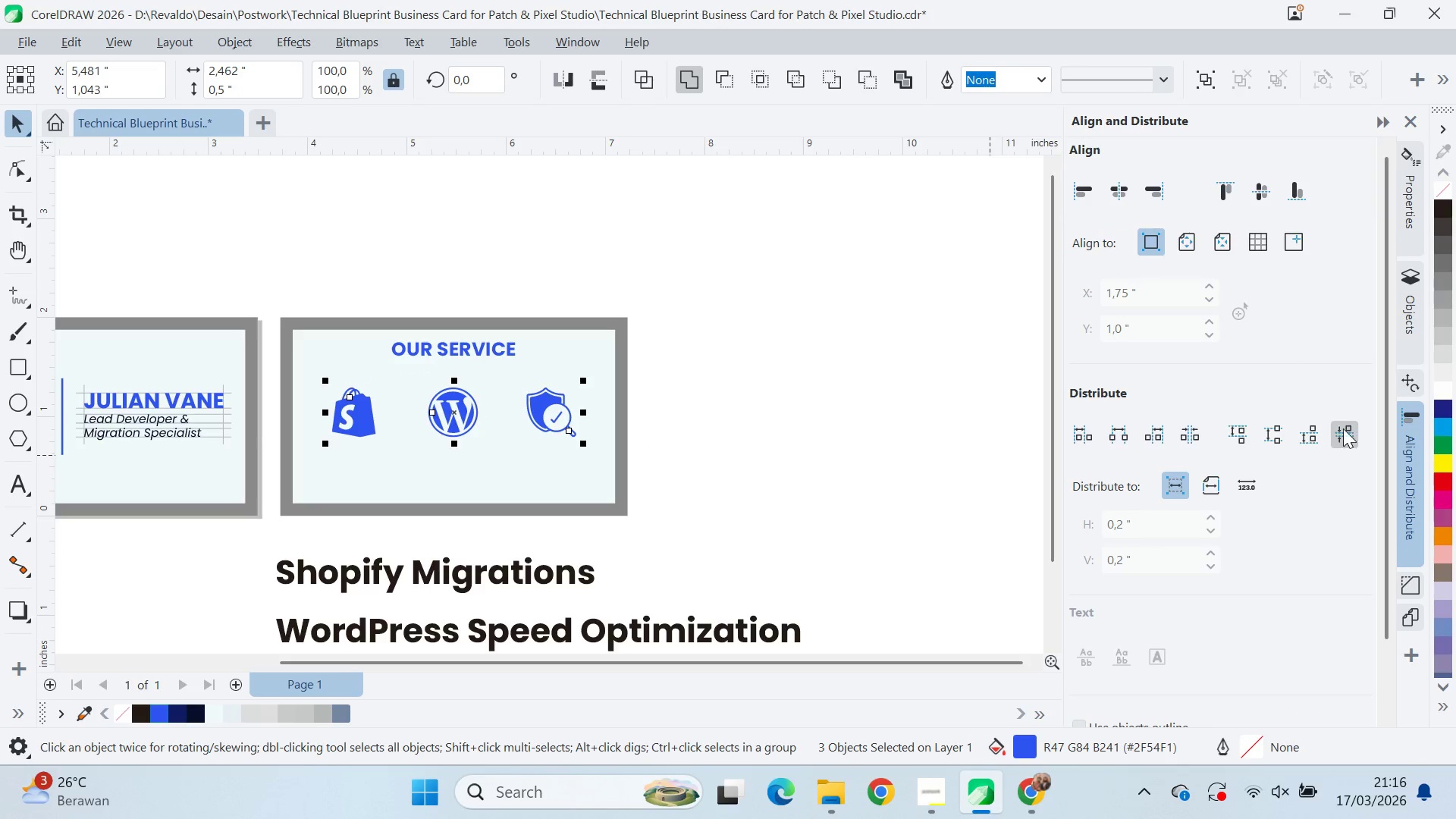 
key(Control+G)
 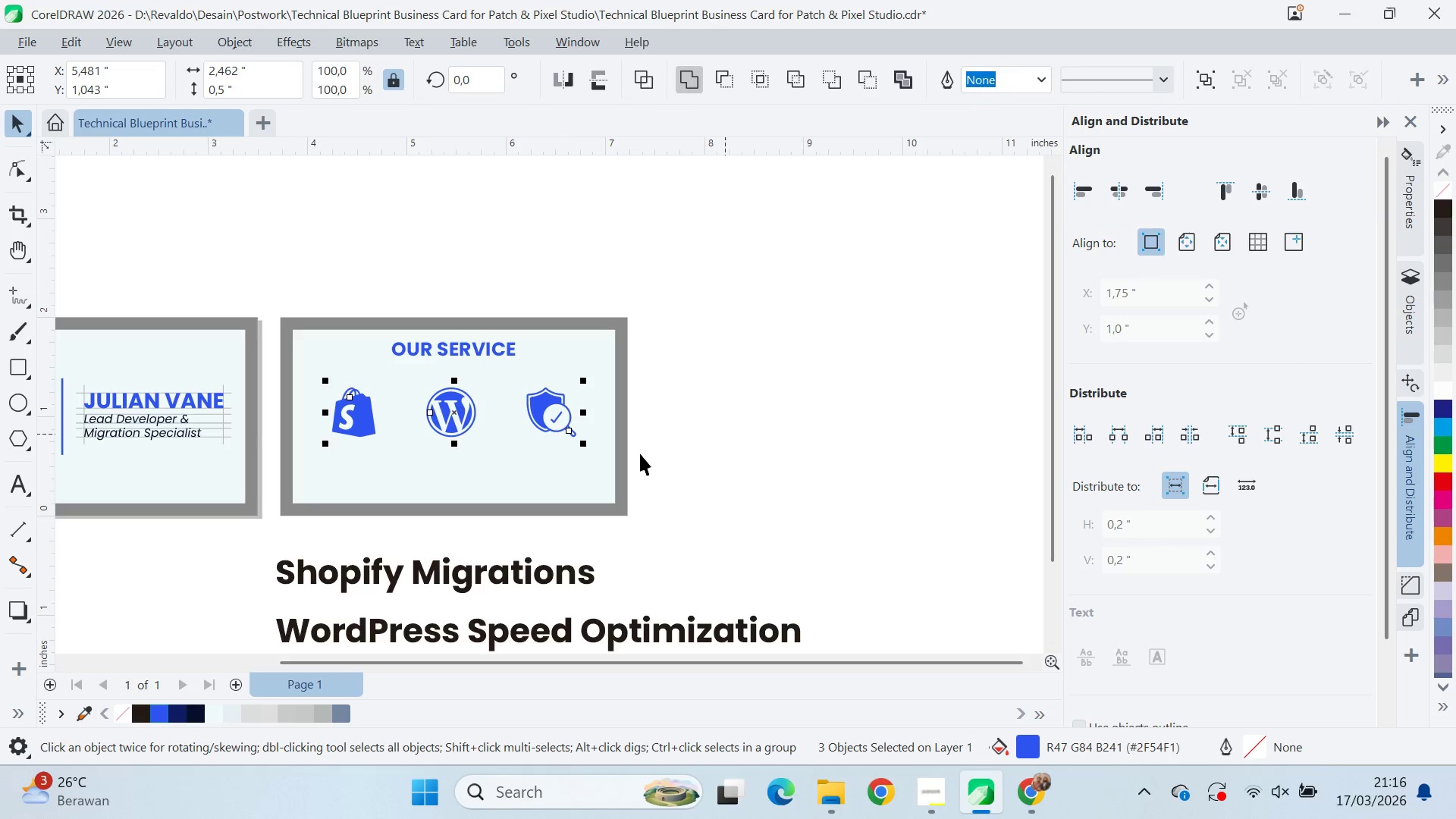 
key(Shift+ShiftLeft)
 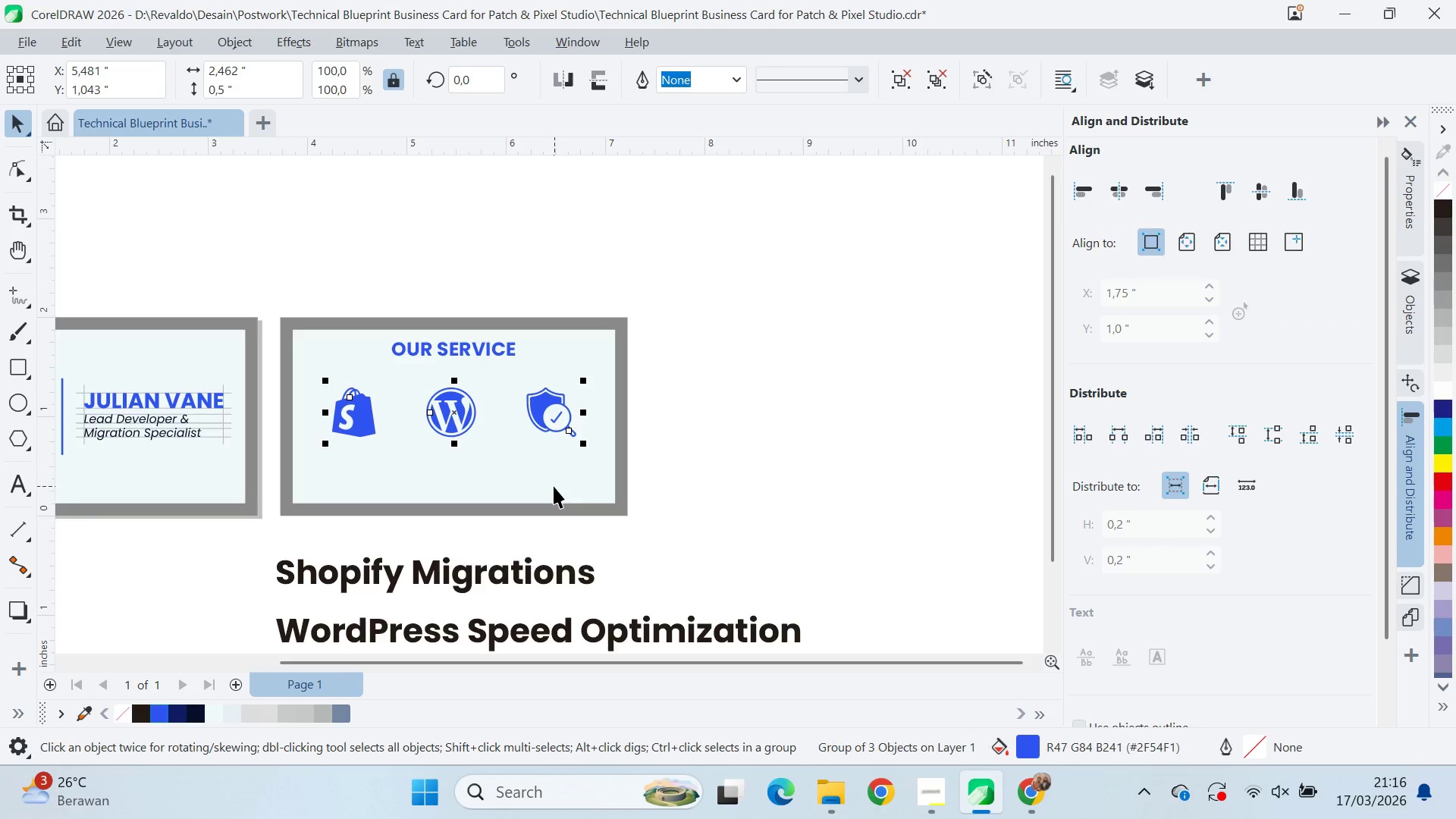 
left_click([554, 486])
 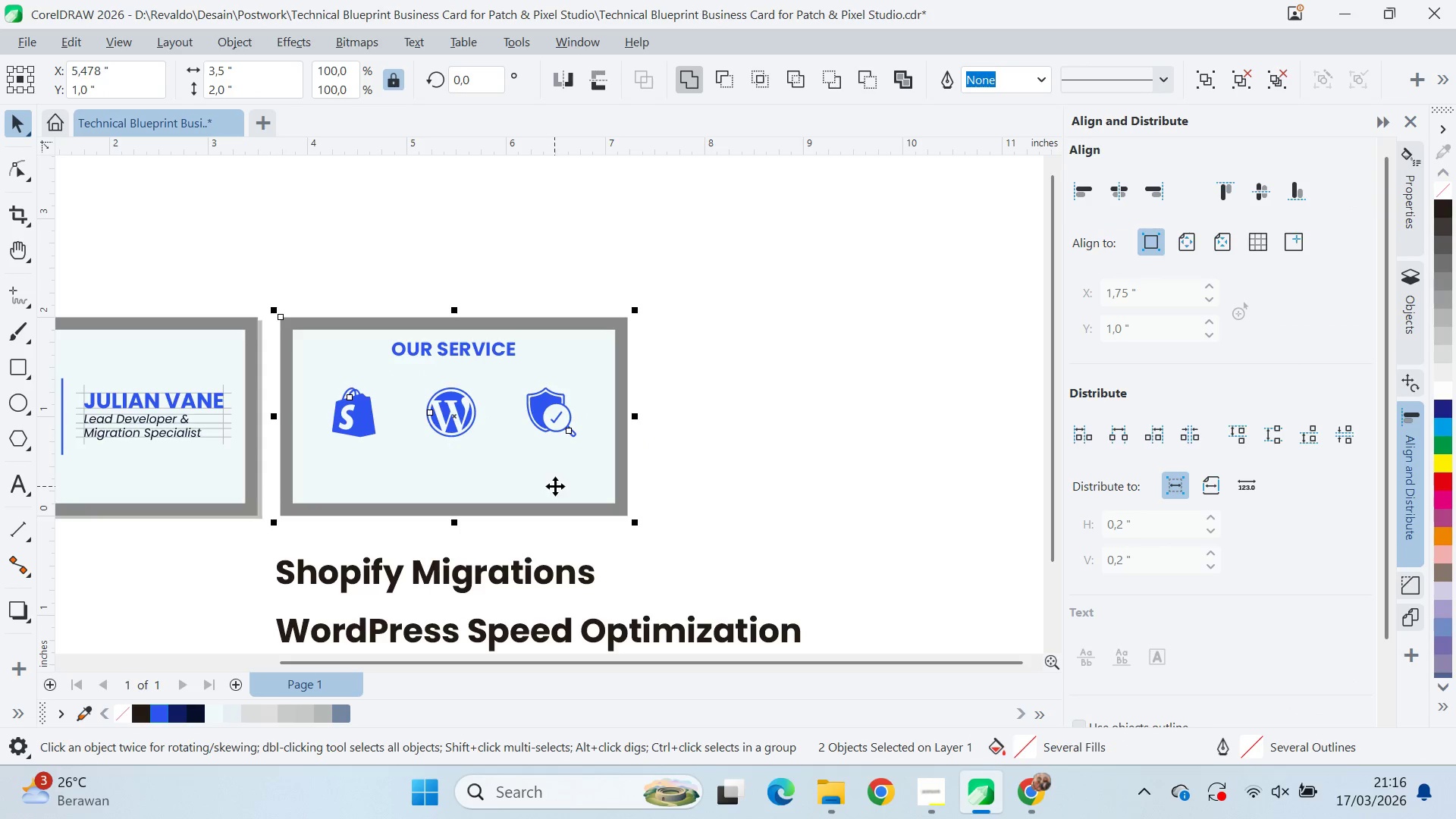 
type(ce)
 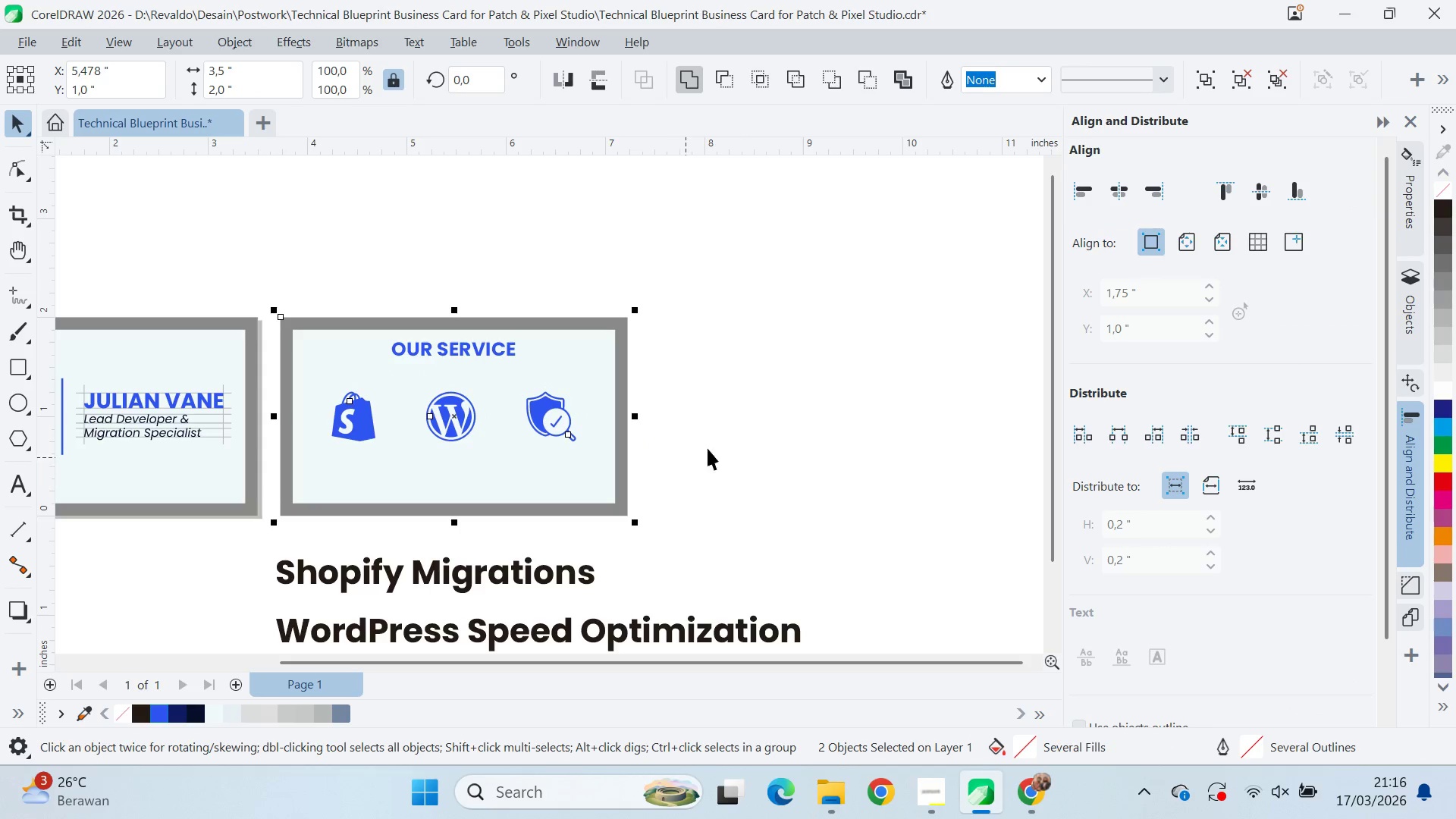 
left_click([727, 435])
 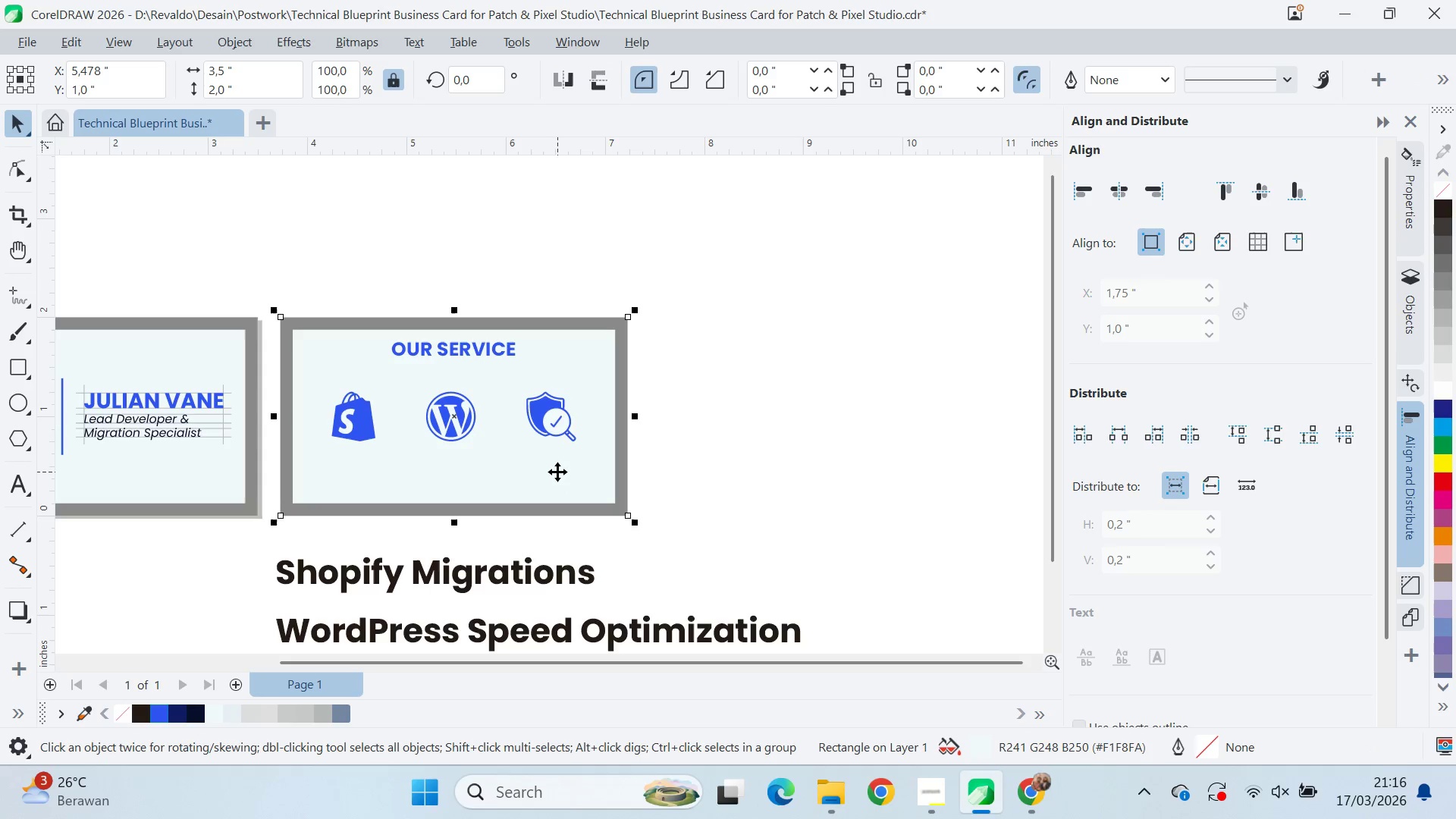 
double_click([566, 422])
 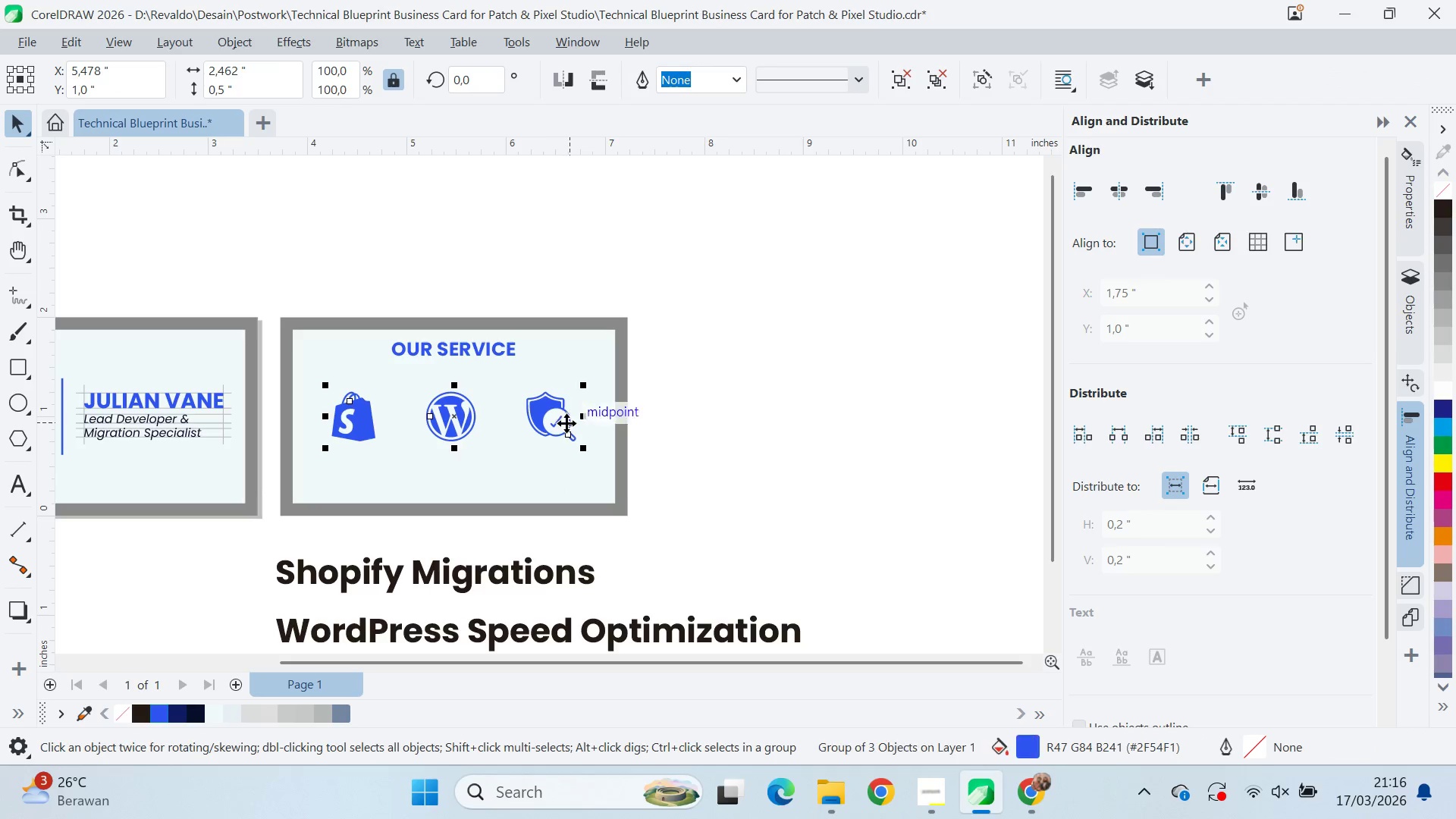 
key(Control+U)
 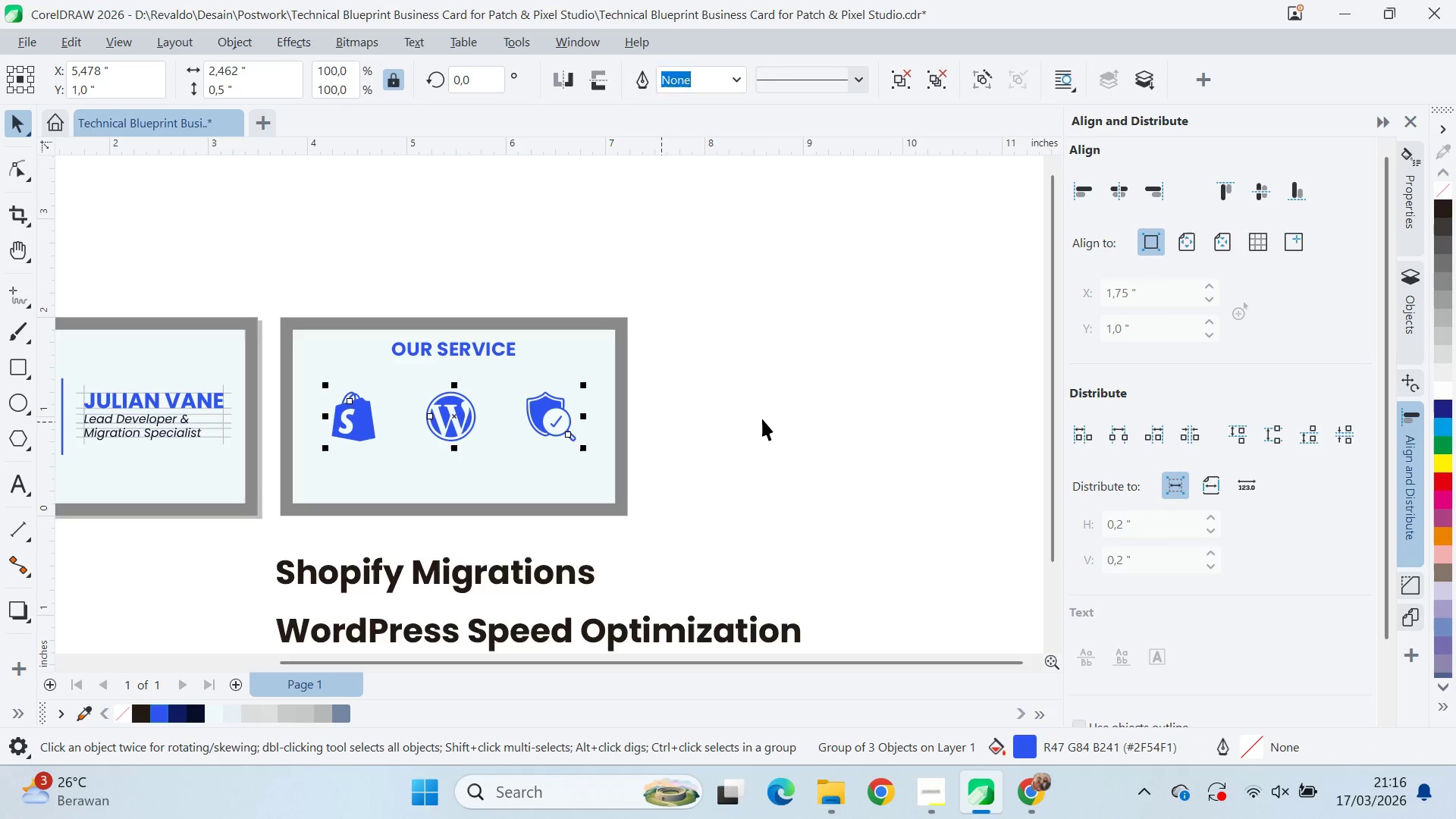 
left_click([762, 419])
 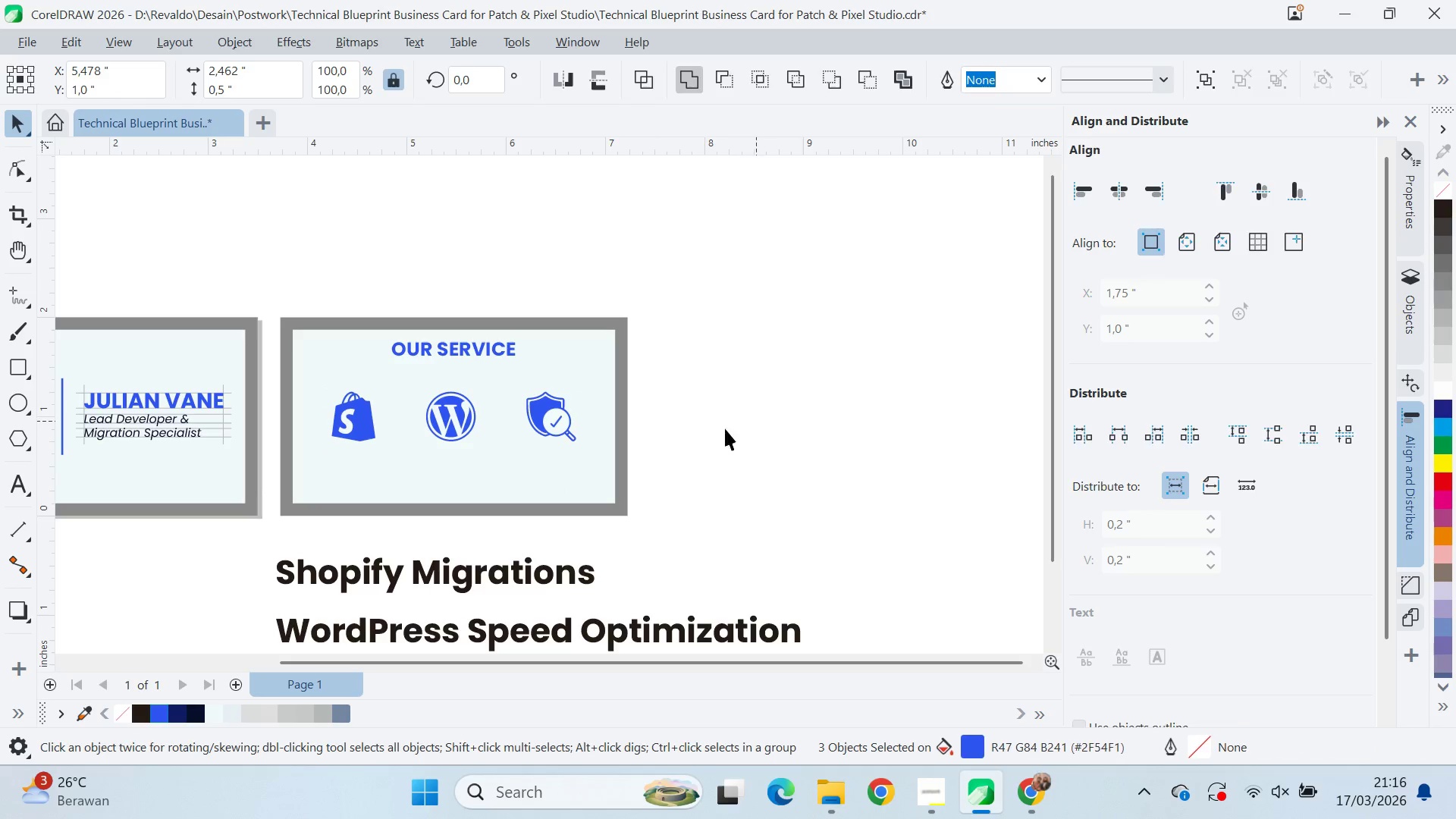 
type(qv)
 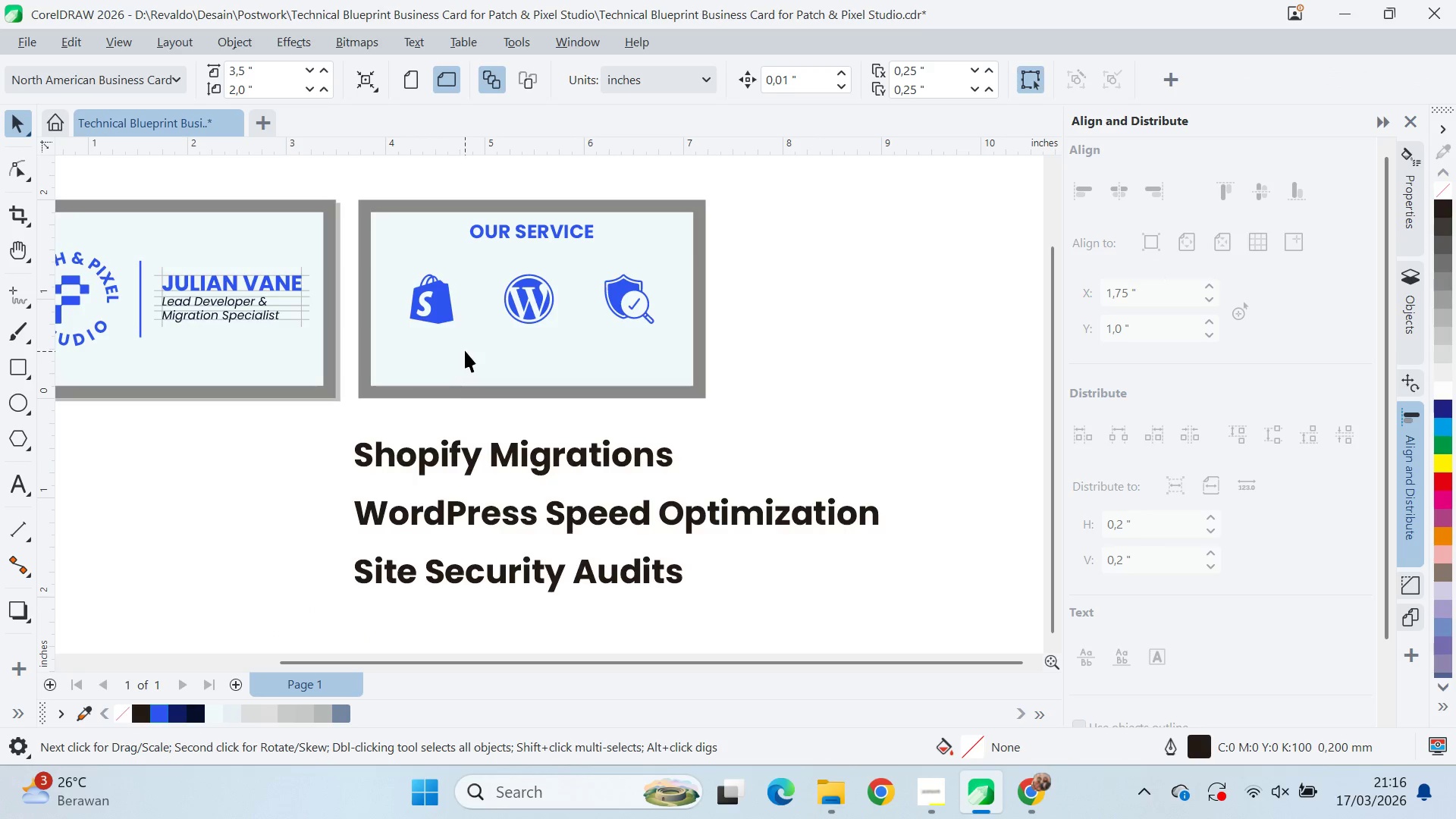 
left_click_drag(start_coordinate=[689, 418], to_coordinate=[767, 300])
 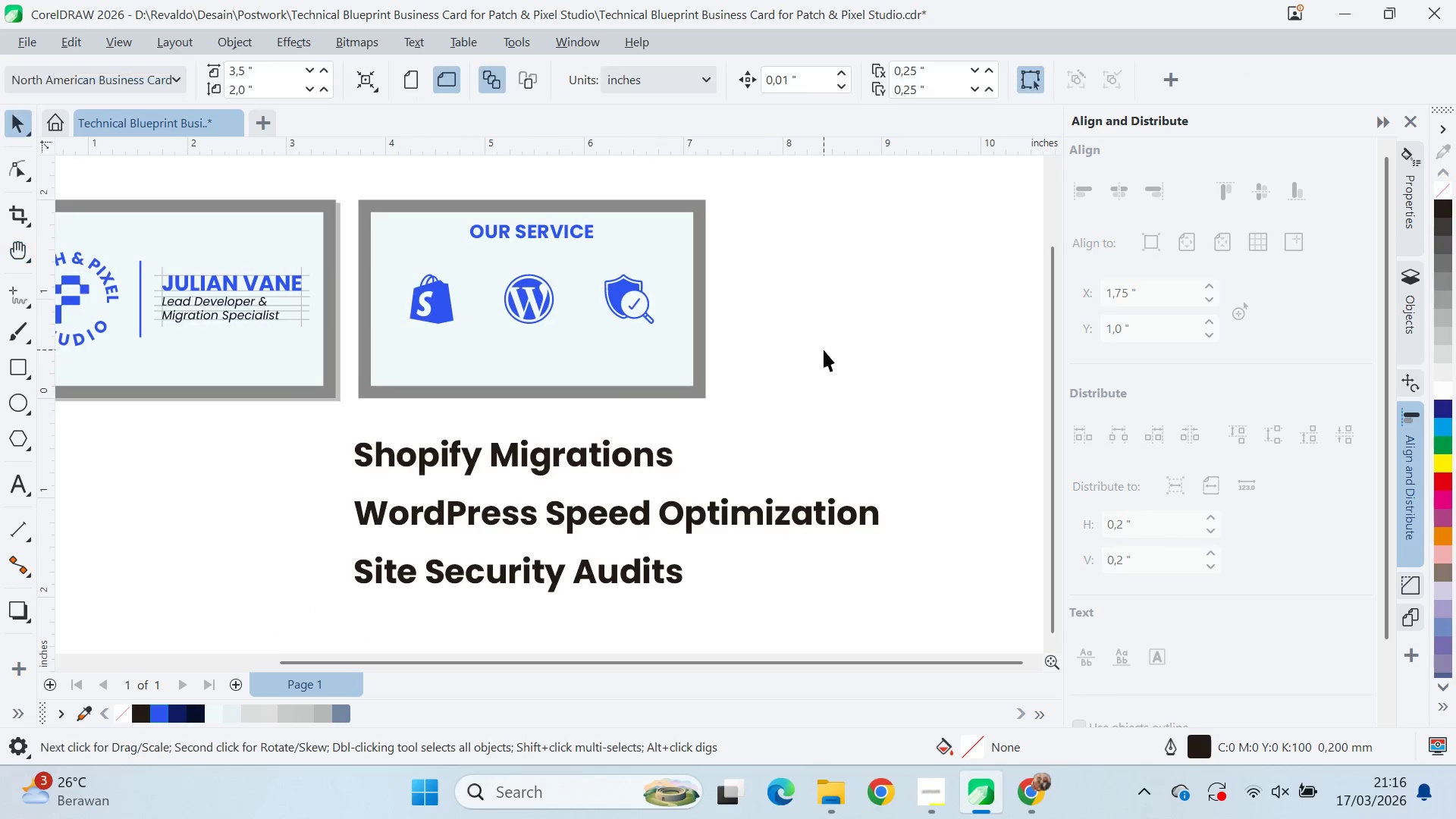 
left_click_drag(start_coordinate=[824, 350], to_coordinate=[814, 350])
 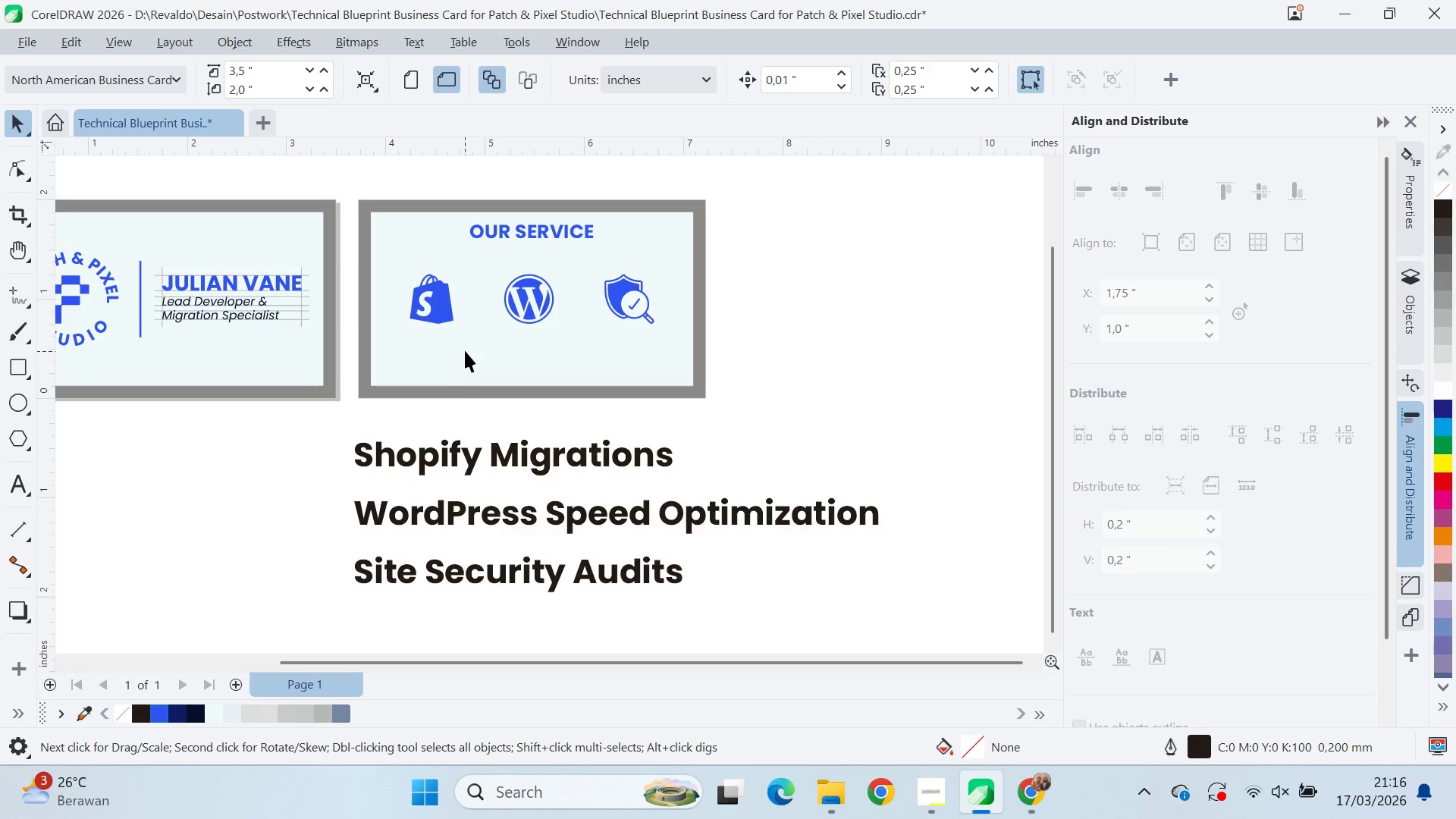 
left_click([413, 262])
 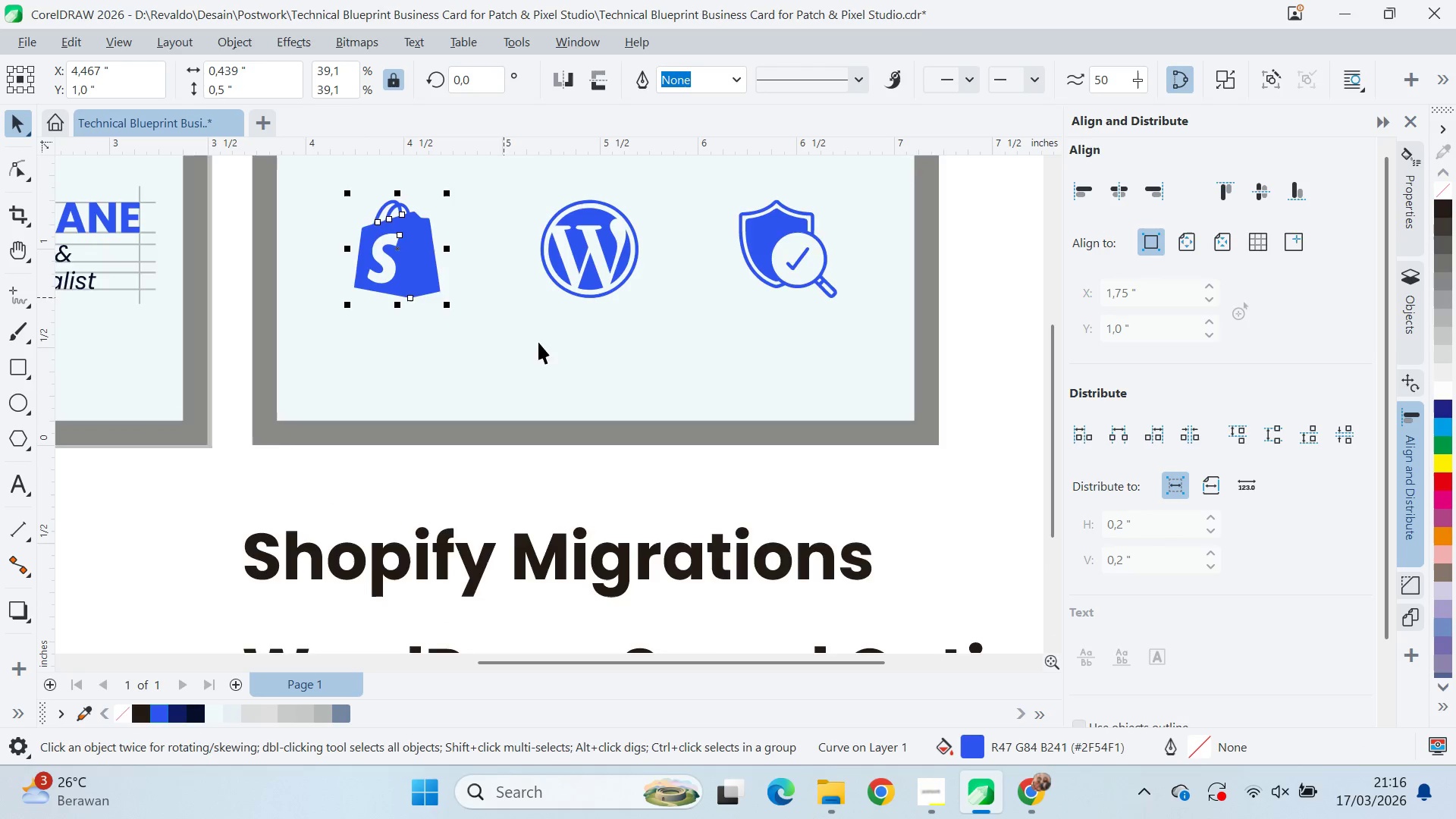 
scroll: coordinate [470, 350], scroll_direction: up, amount: 5.0
 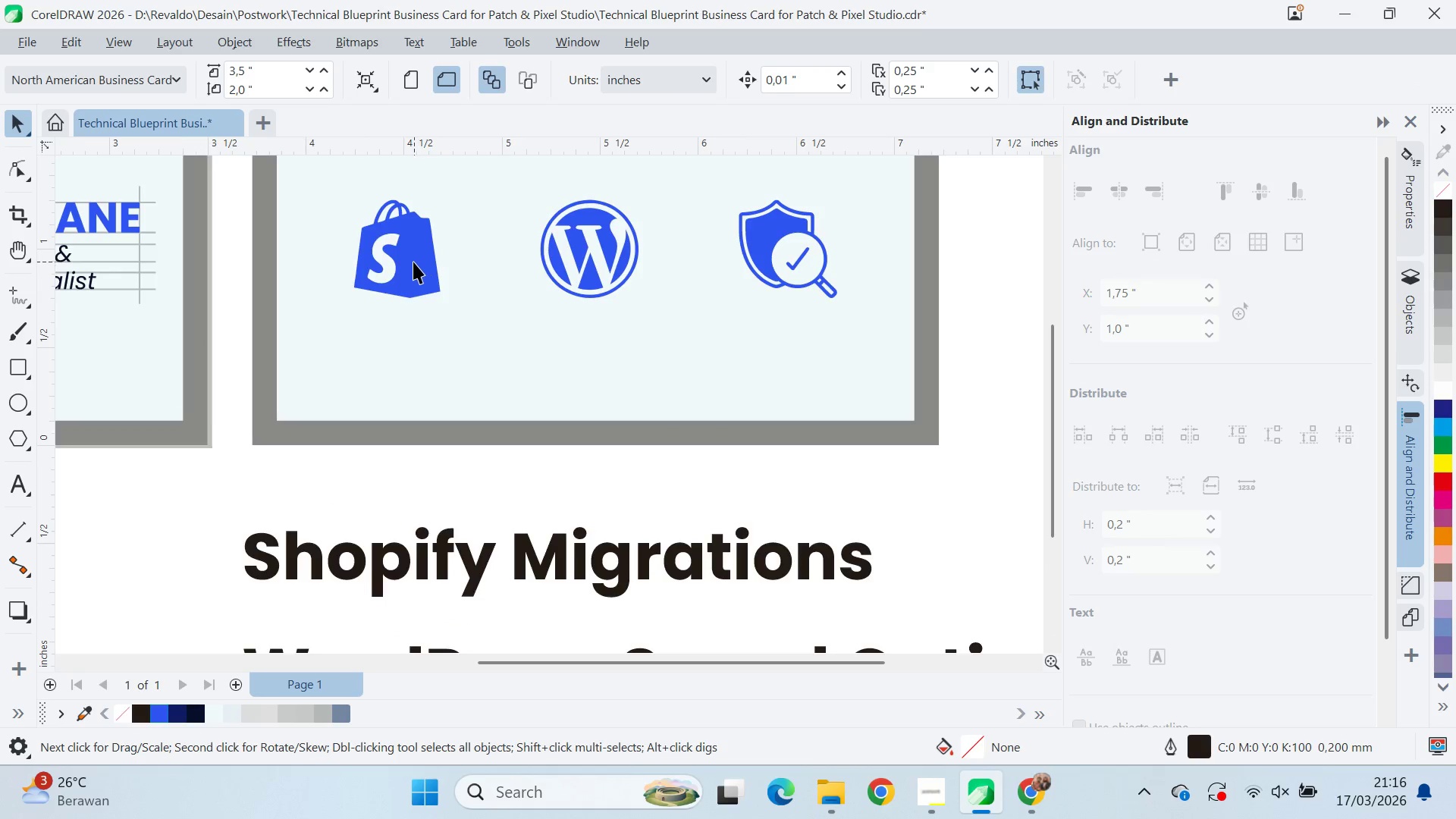 
left_click([609, 479])
 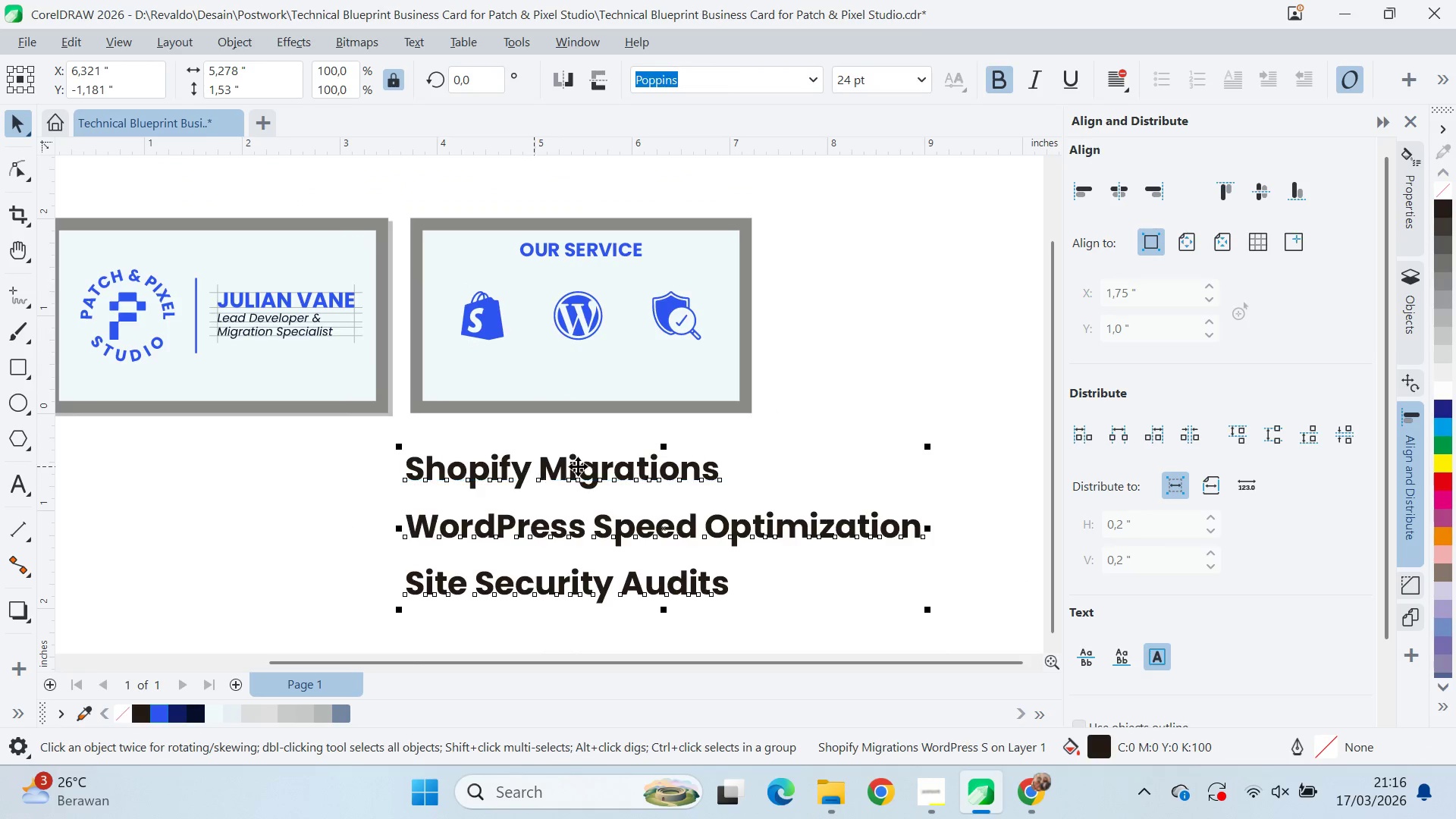 
scroll: coordinate [585, 399], scroll_direction: down, amount: 5.0
 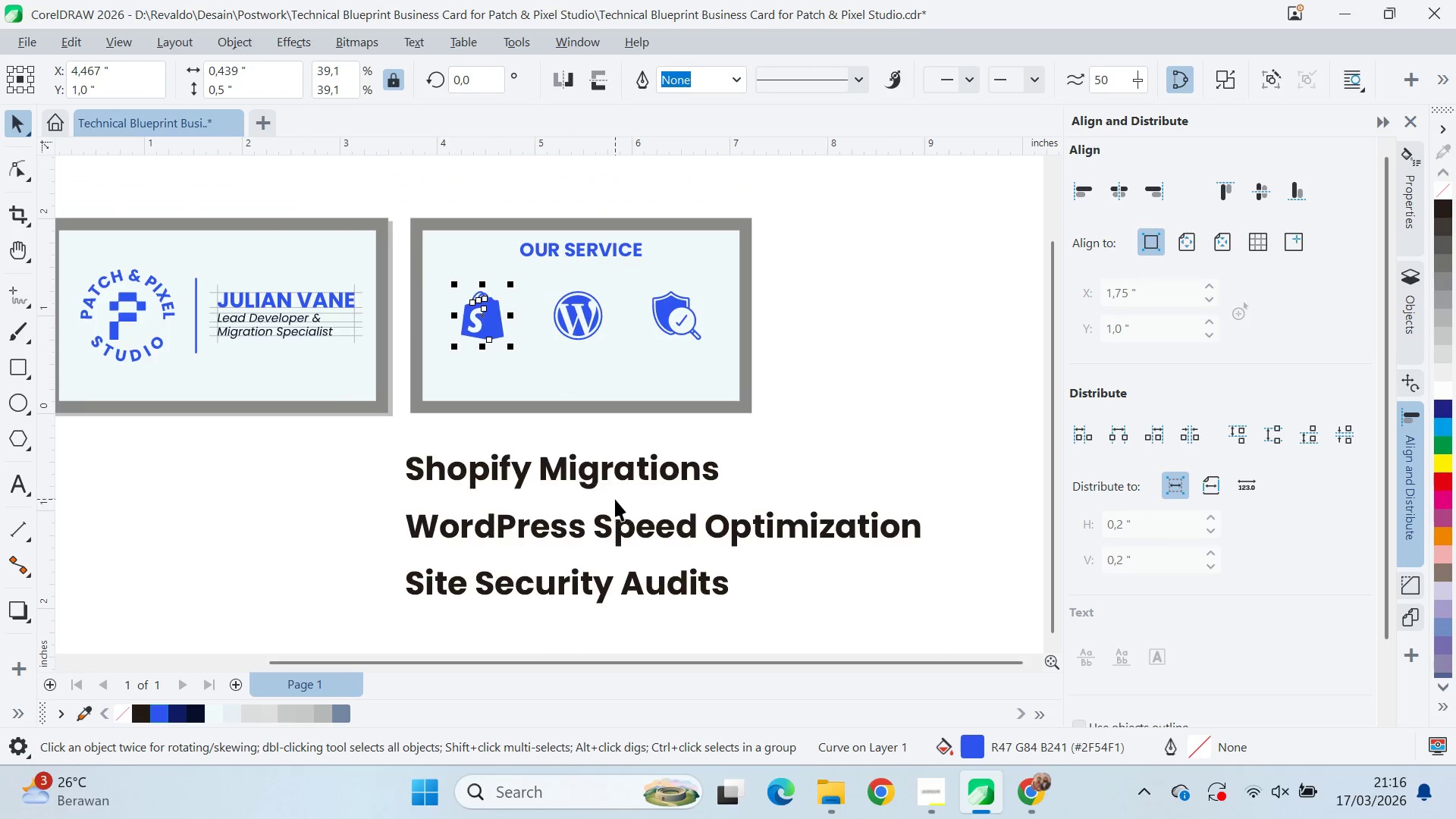 
key(Control+K)
 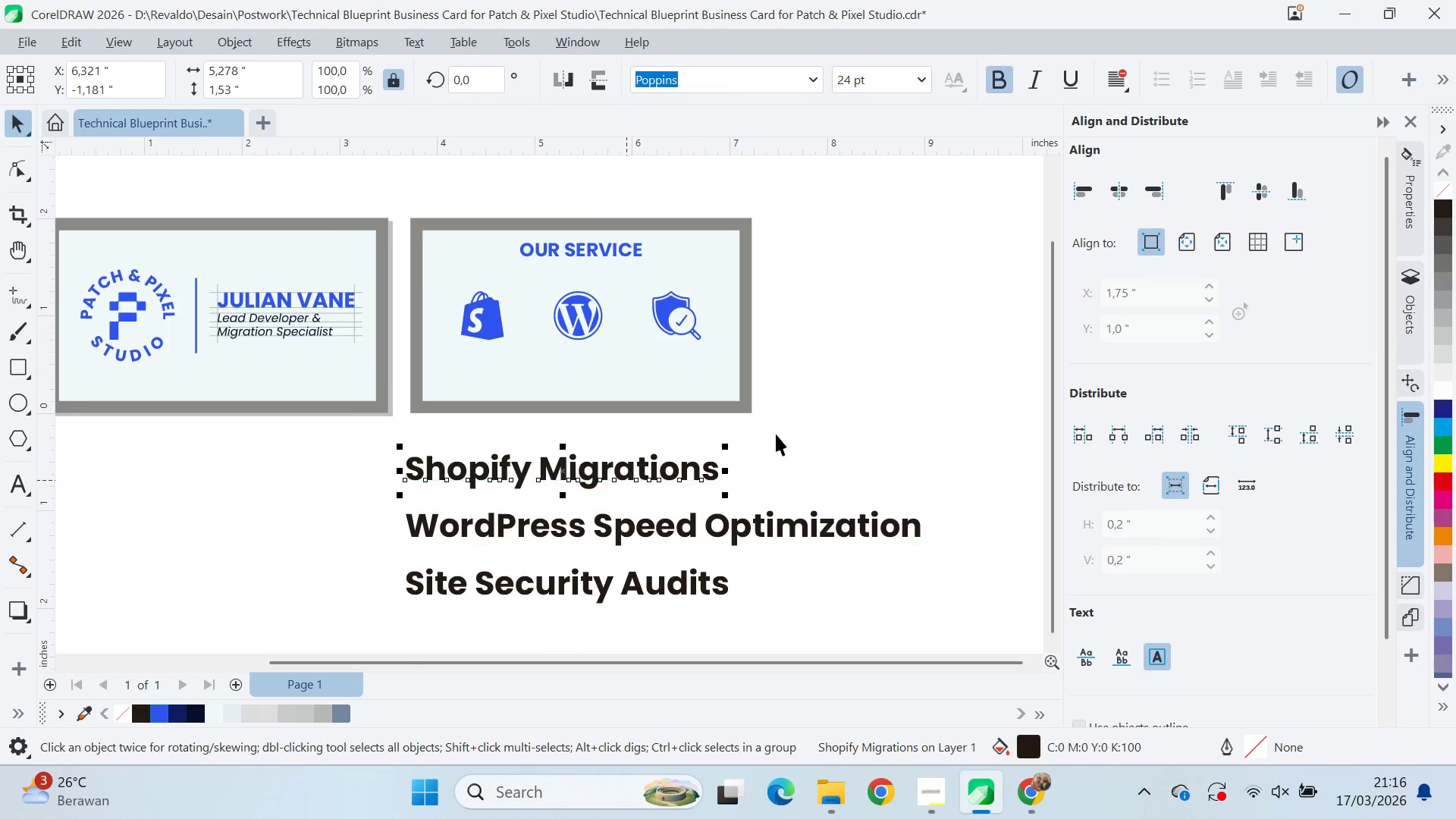 
left_click_drag(start_coordinate=[929, 410], to_coordinate=[925, 411])
 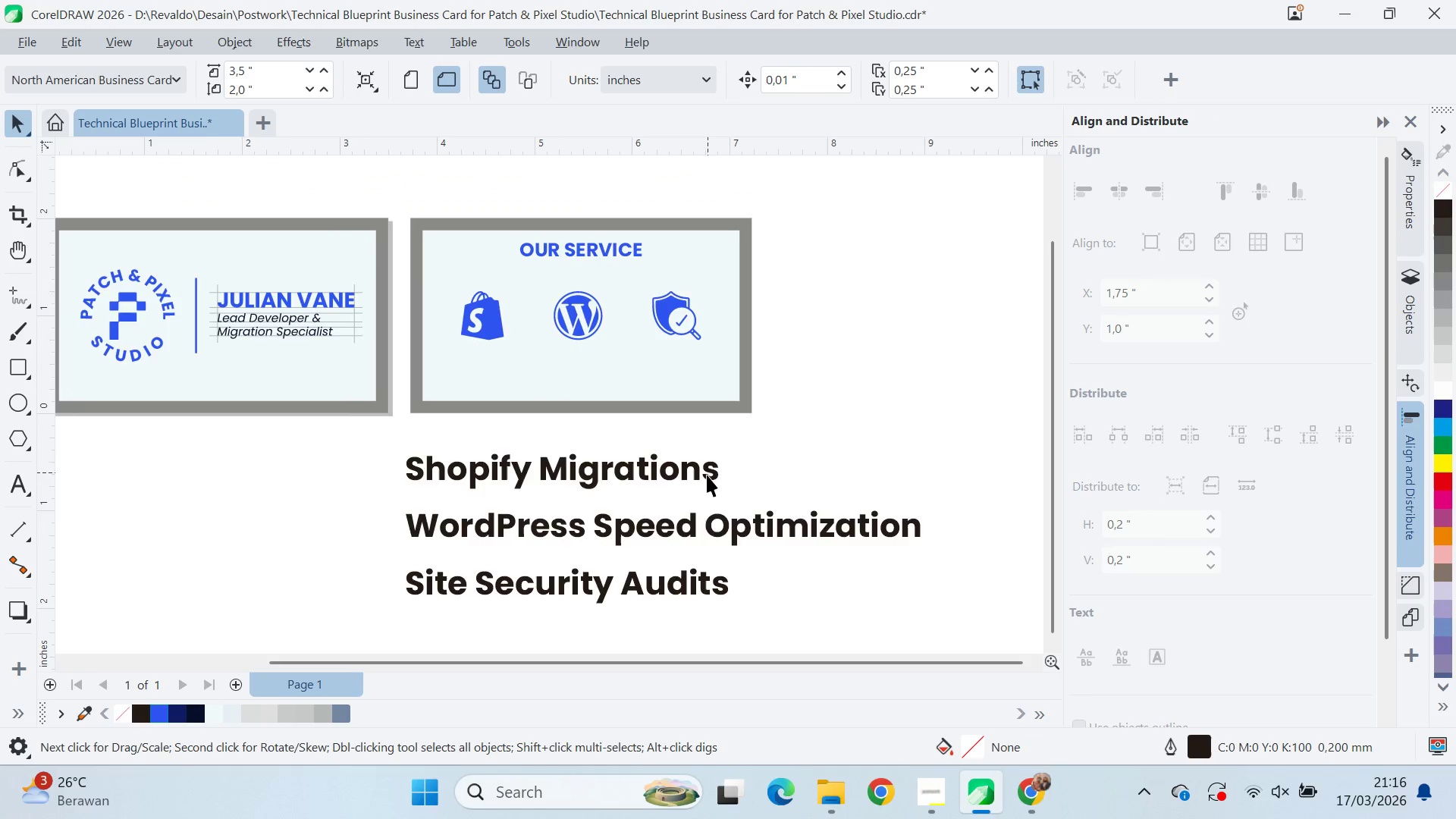 
hold_key(key=ShiftLeft, duration=0.31)
left_click([709, 469])
 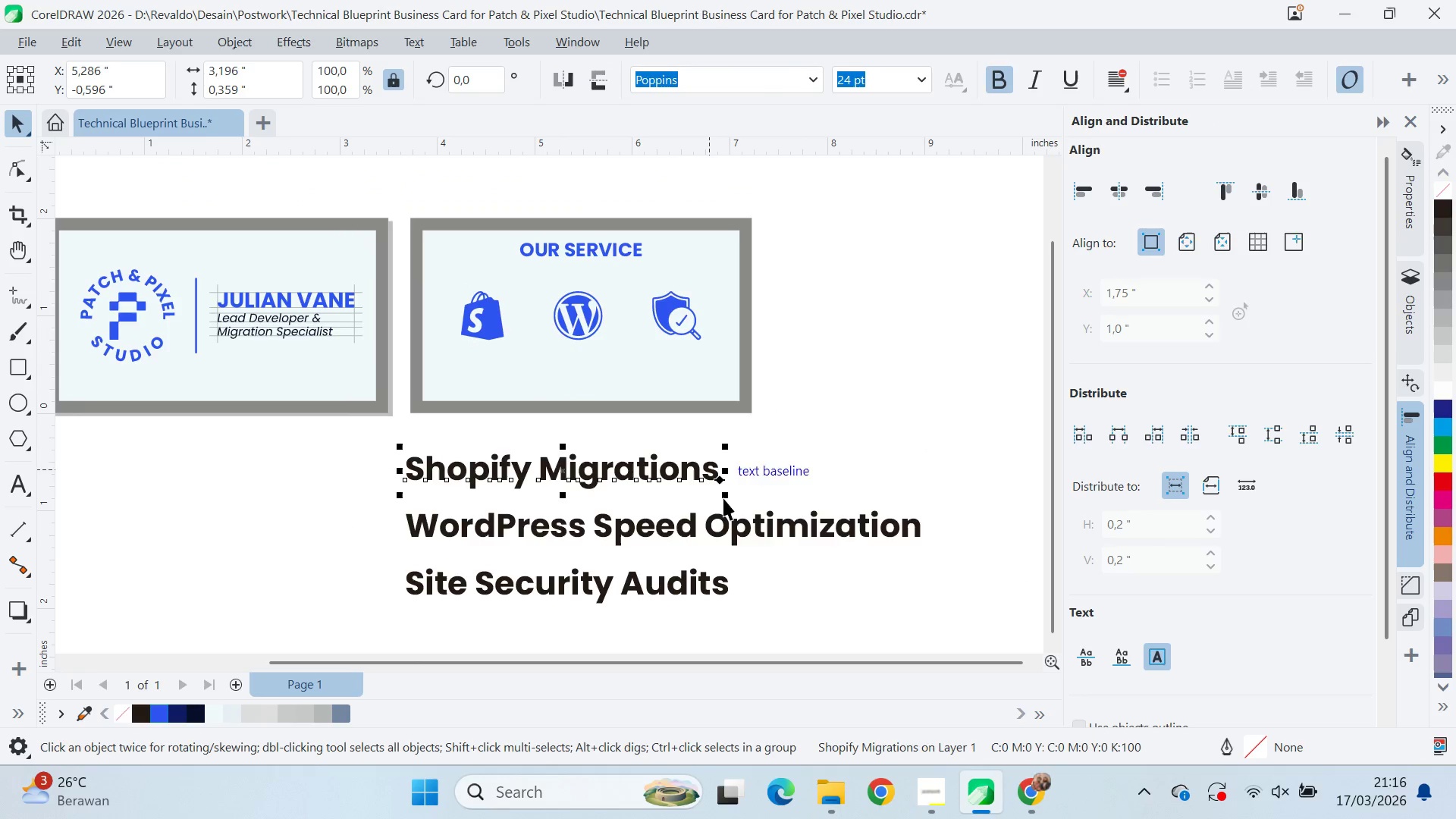 
hold_key(key=ShiftLeft, duration=1.0)
left_click_drag(start_coordinate=[679, 619], to_coordinate=[678, 628])
 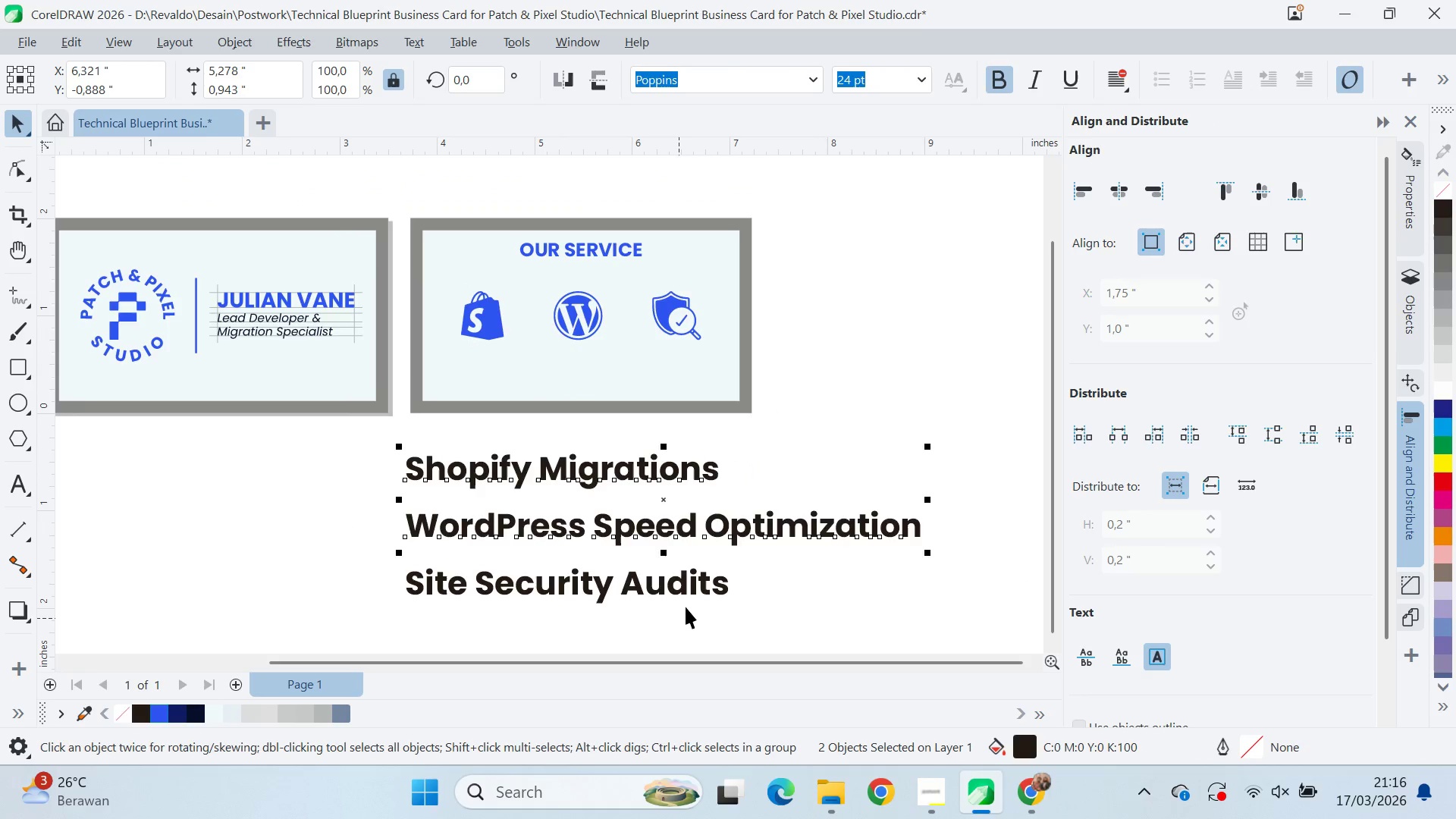 
triple_click([686, 600])
 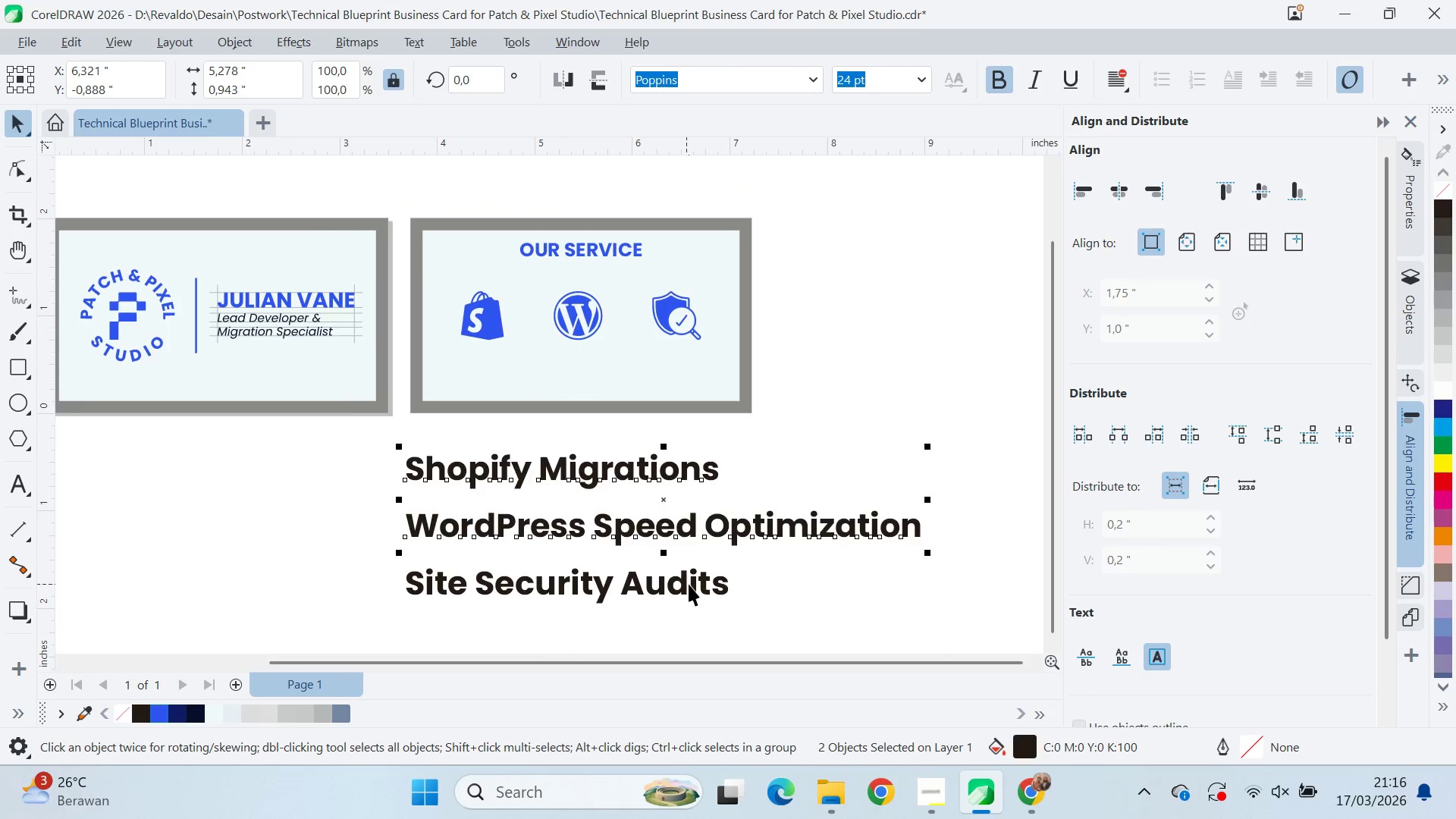 
hold_key(key=ShiftLeft, duration=0.38)
 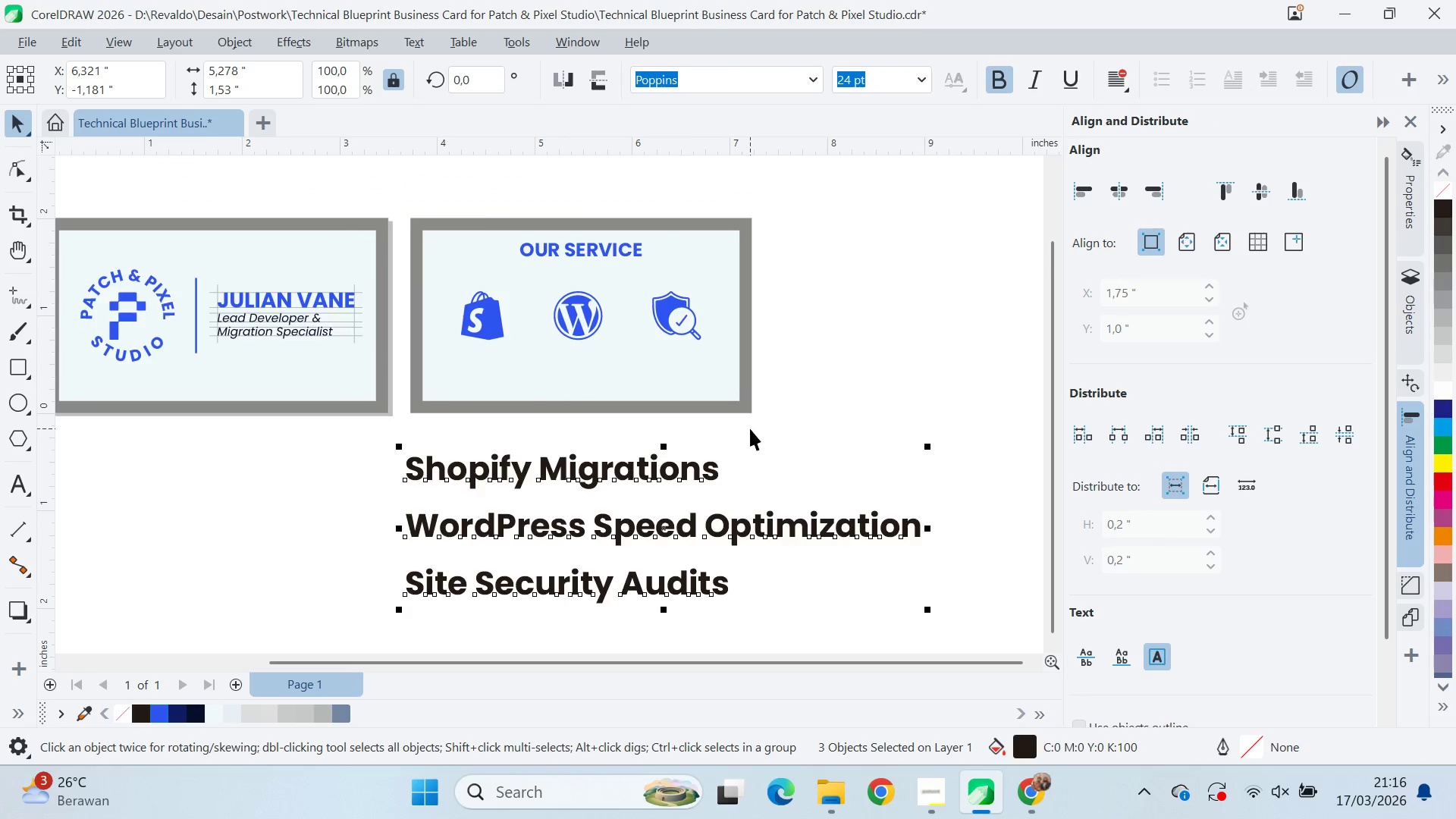 
key(Q)
 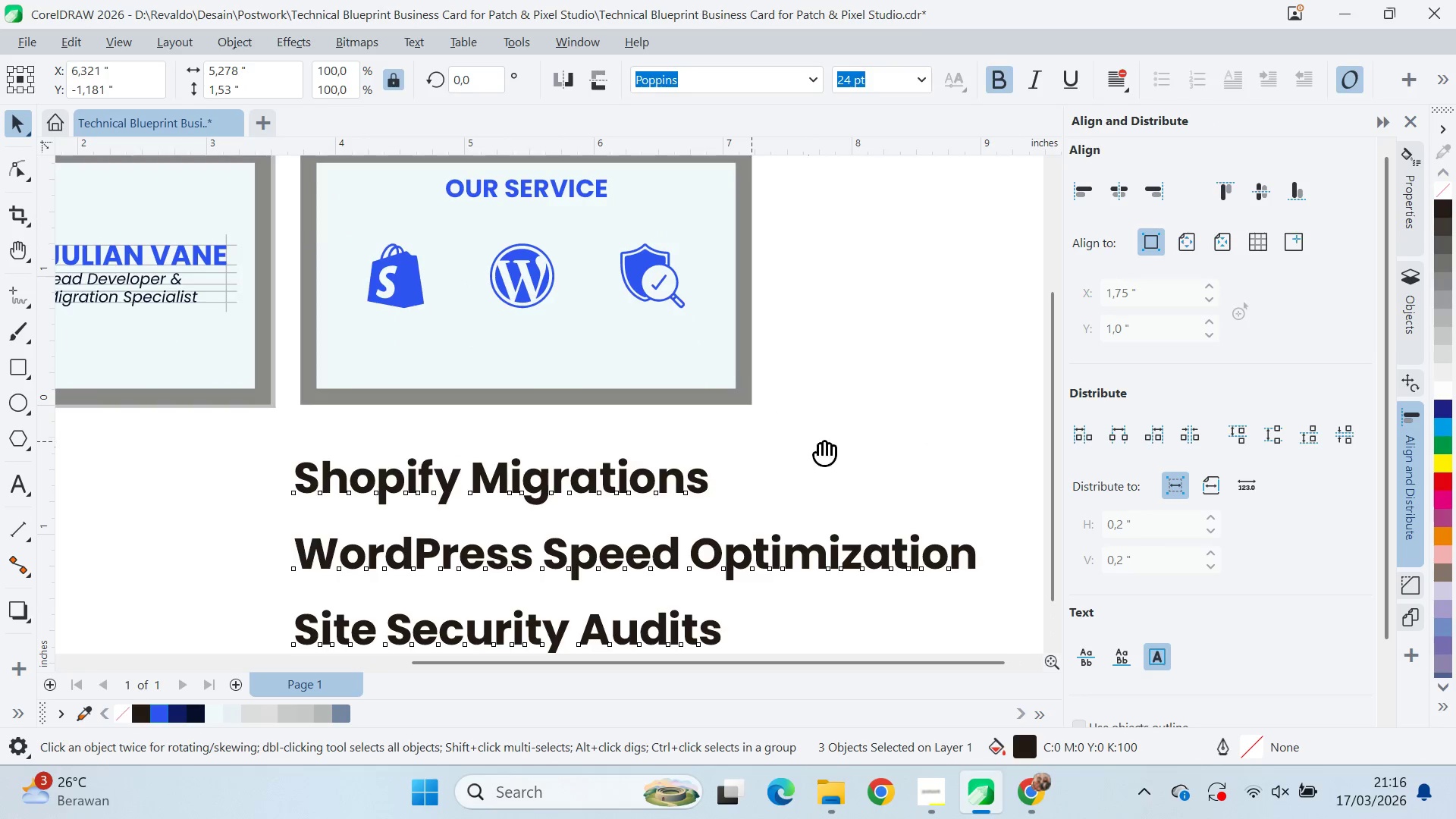 
left_click_drag(start_coordinate=[821, 440], to_coordinate=[722, 398])
 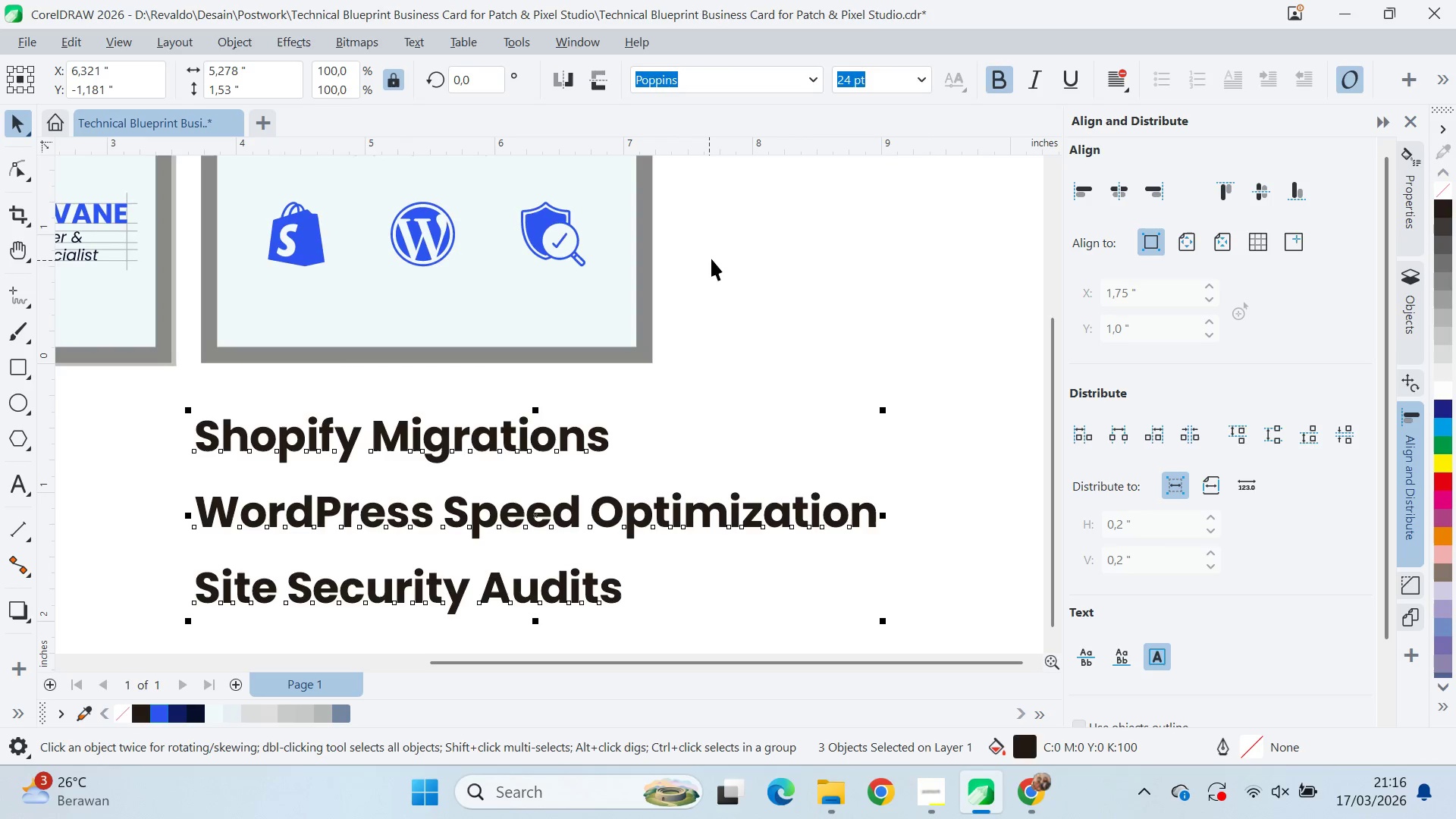 
scroll: coordinate [752, 441], scroll_direction: up, amount: 2.0
 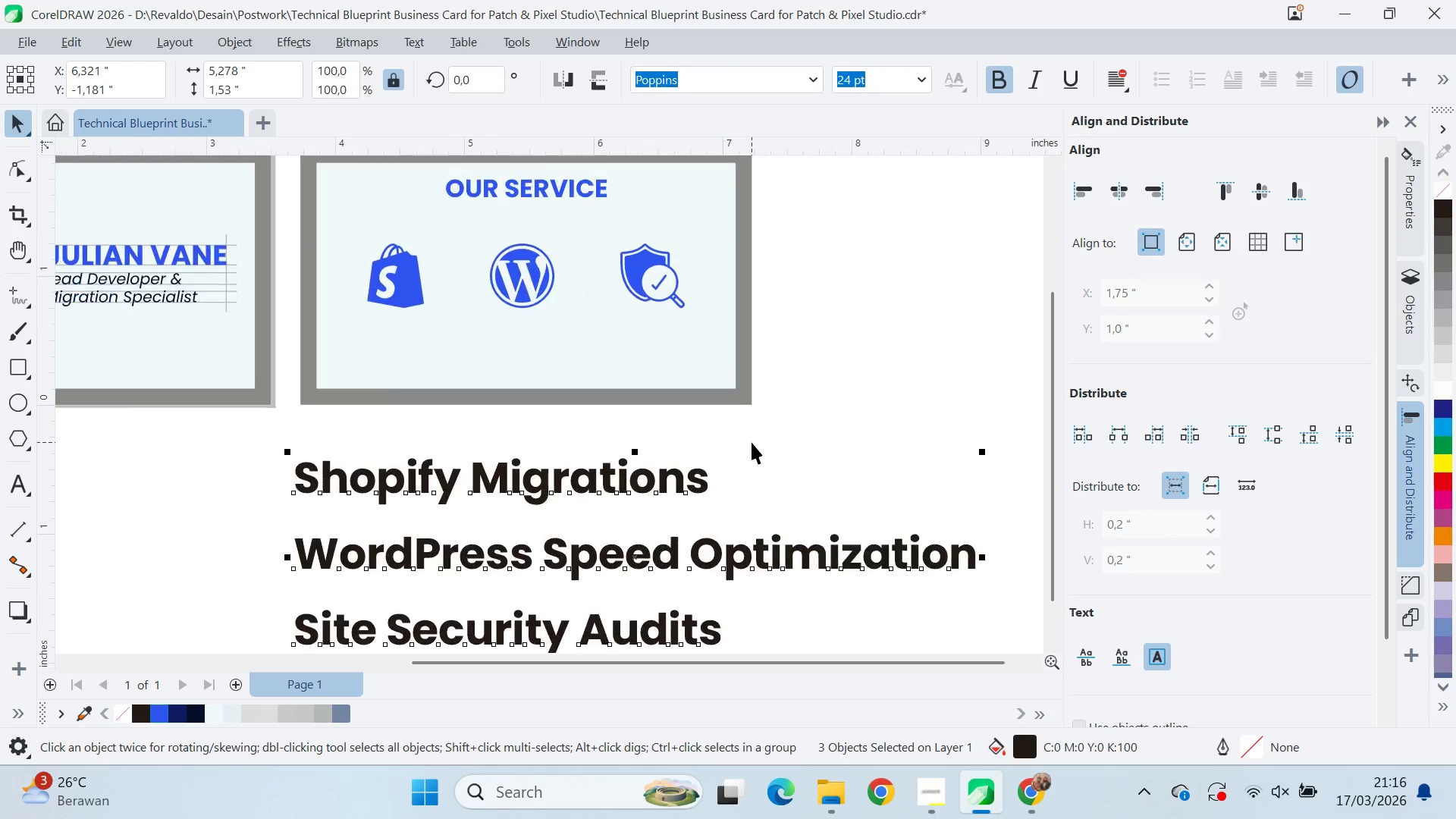 
key(V)
 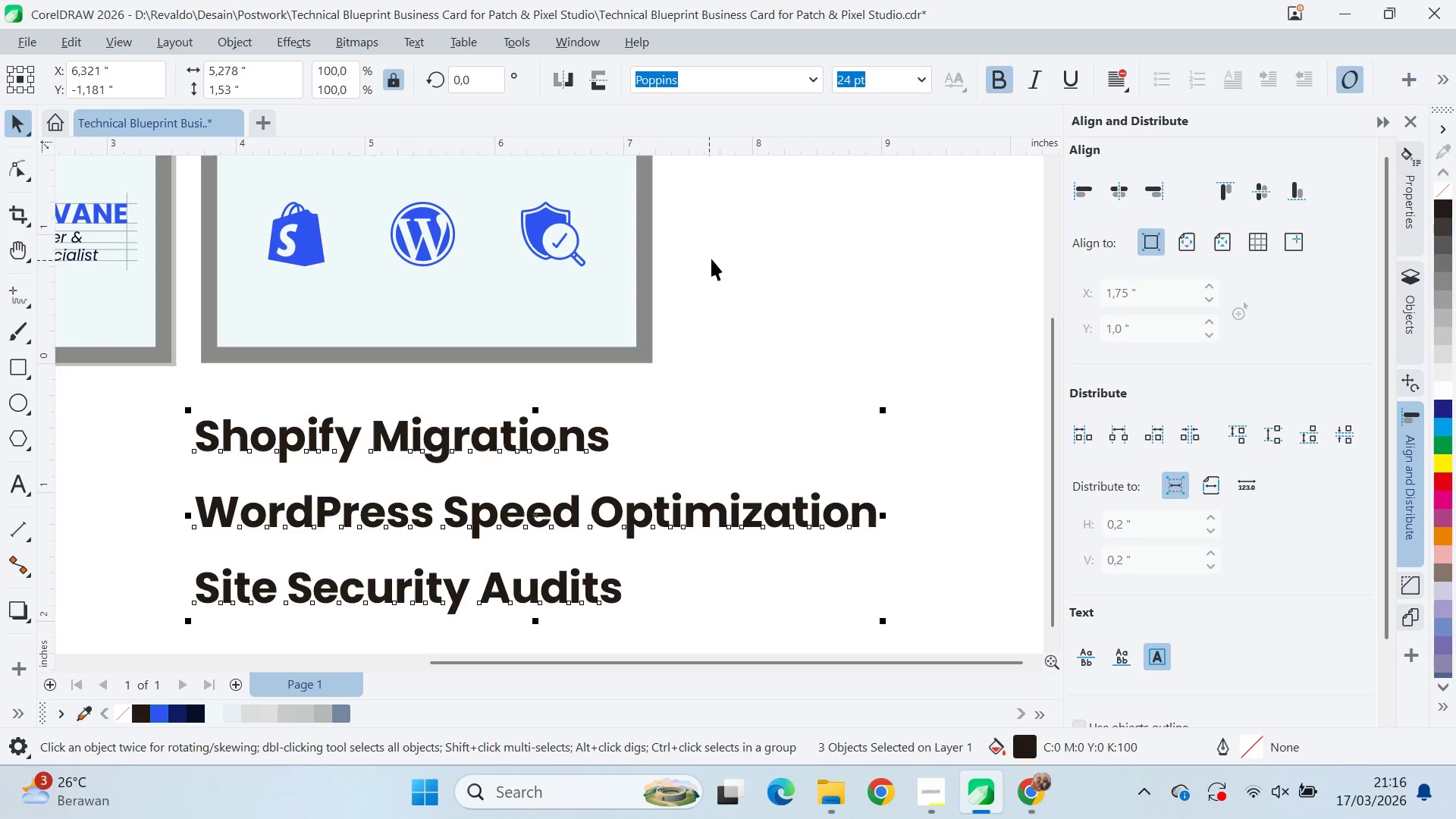 
scroll: coordinate [723, 268], scroll_direction: down, amount: 2.0
 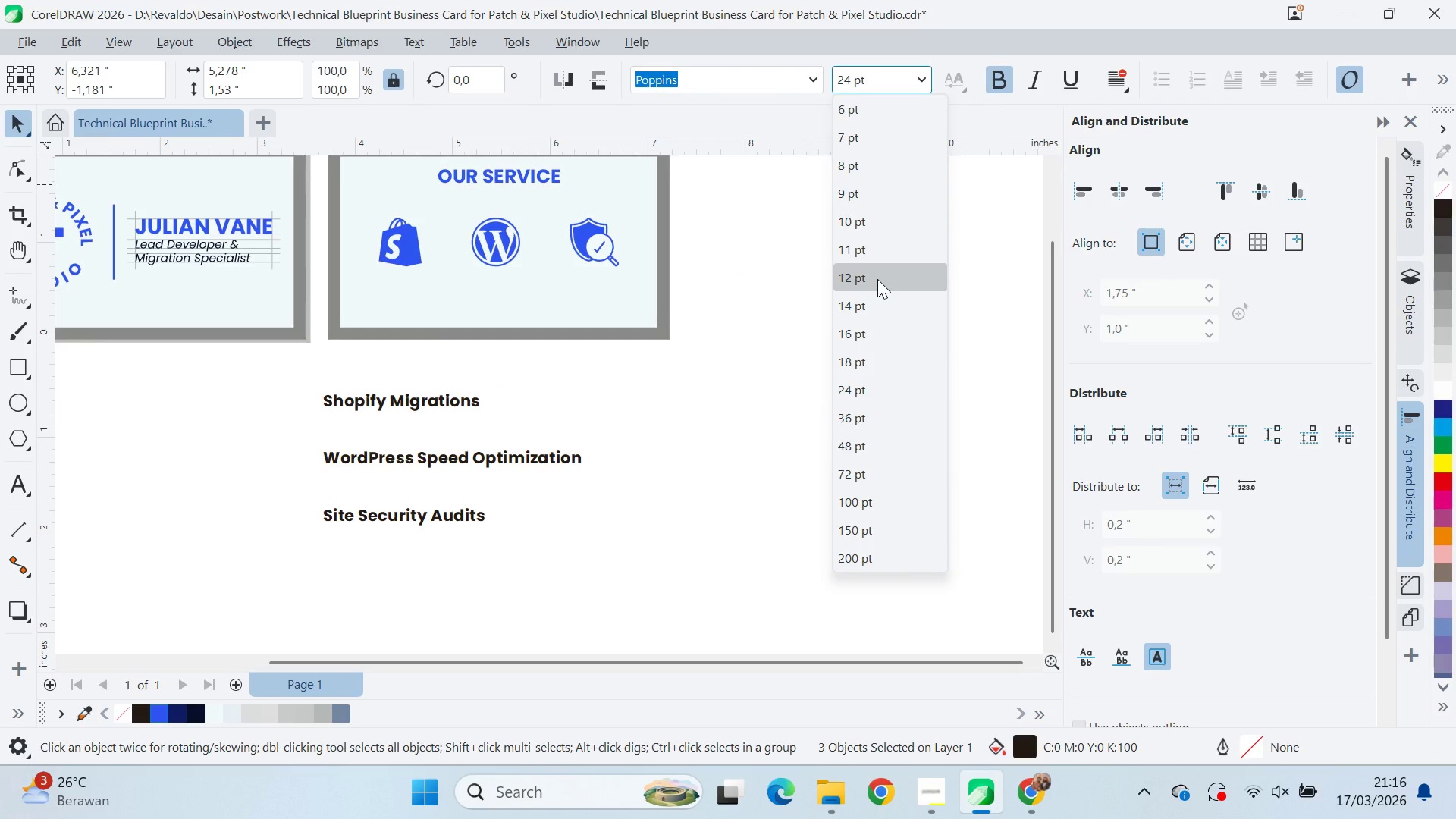 
wait(5.45)
 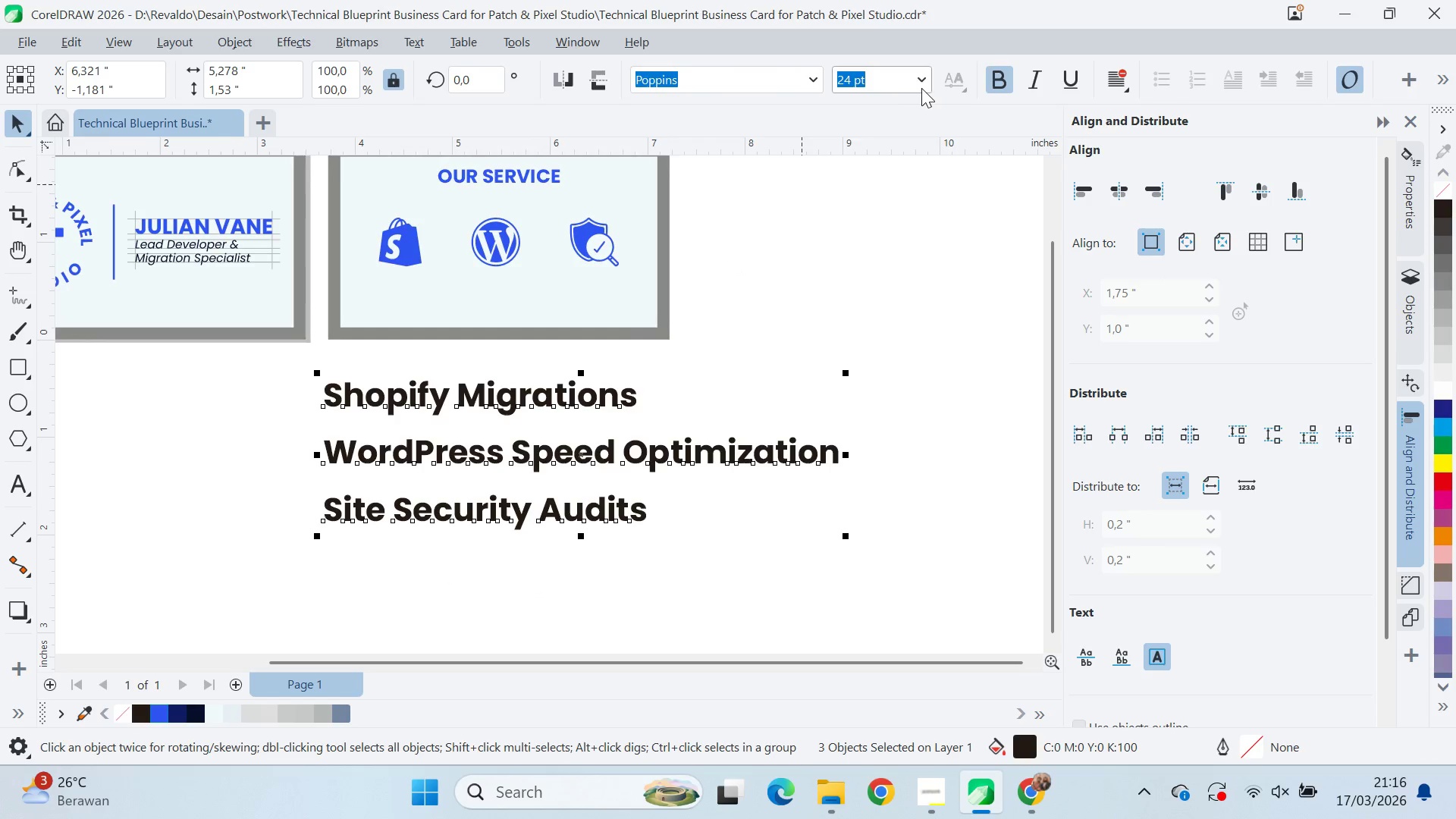 
left_click([878, 283])
 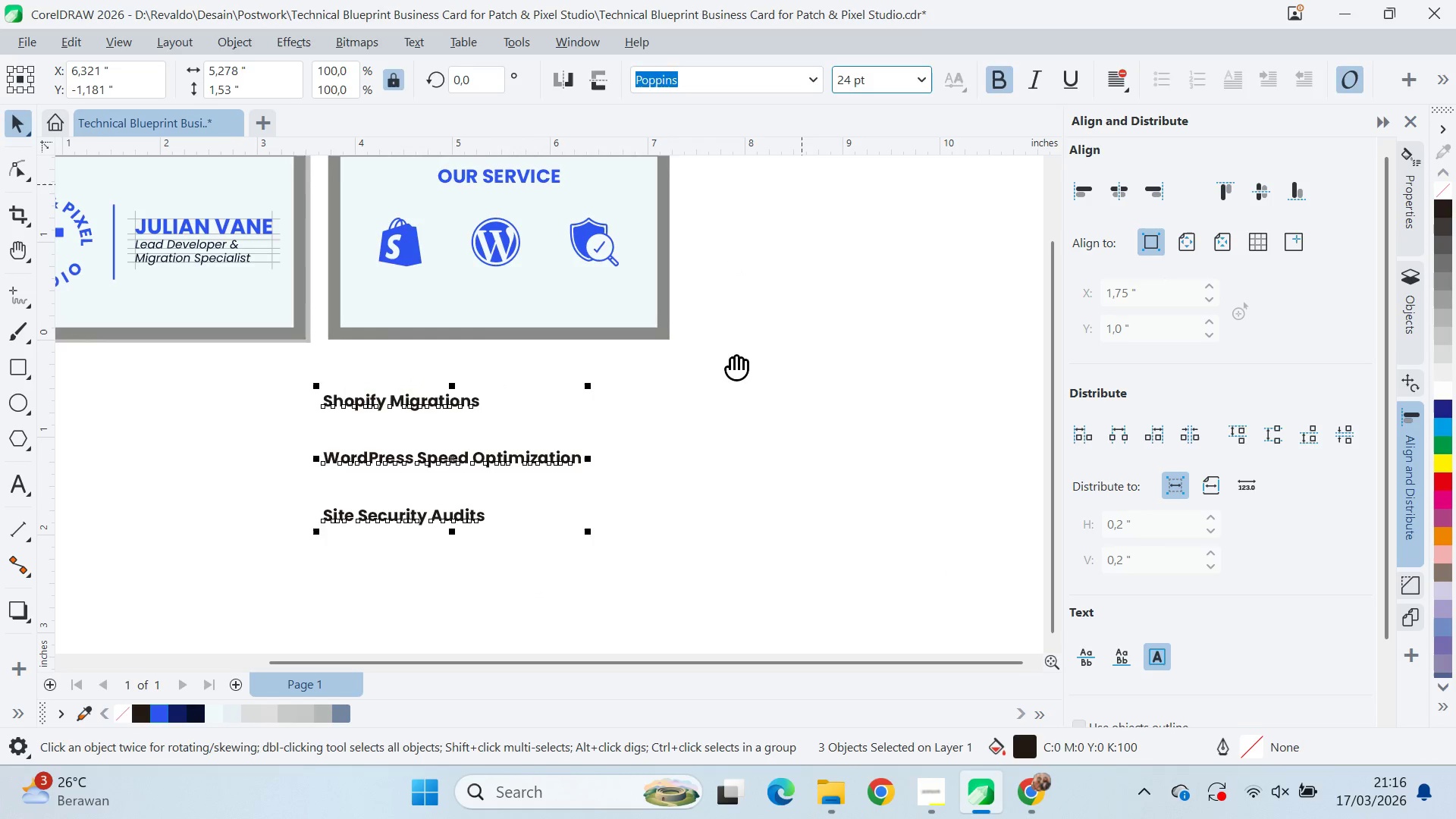 
type(qv)
 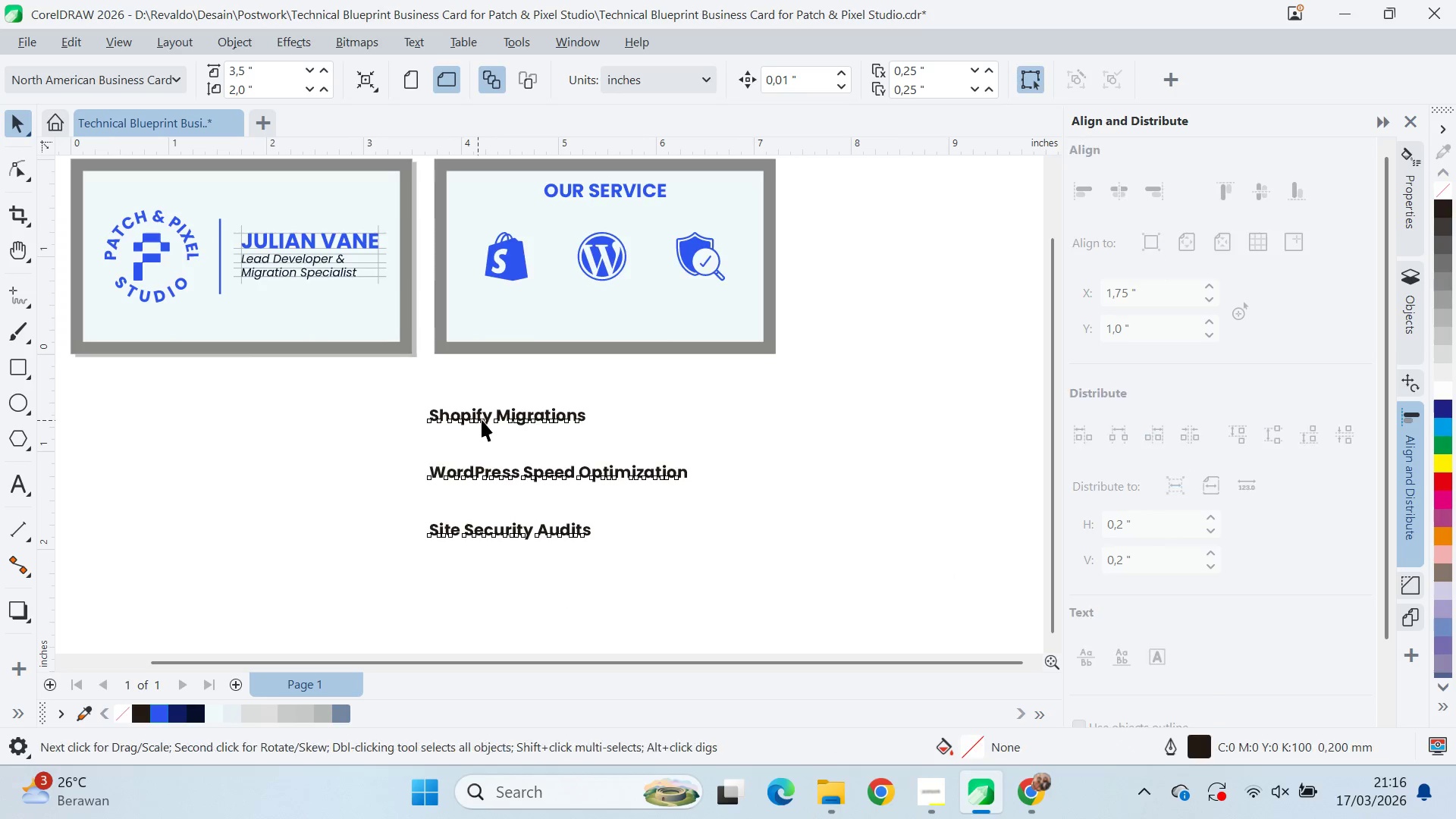 
left_click_drag(start_coordinate=[692, 384], to_coordinate=[799, 399])
 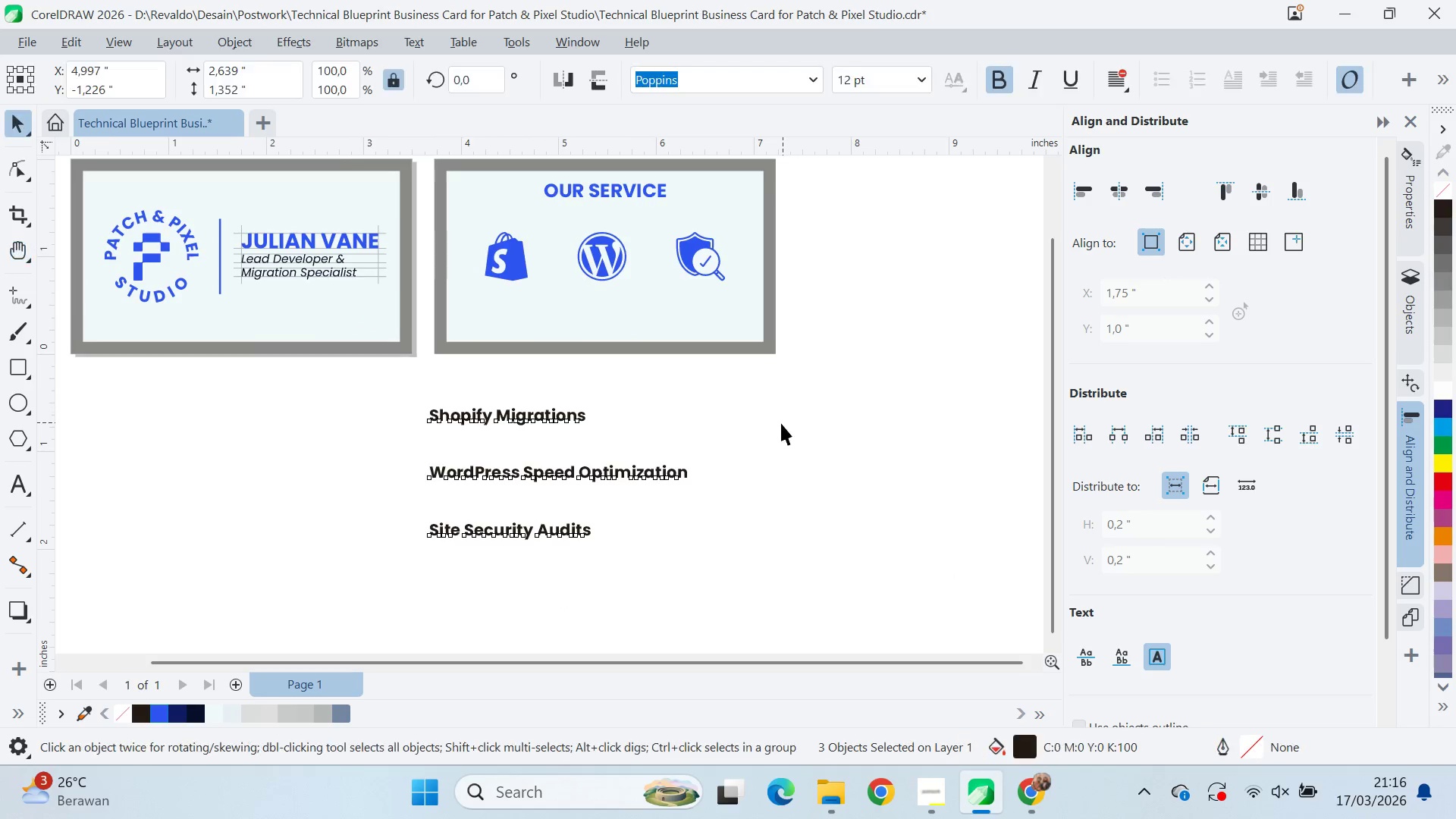 
left_click_drag(start_coordinate=[780, 424], to_coordinate=[773, 425])
 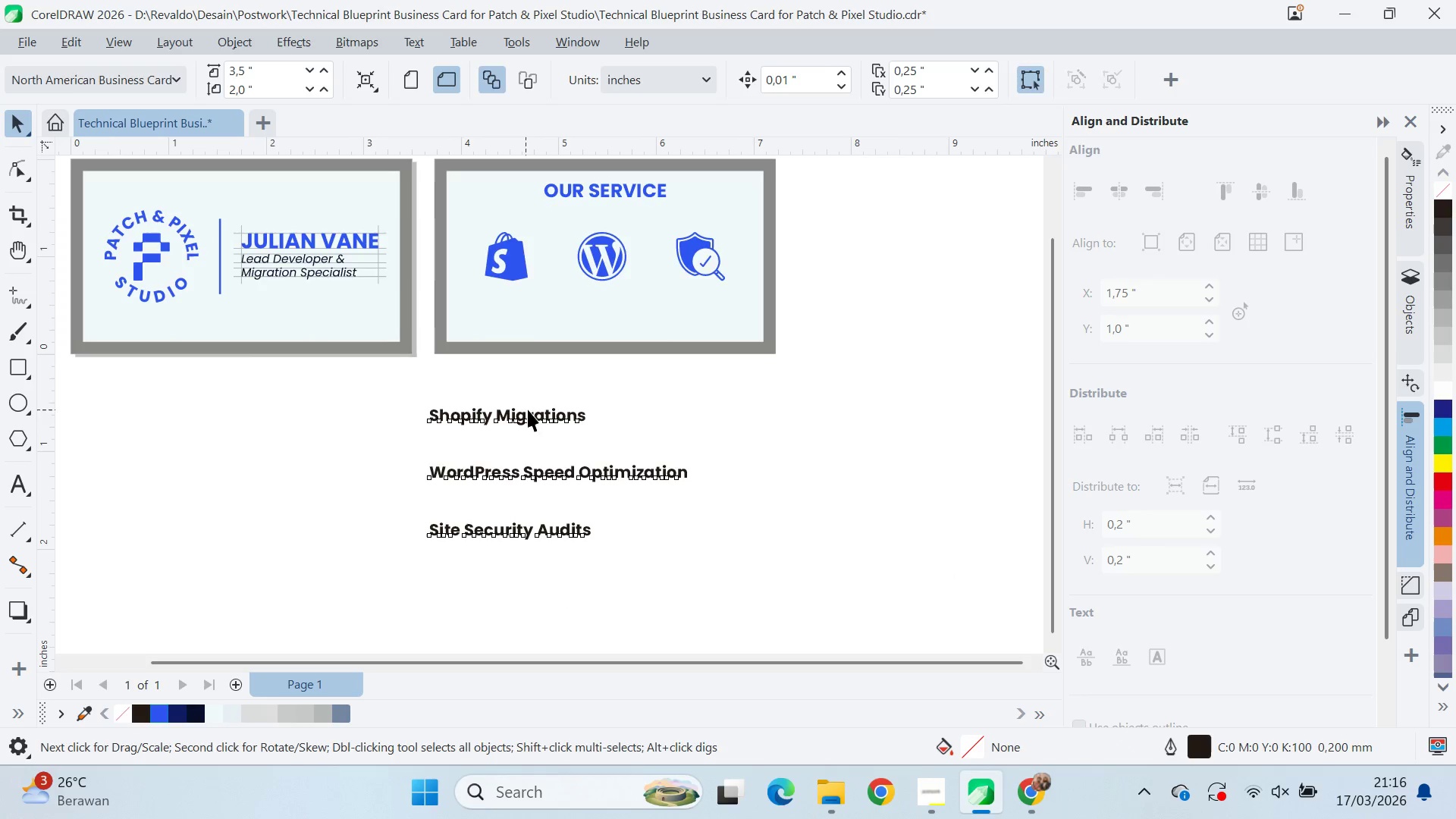 
double_click([534, 419])
 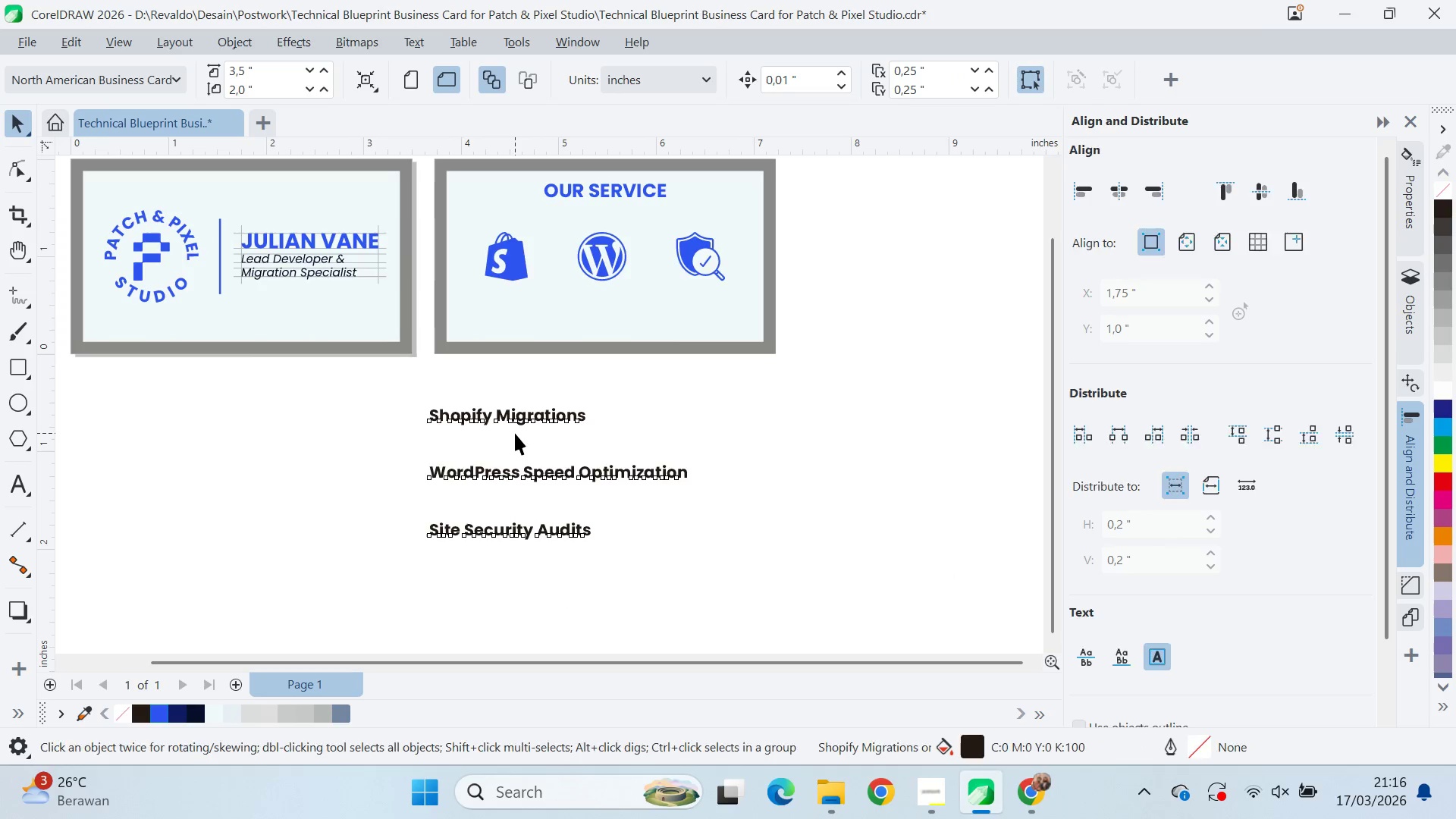 
type(qv)
 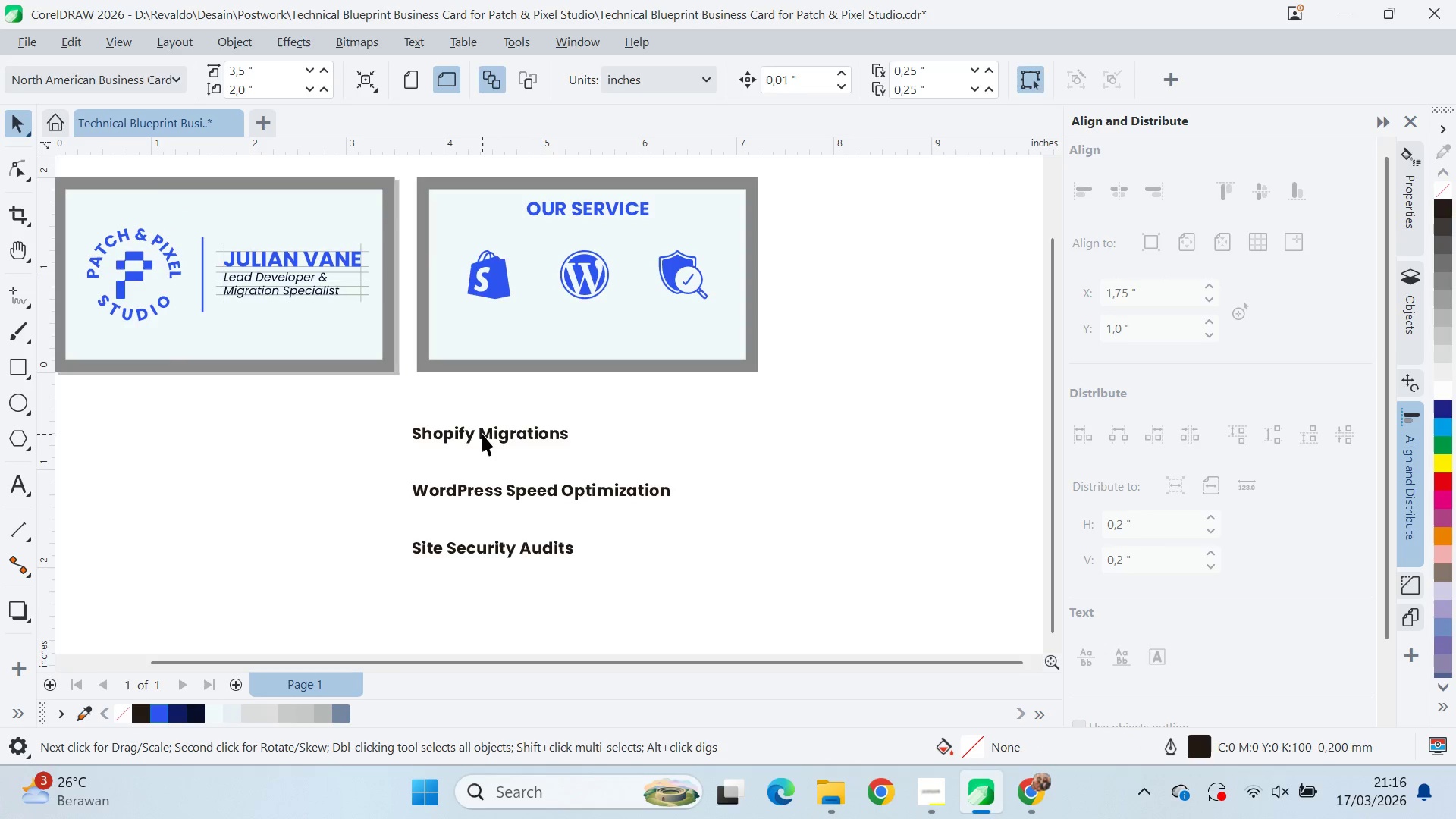 
left_click_drag(start_coordinate=[516, 433], to_coordinate=[781, 417])
 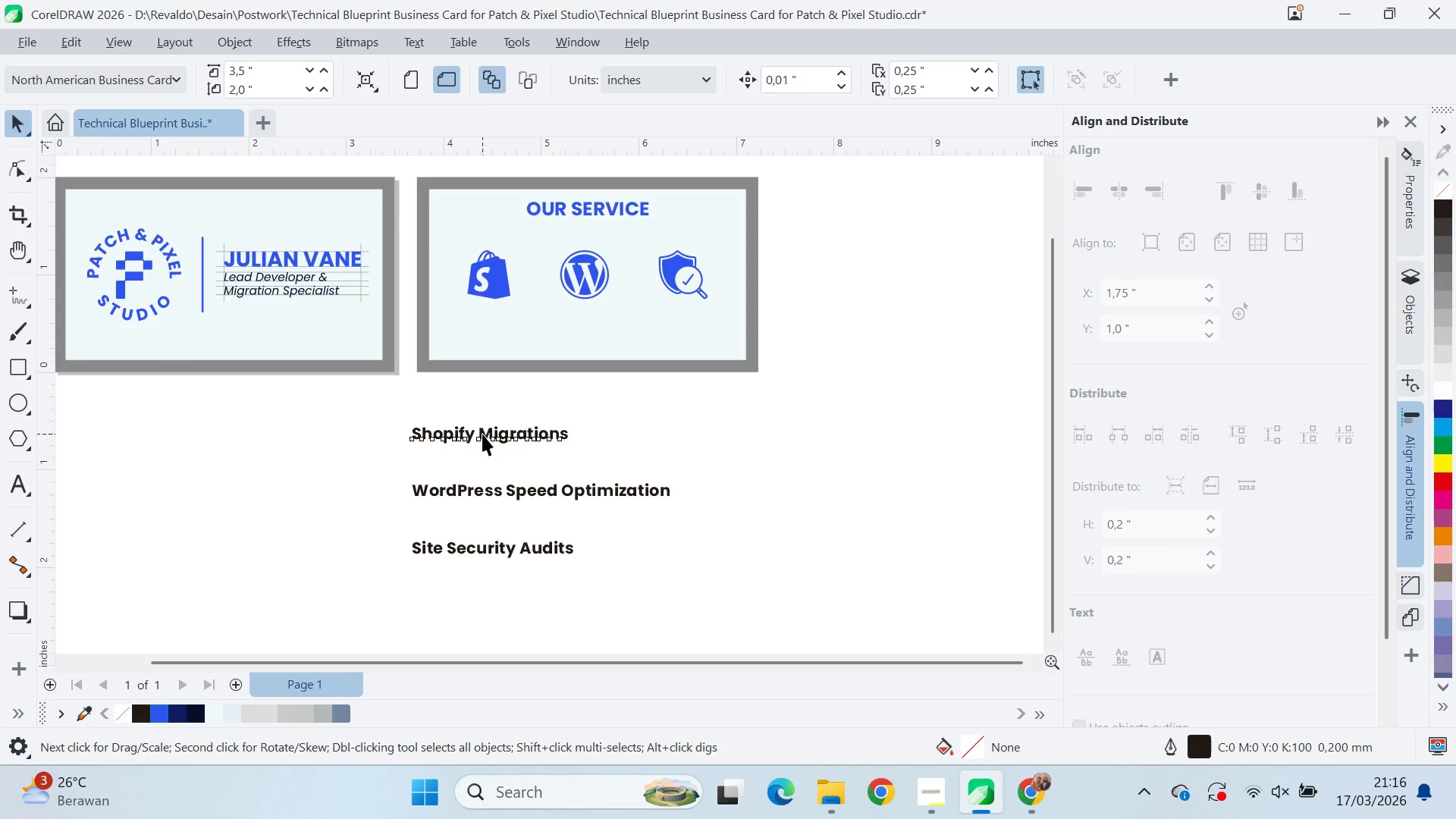 
double_click([482, 434])
 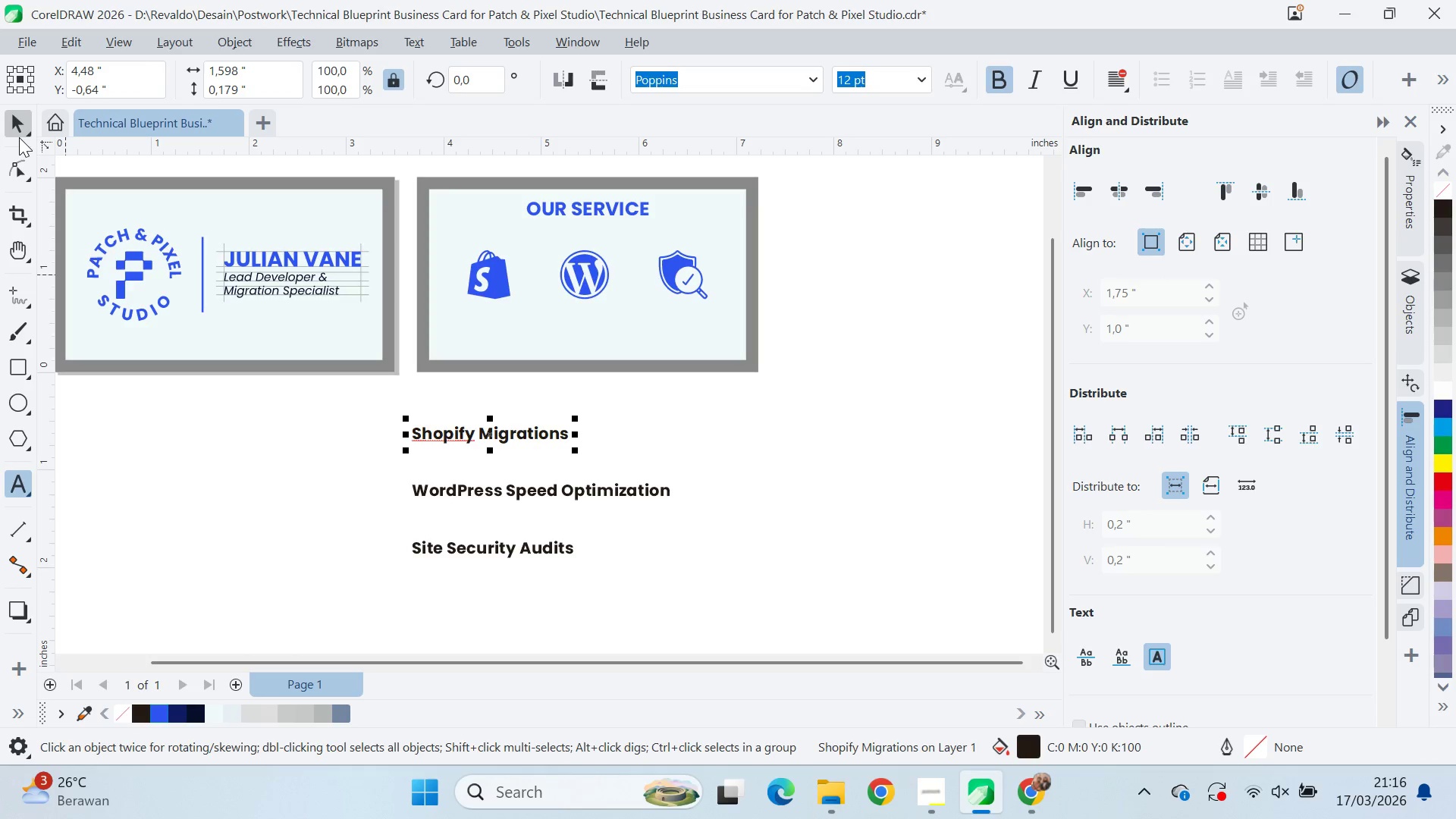 
left_click_drag(start_coordinate=[366, 411], to_coordinate=[755, 613])
 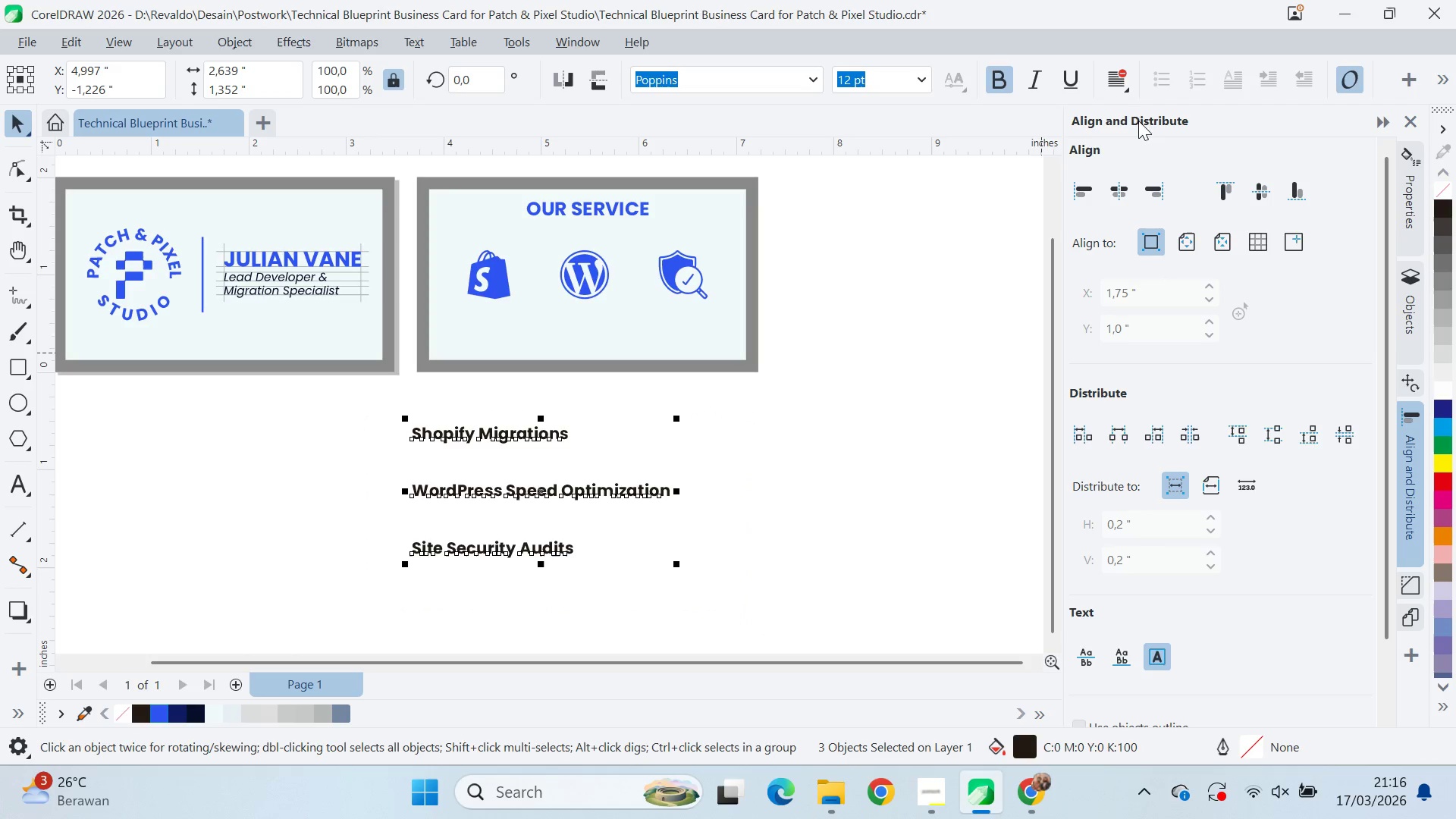 
left_click([1123, 80])
 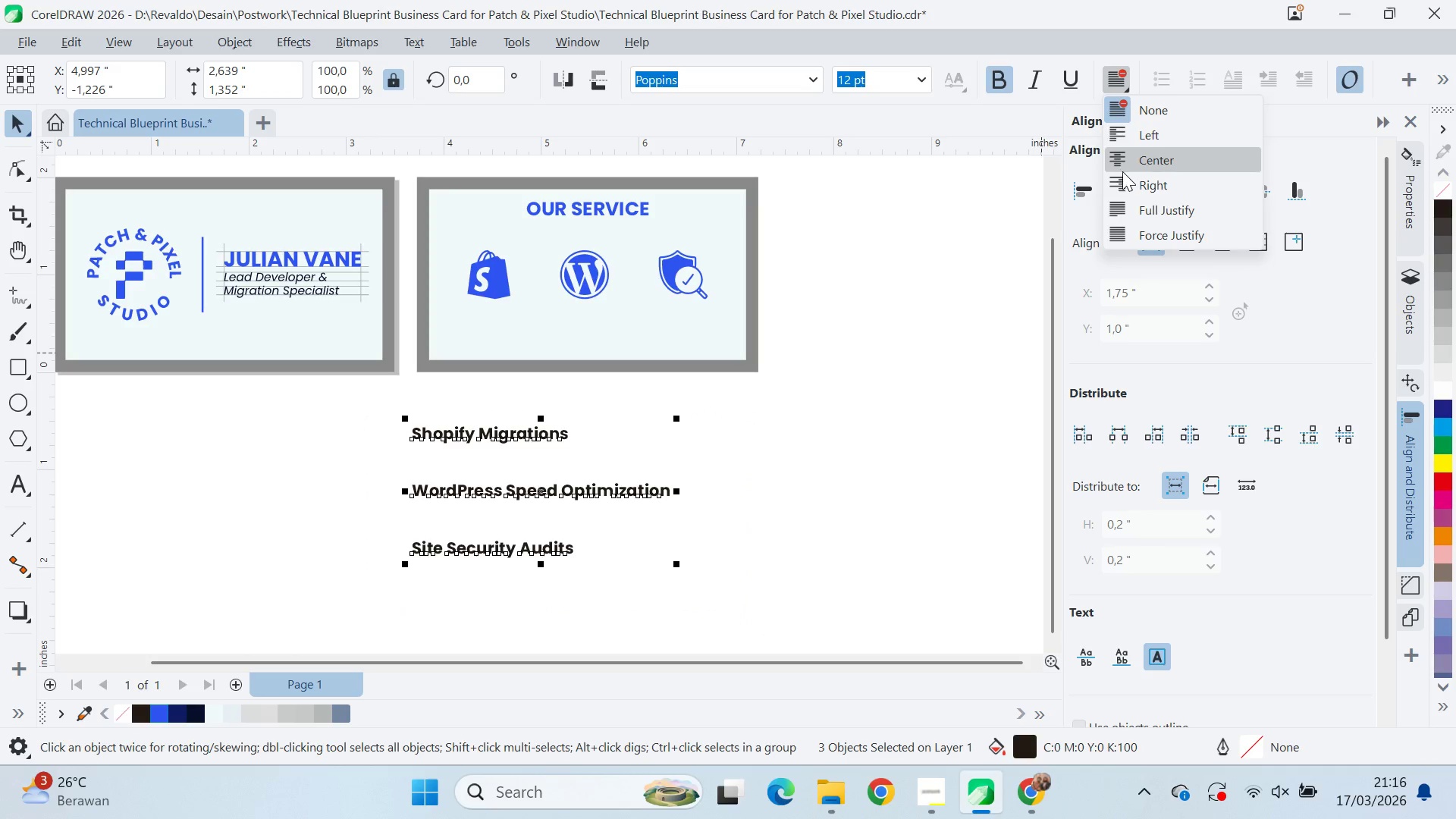 
left_click([1131, 160])
 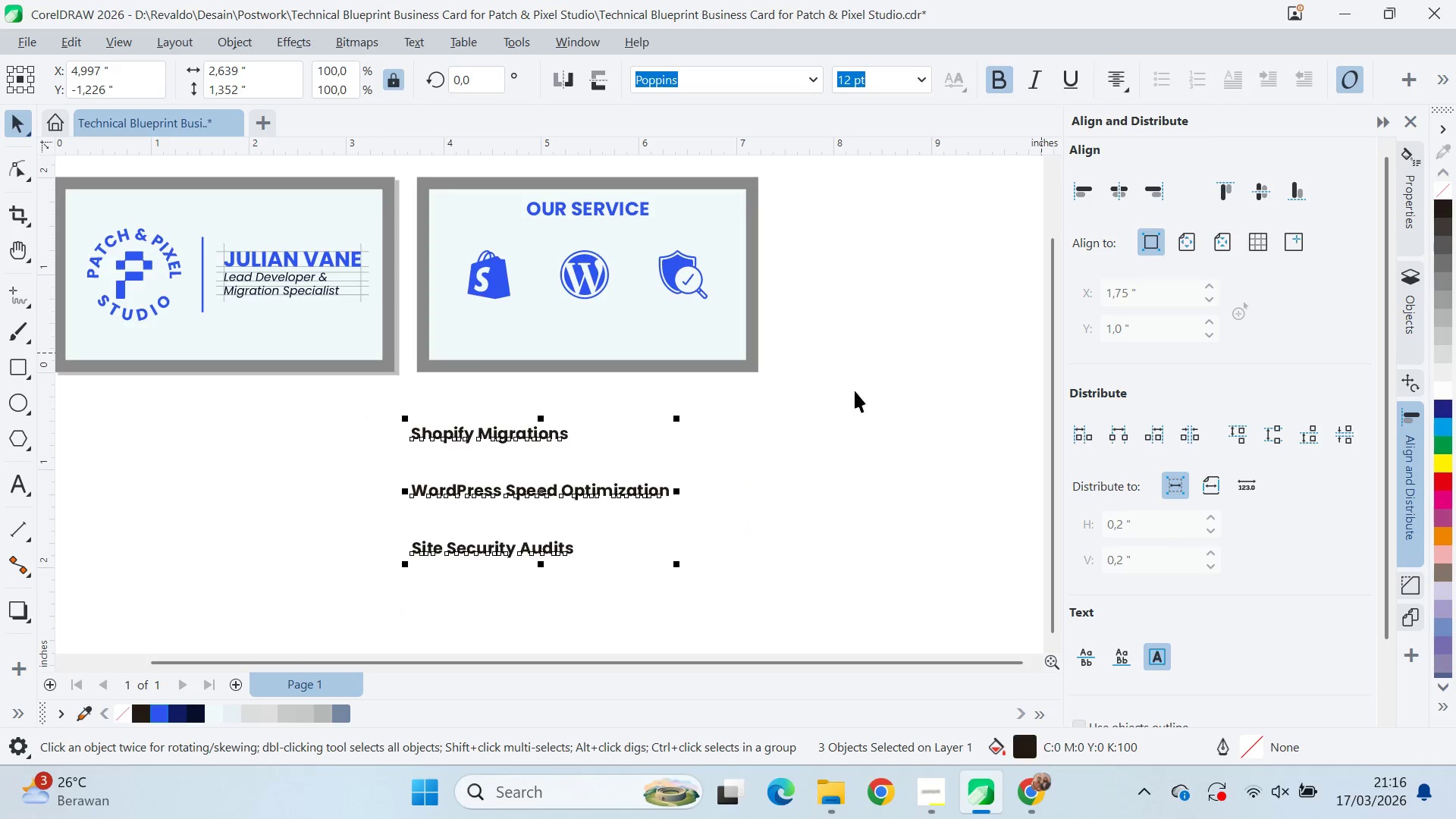 
left_click_drag(start_coordinate=[771, 475], to_coordinate=[767, 476])
 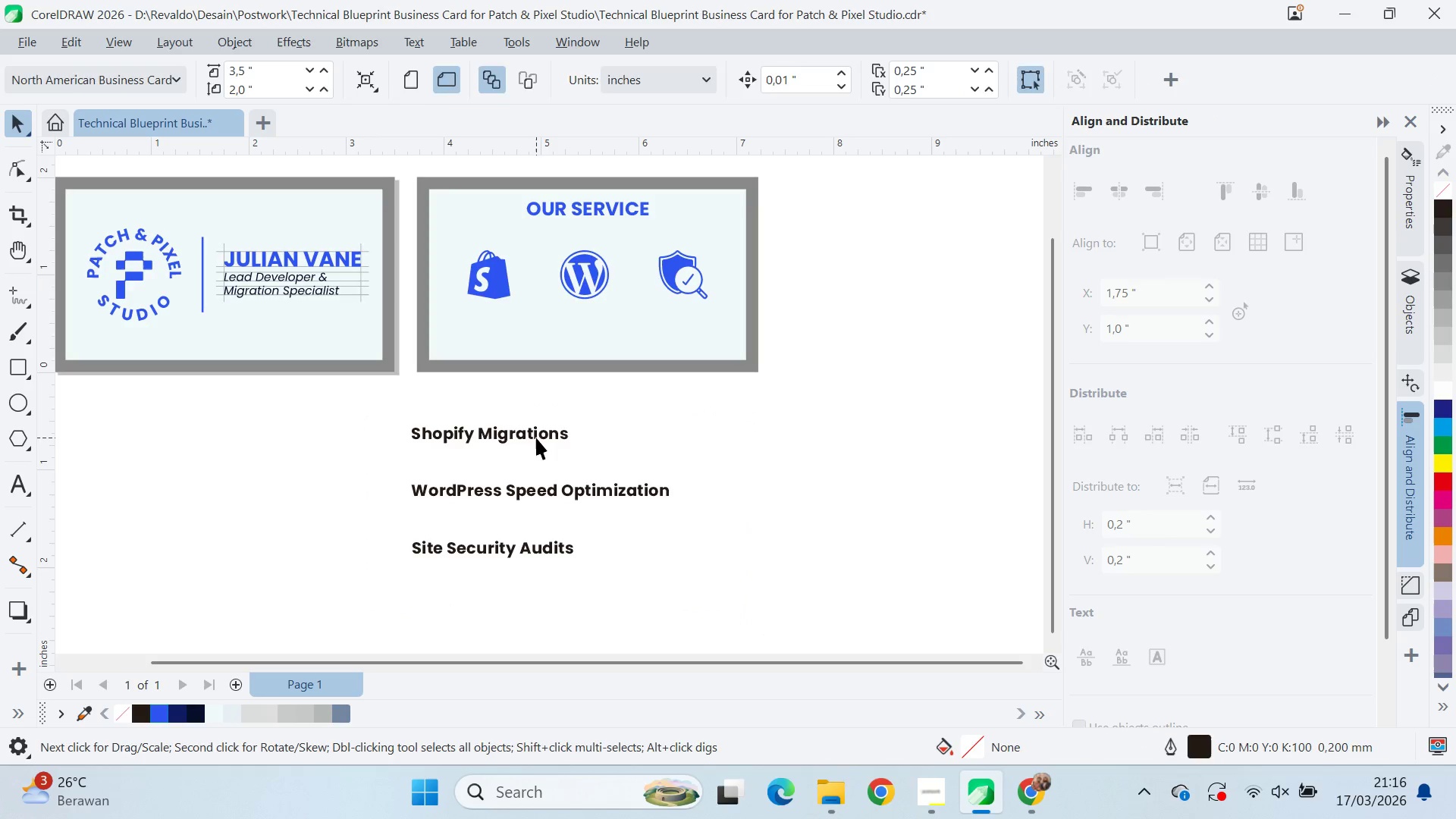 
double_click([535, 437])
 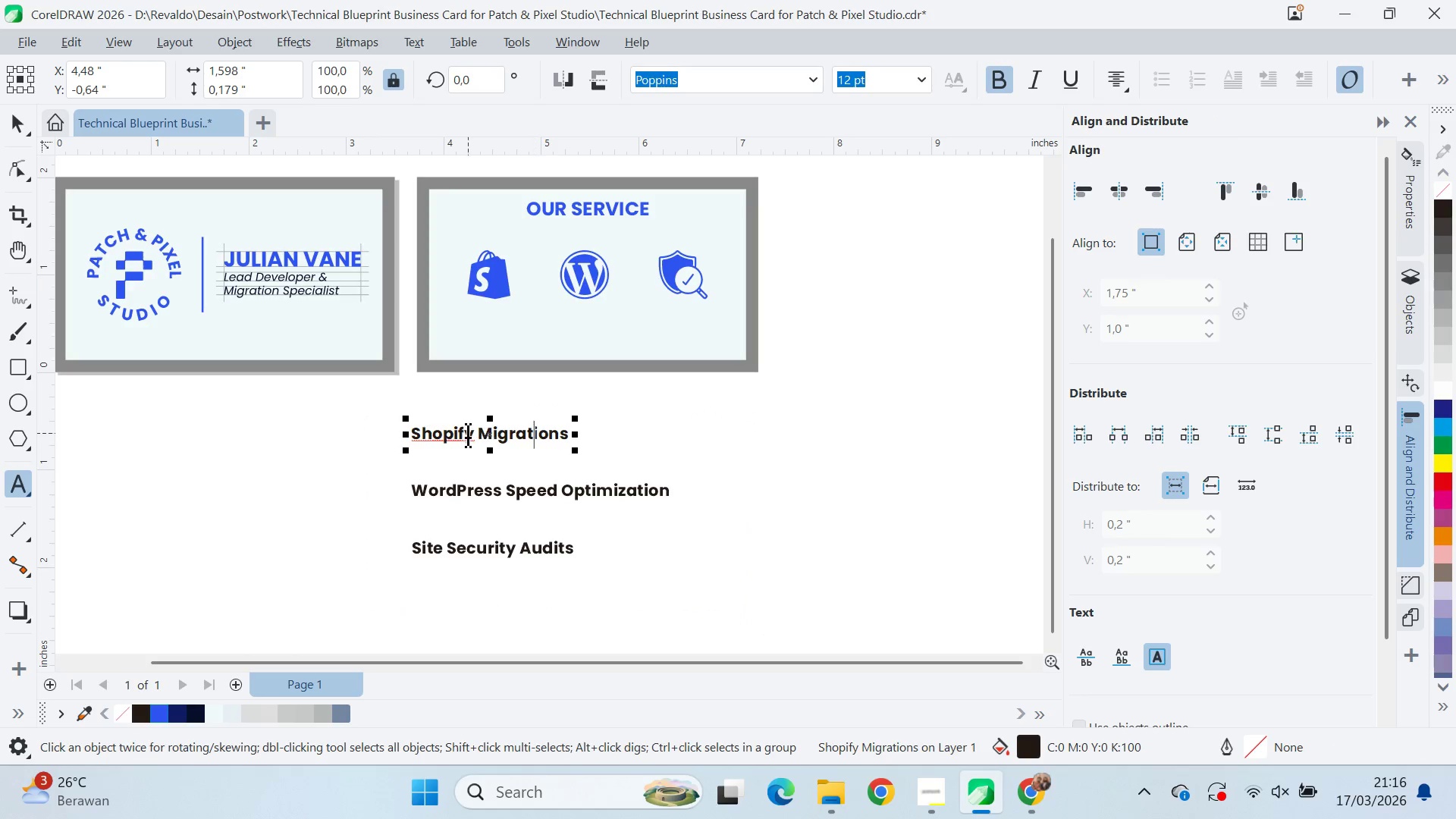 
left_click([475, 431])
 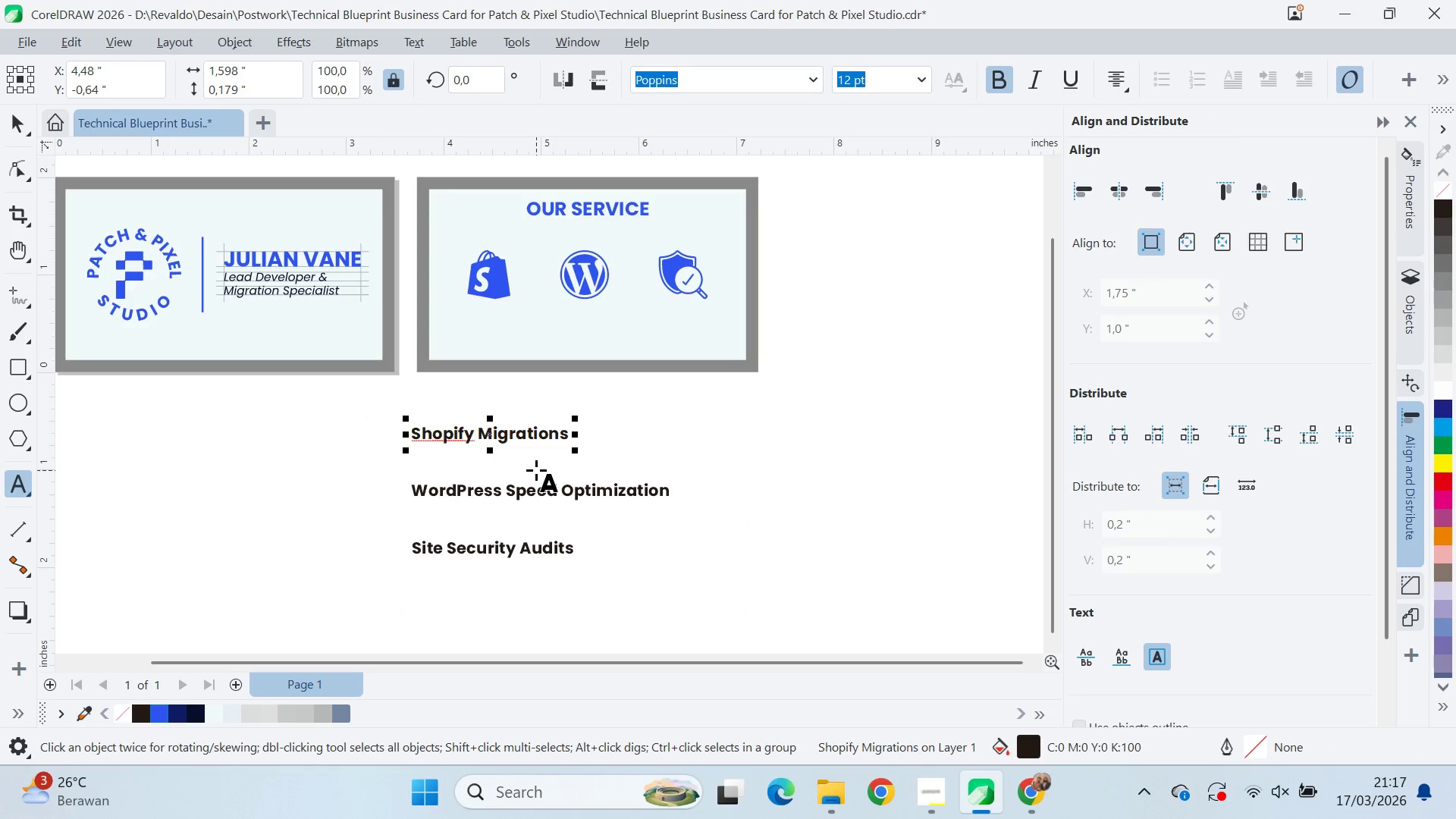 
key(ArrowRight)
 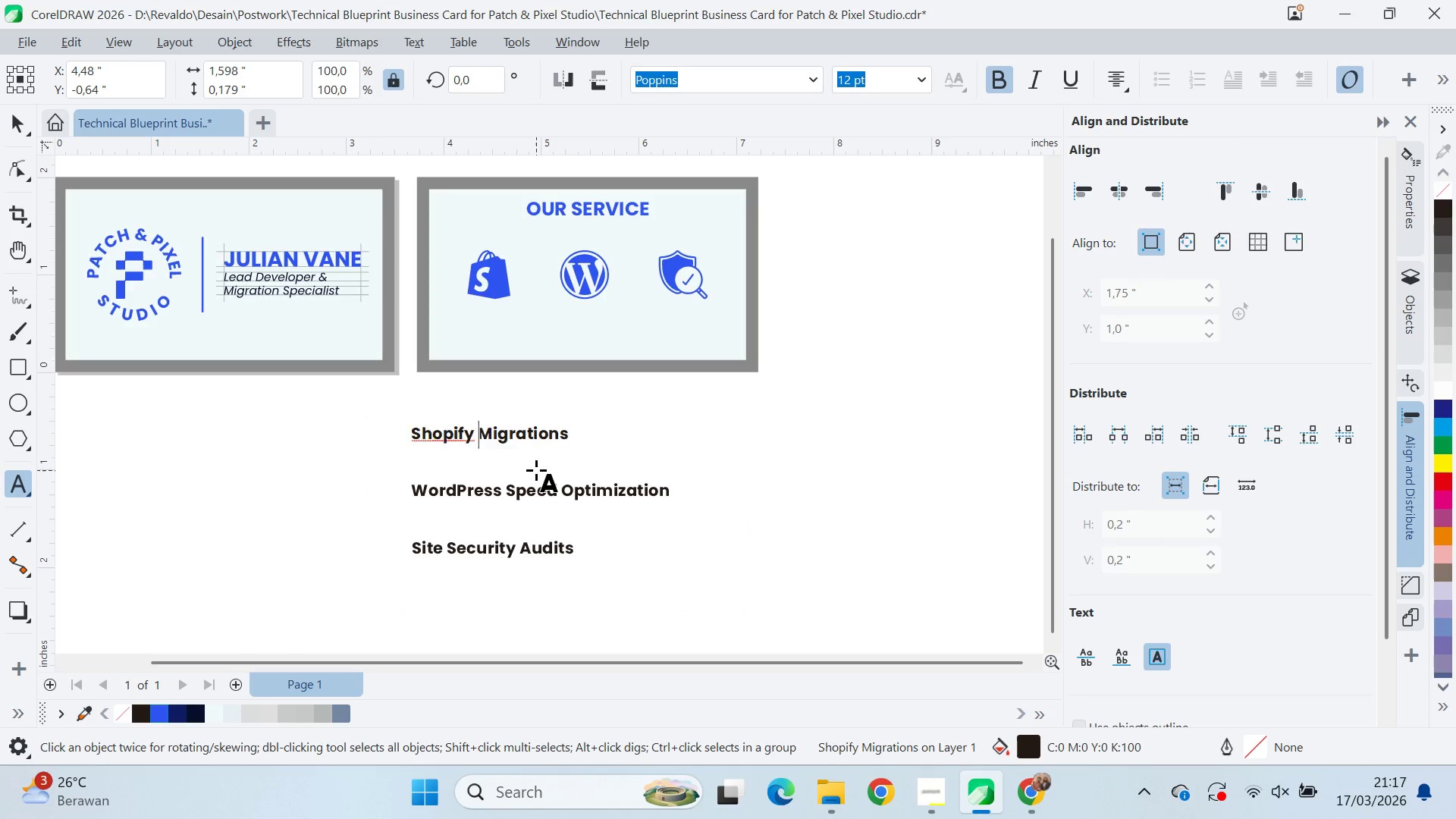 
key(Enter)
 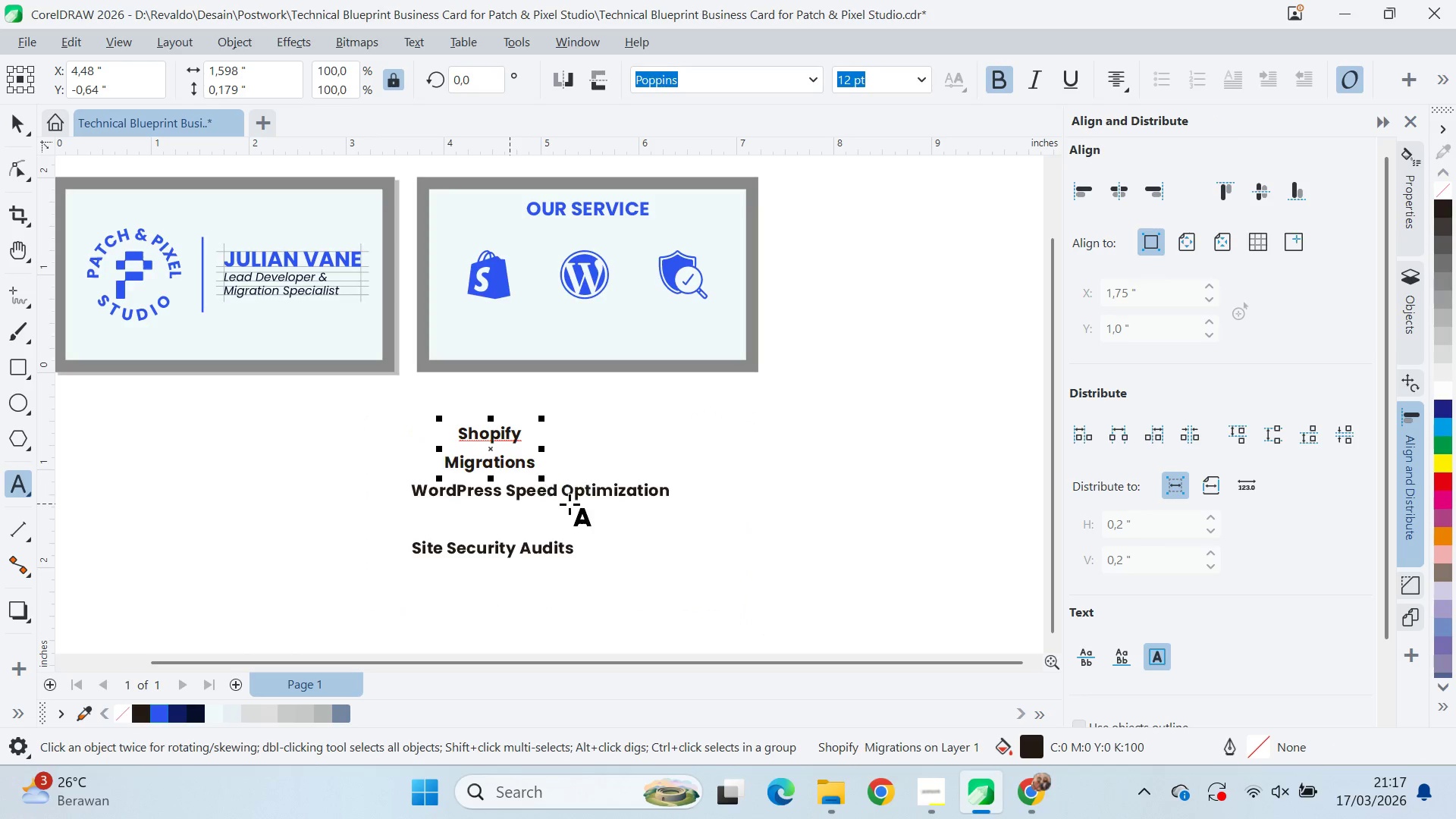 
left_click([507, 488])
 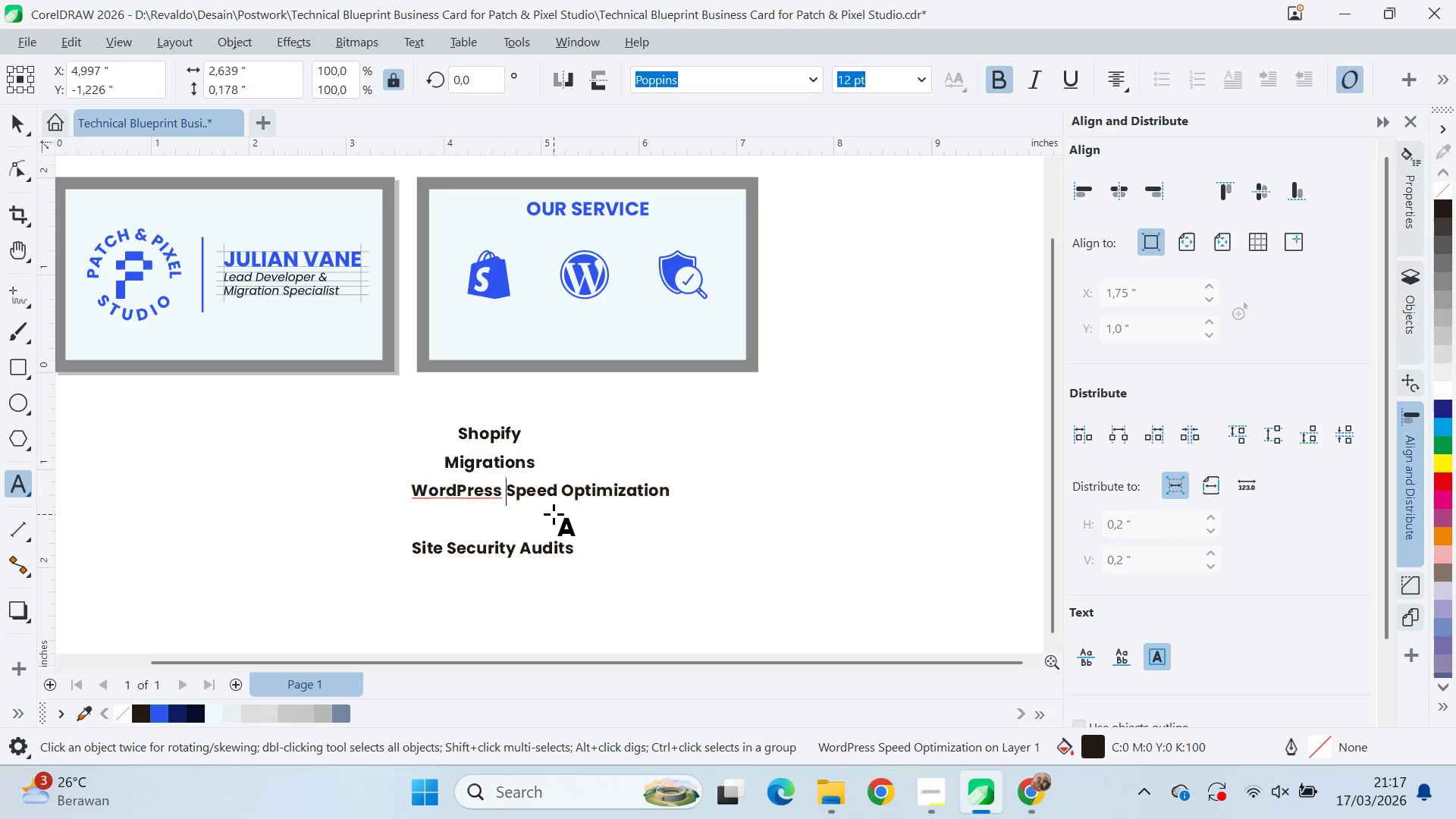 
key(Enter)
 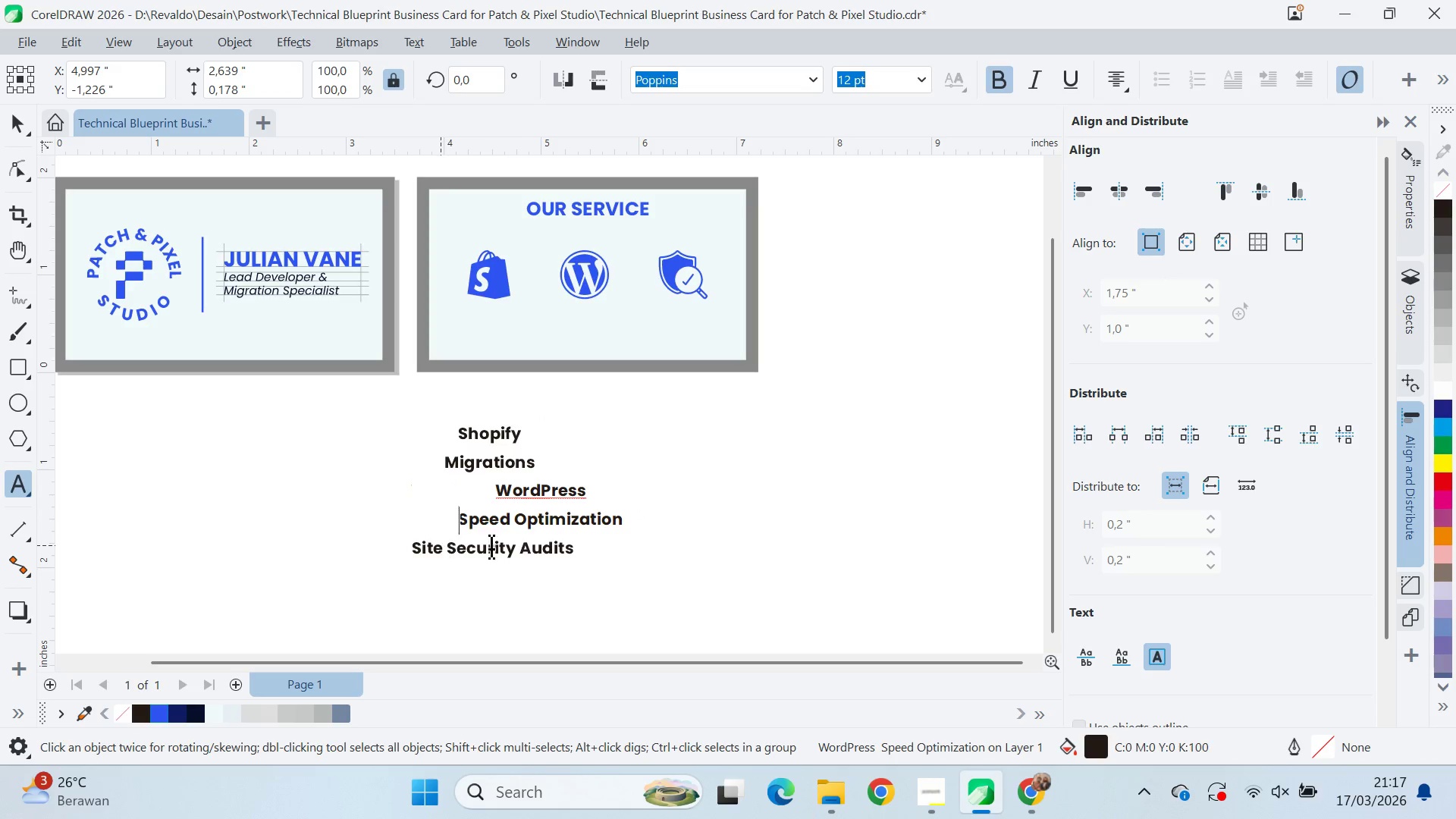 
left_click([522, 549])
 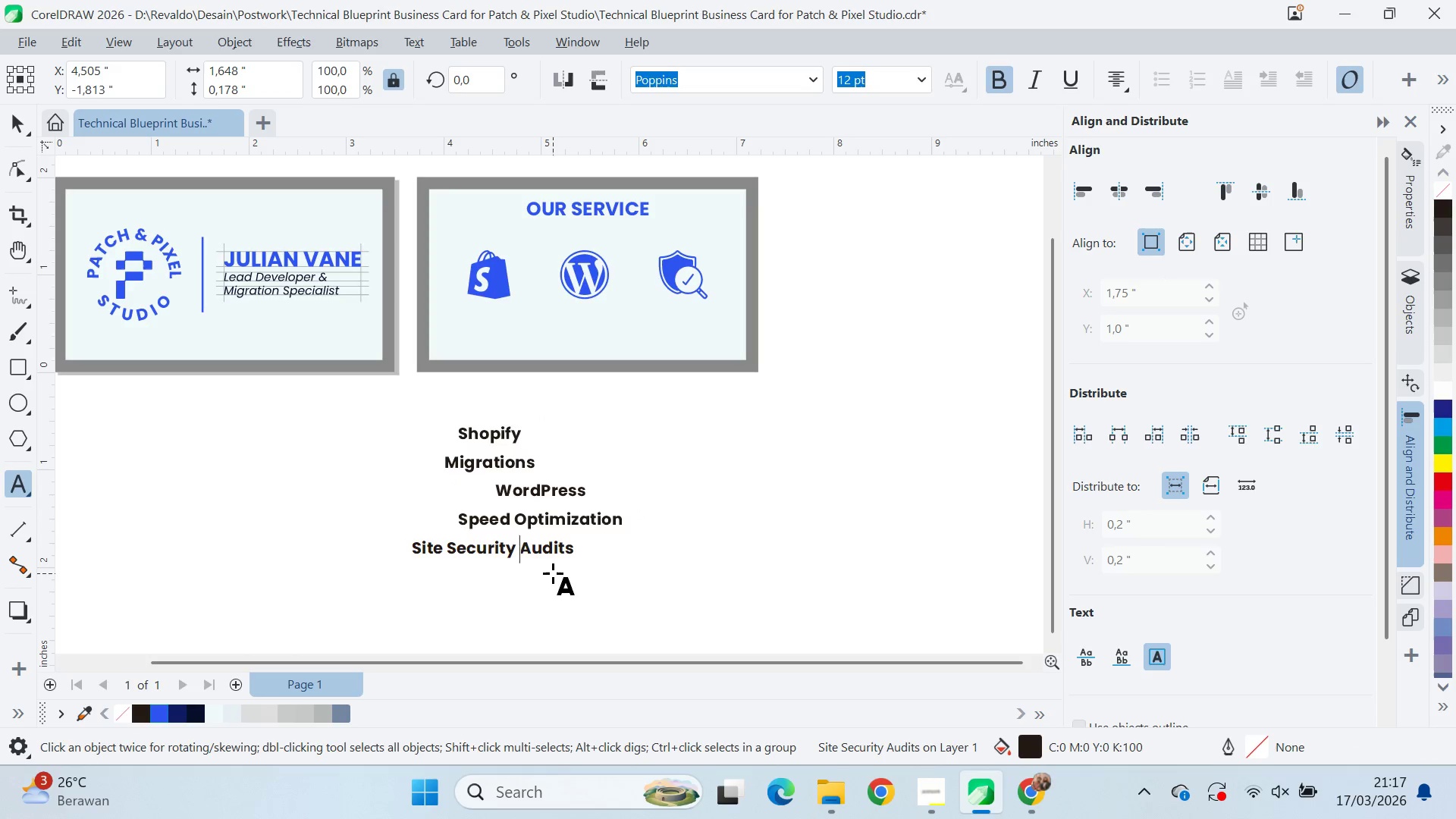 
key(Enter)
 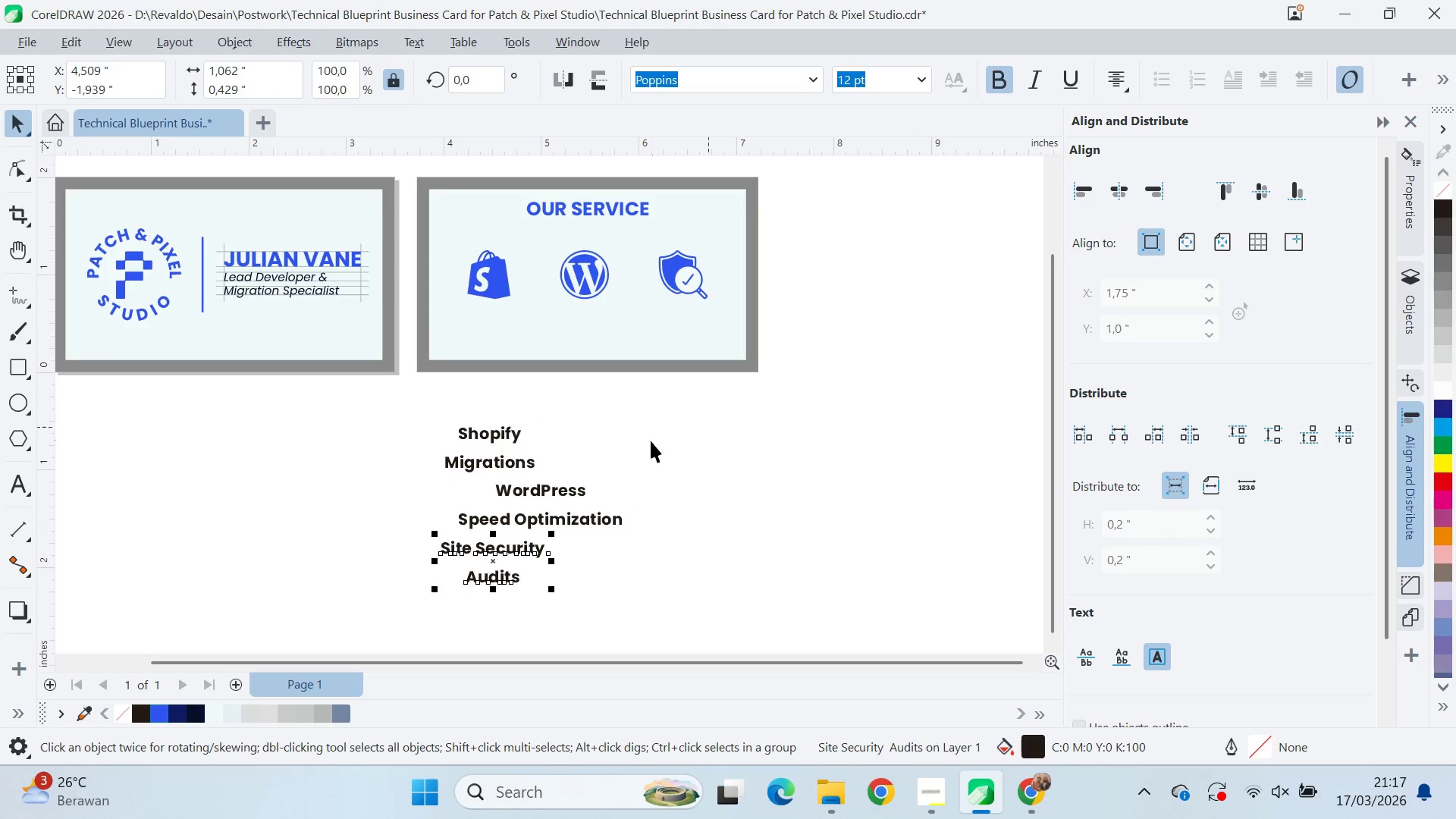 
wait(5.2)
 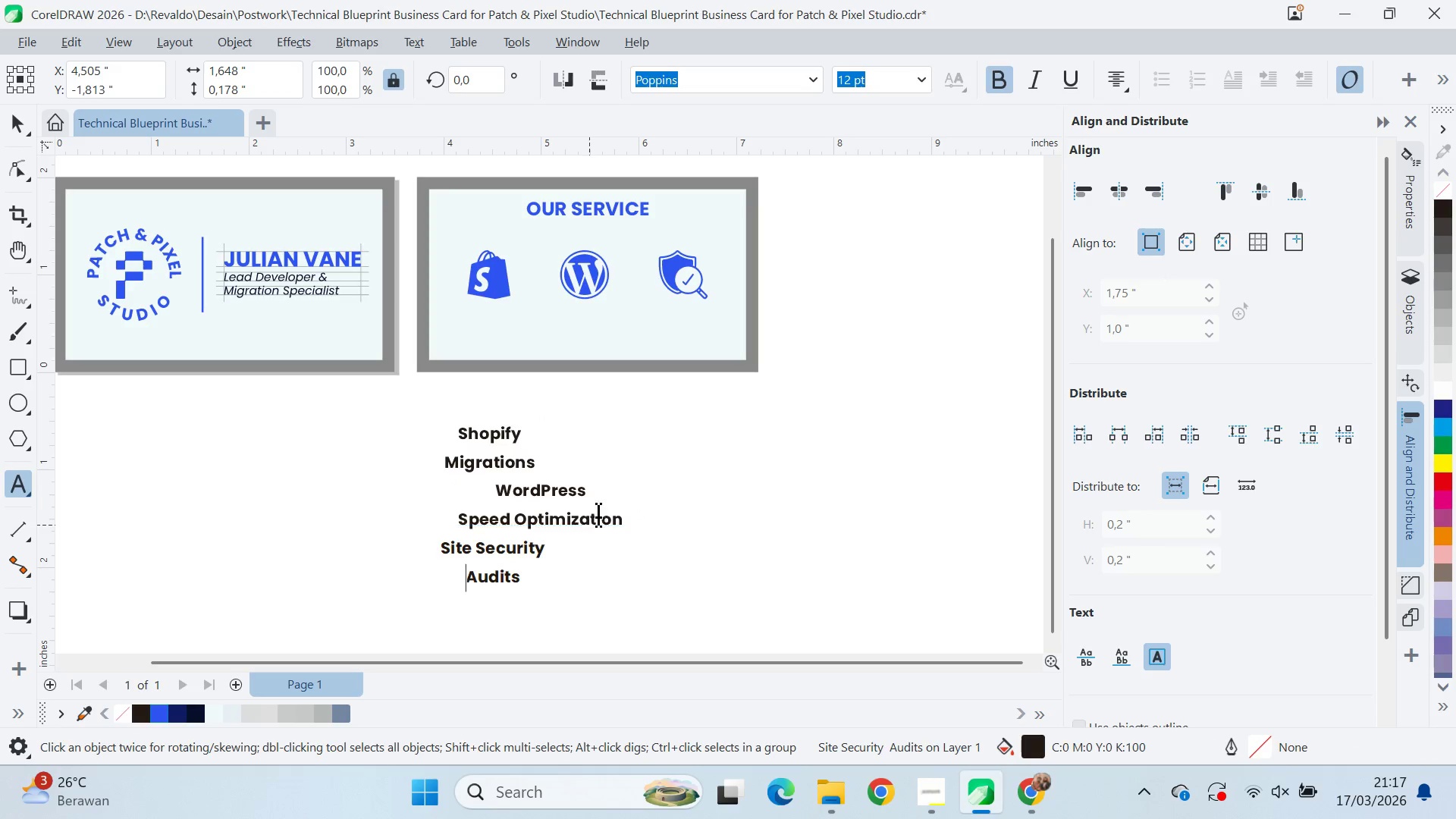 
double_click([502, 465])
 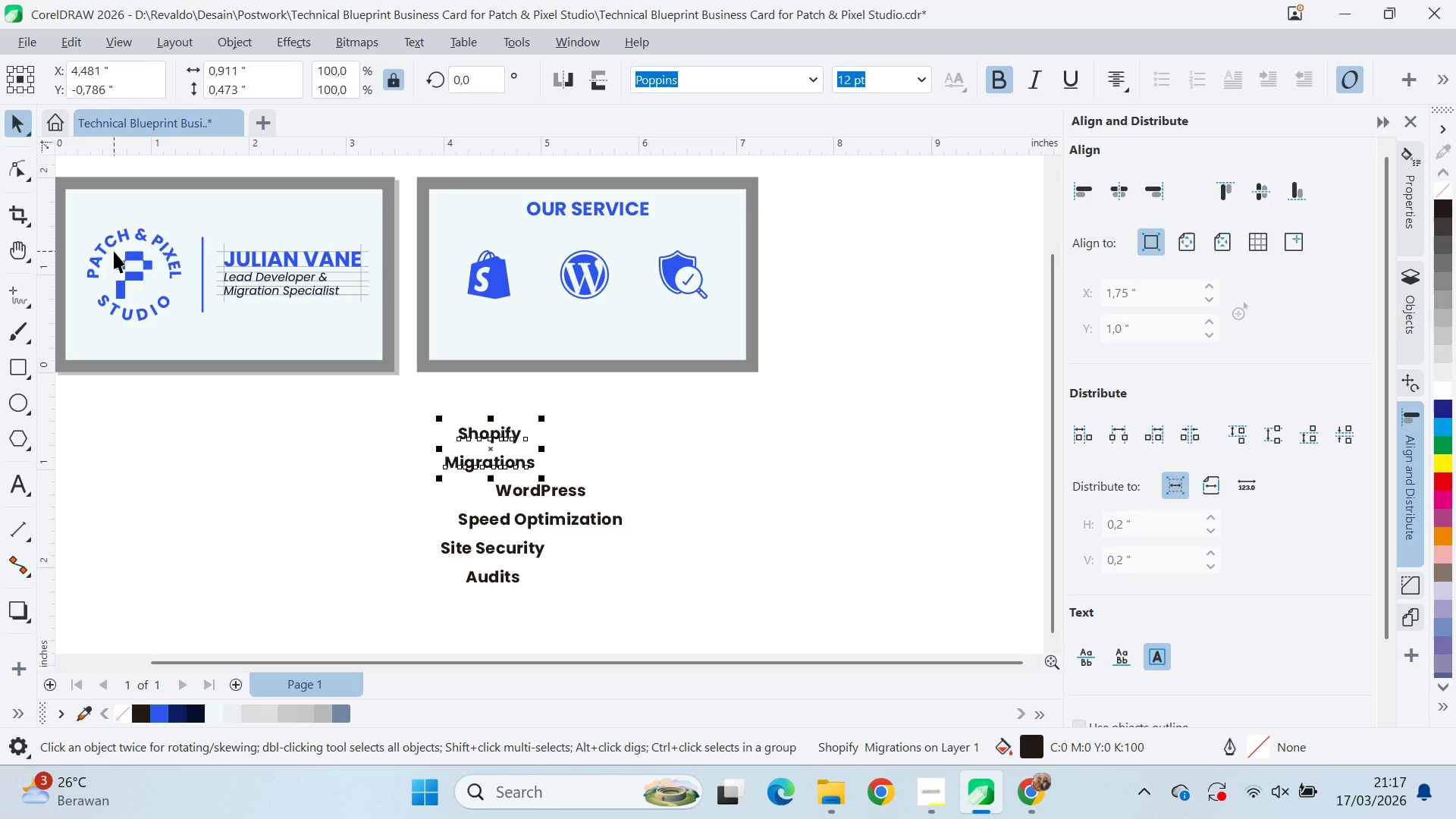 
left_click_drag(start_coordinate=[508, 459], to_coordinate=[423, 463])
 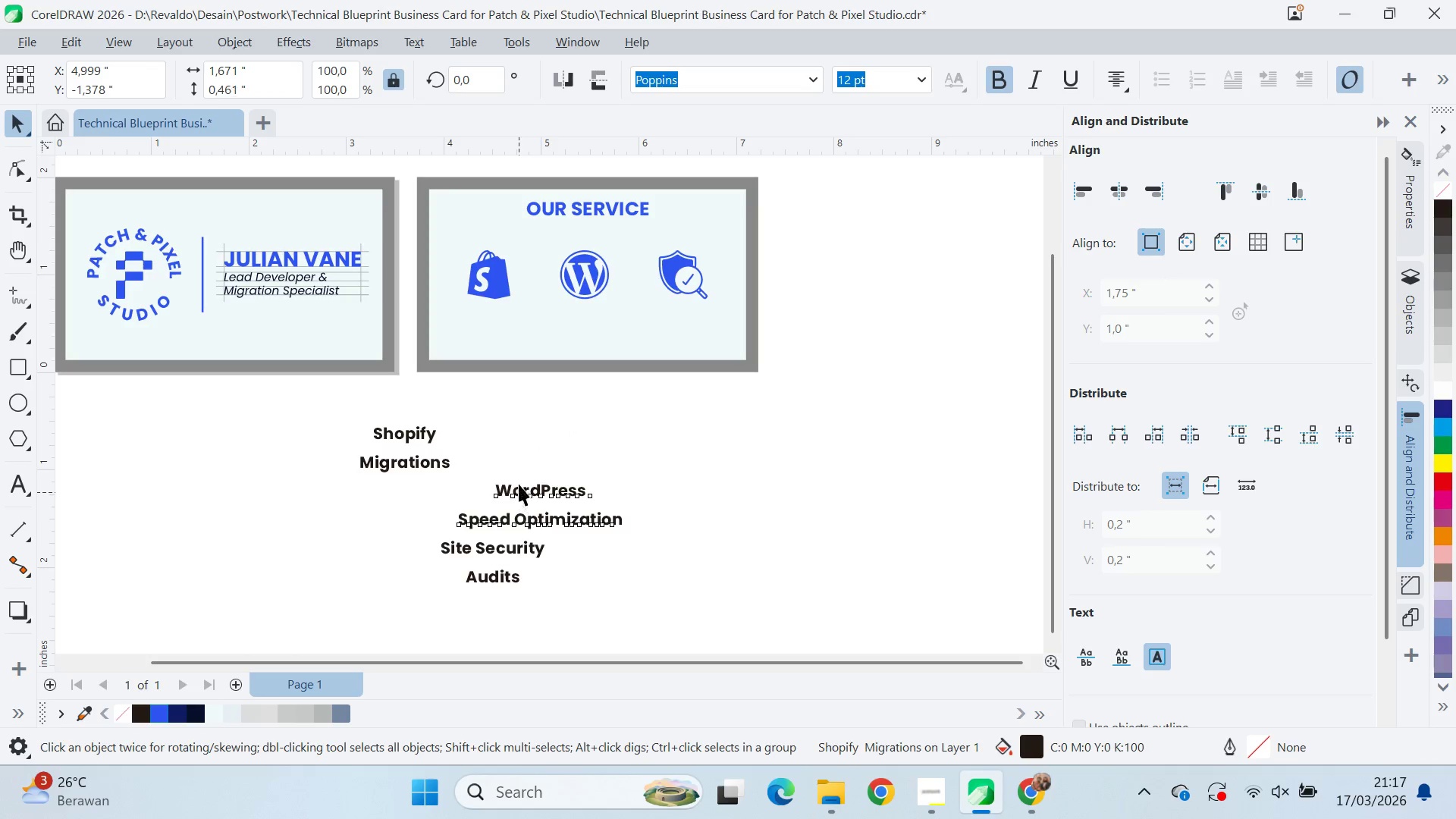 
hold_key(key=ShiftLeft, duration=0.33)
 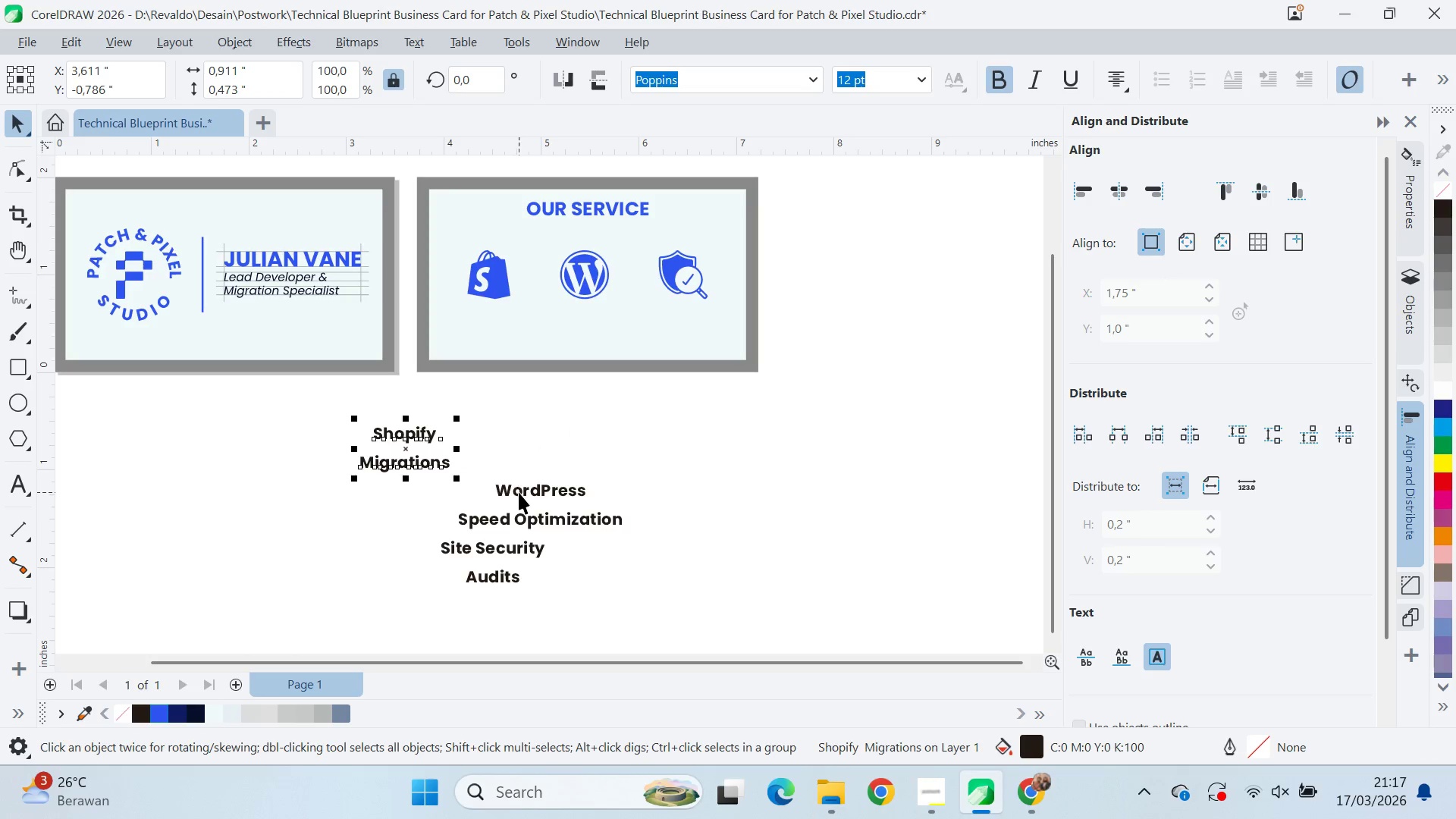 
left_click_drag(start_coordinate=[519, 492], to_coordinate=[519, 460])
 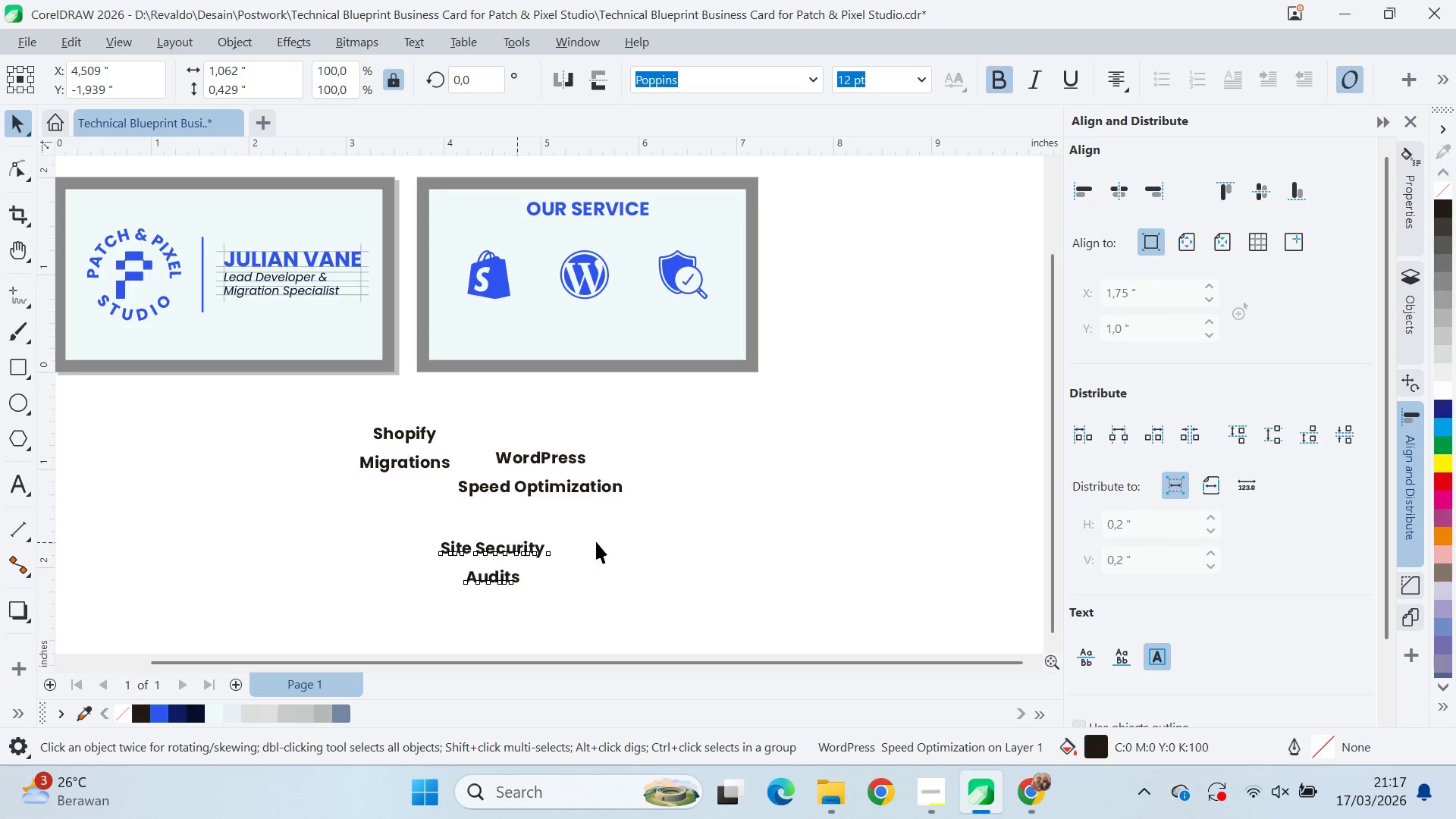 
hold_key(key=ShiftLeft, duration=0.39)
 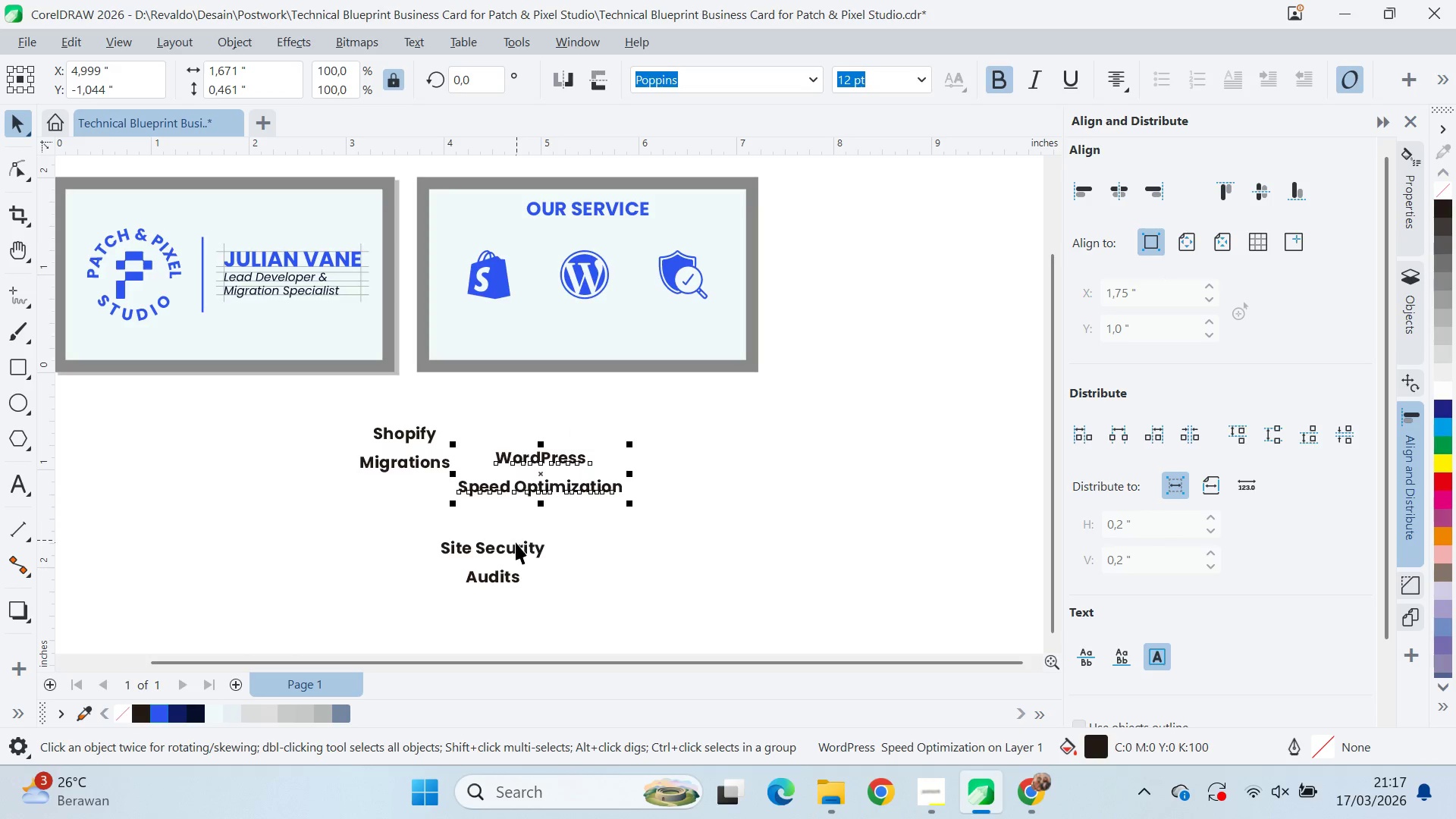 
left_click_drag(start_coordinate=[516, 542], to_coordinate=[709, 530])
 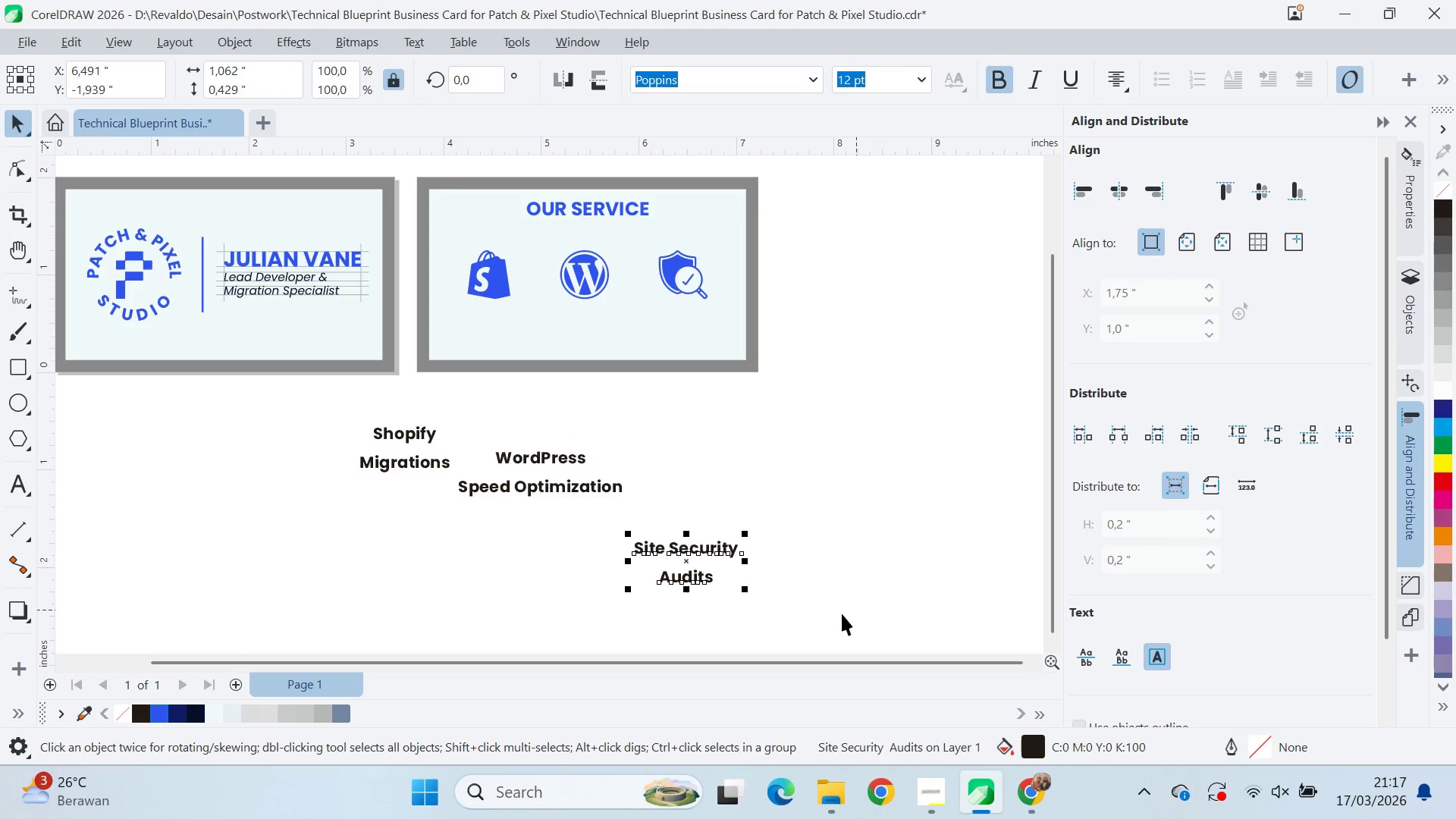 
hold_key(key=ShiftLeft, duration=0.42)
 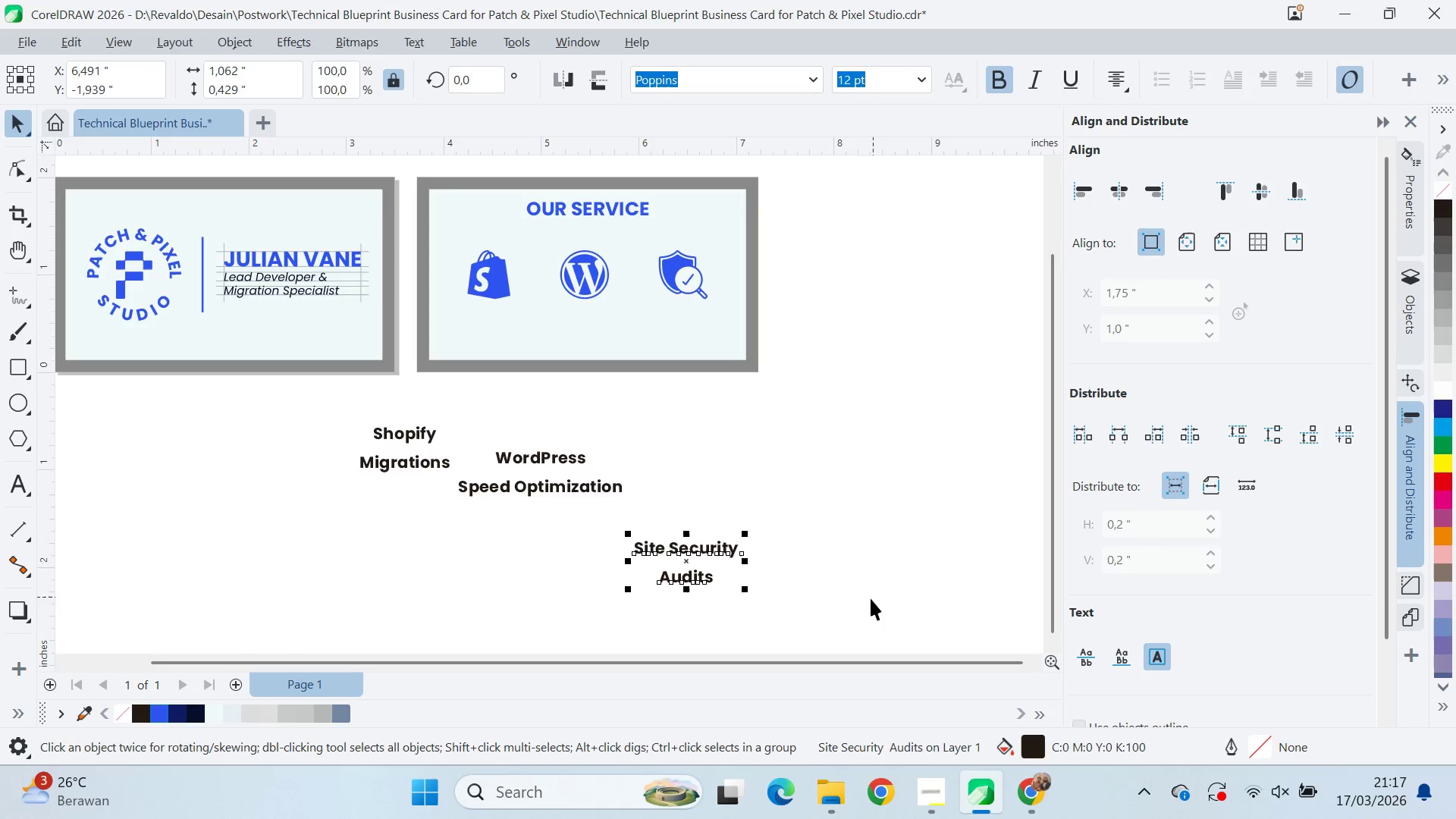 
left_click_drag(start_coordinate=[829, 616], to_coordinate=[207, 389])
 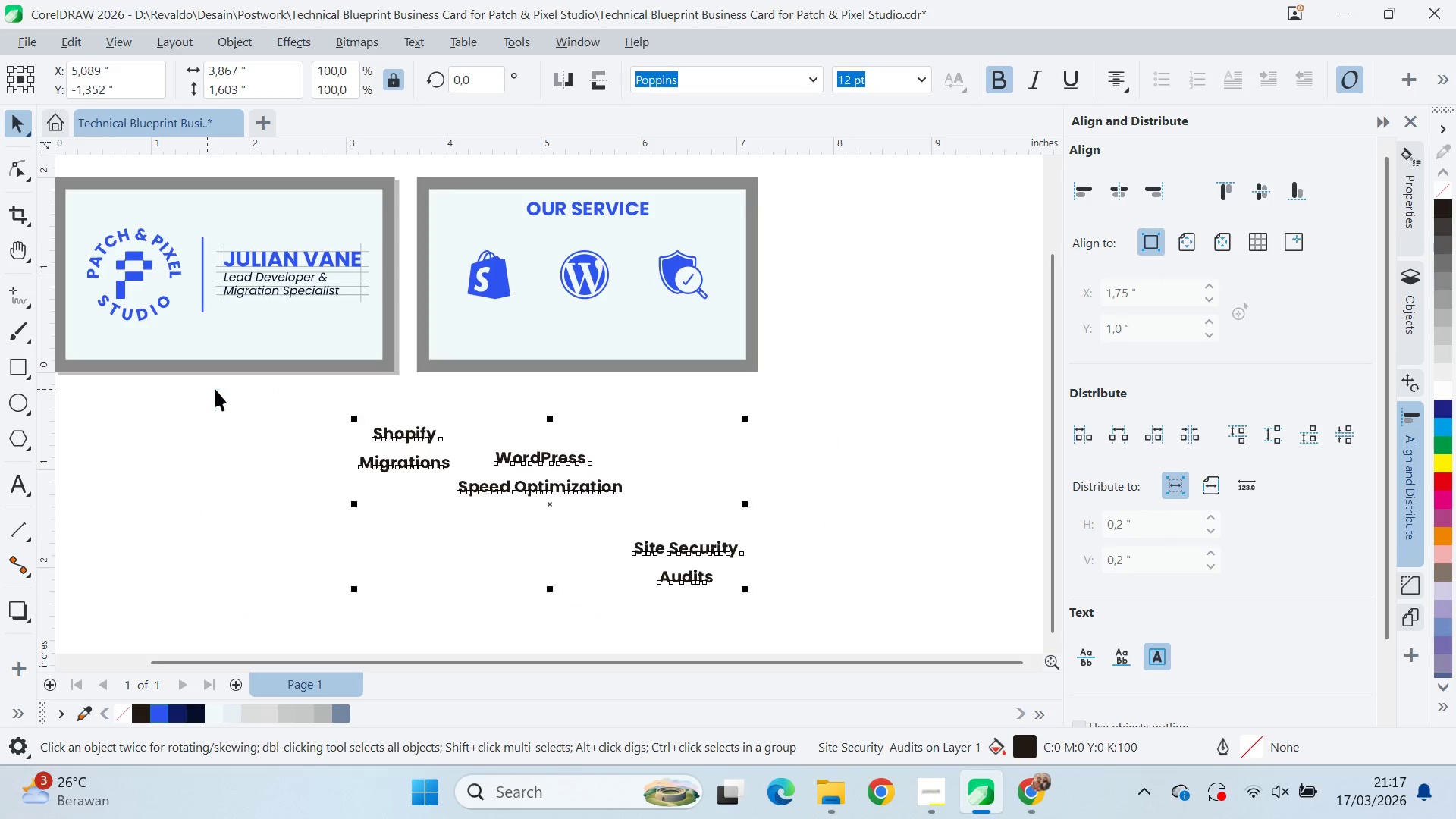 
key(E)
 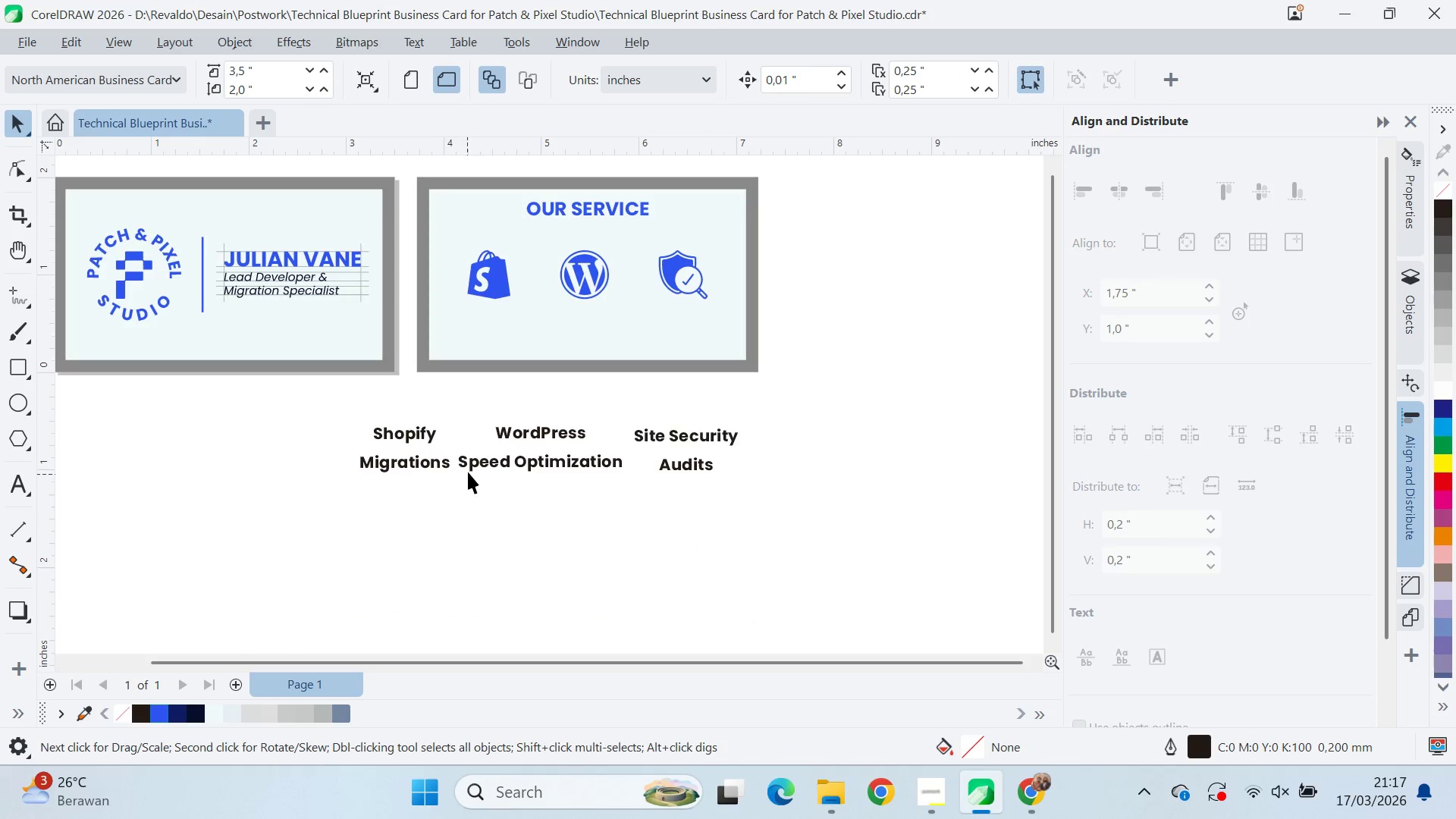 
left_click([418, 461])
 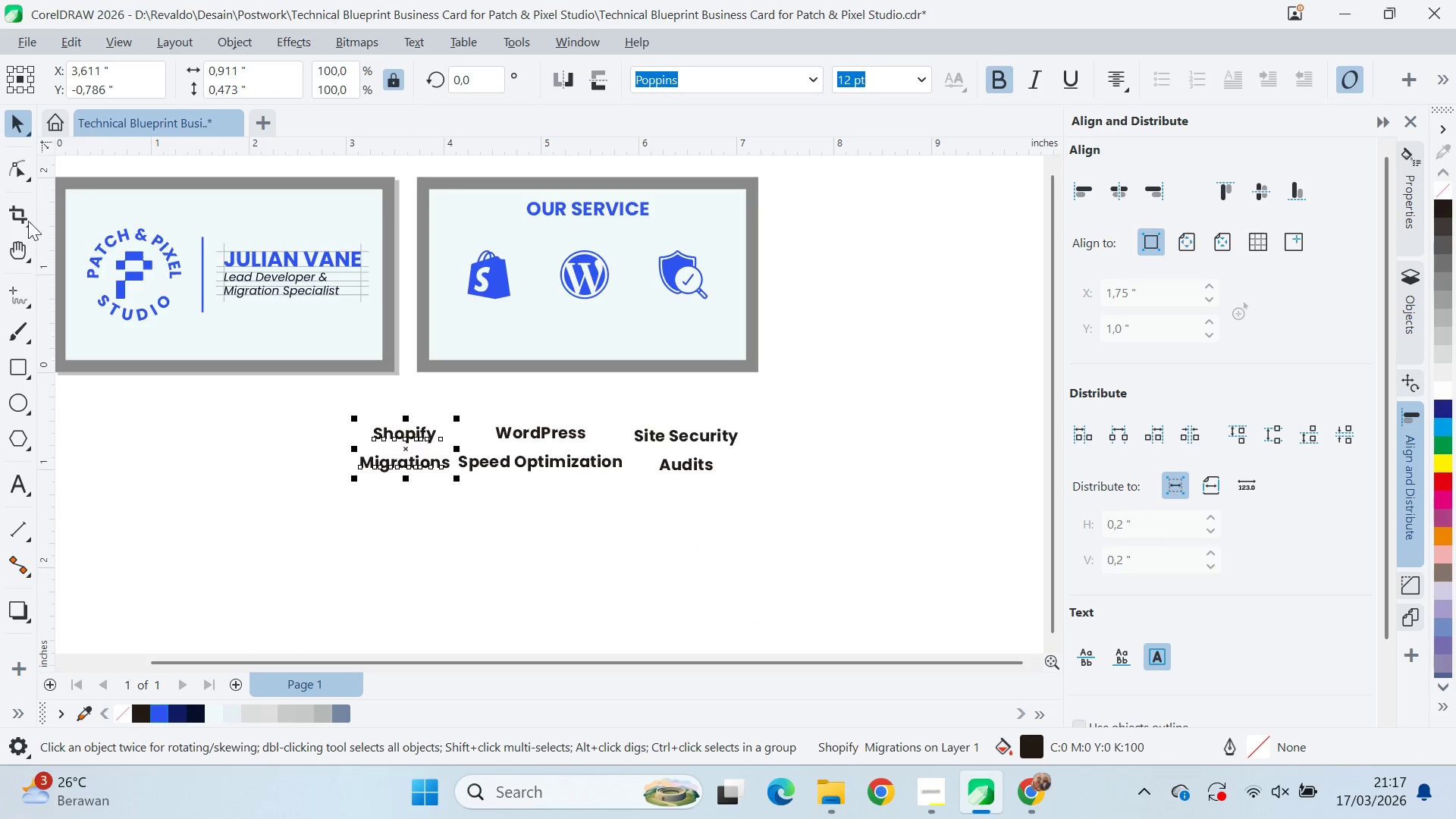 
left_click([12, 168])
 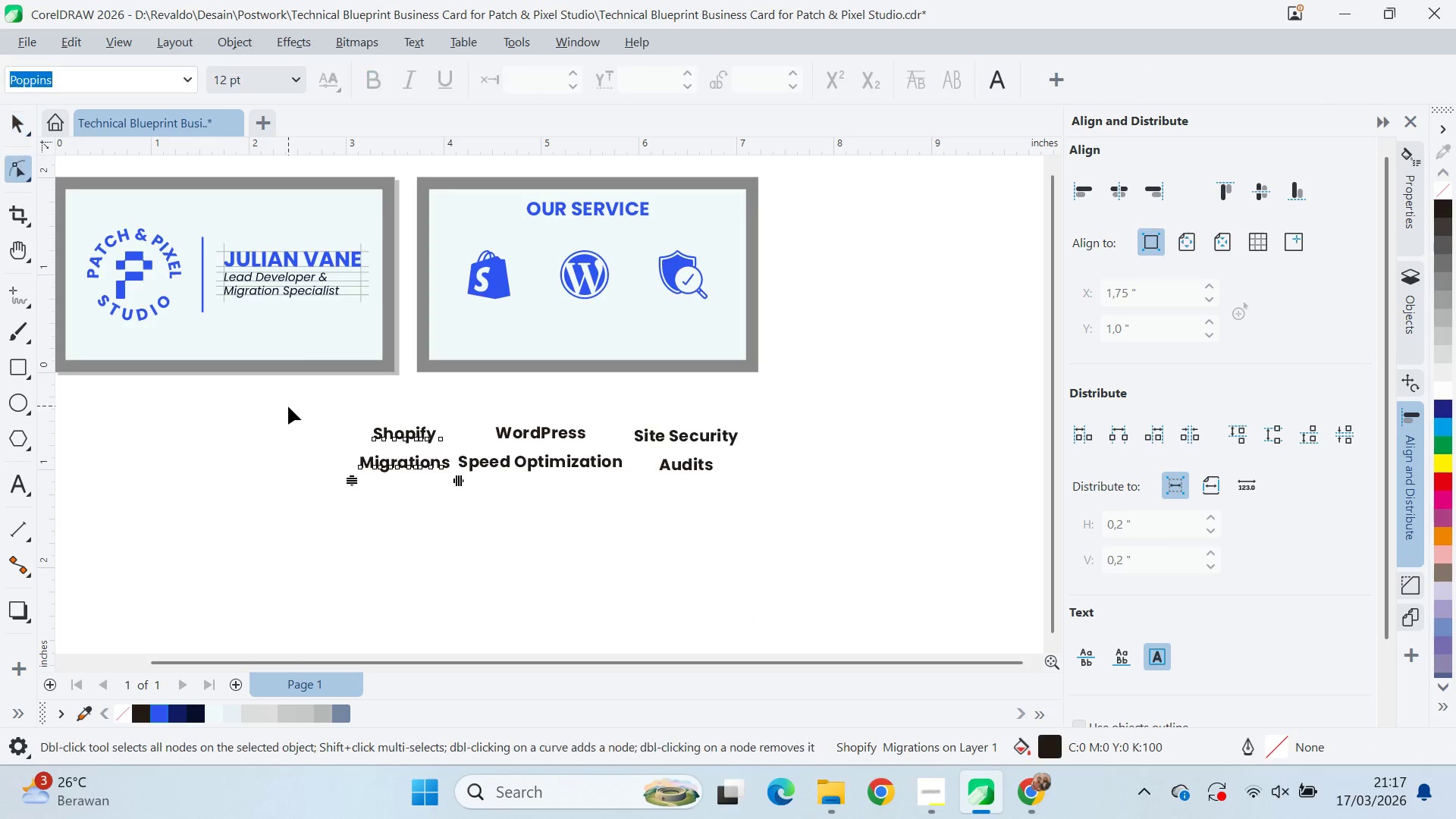 
scroll: coordinate [344, 501], scroll_direction: up, amount: 6.0
 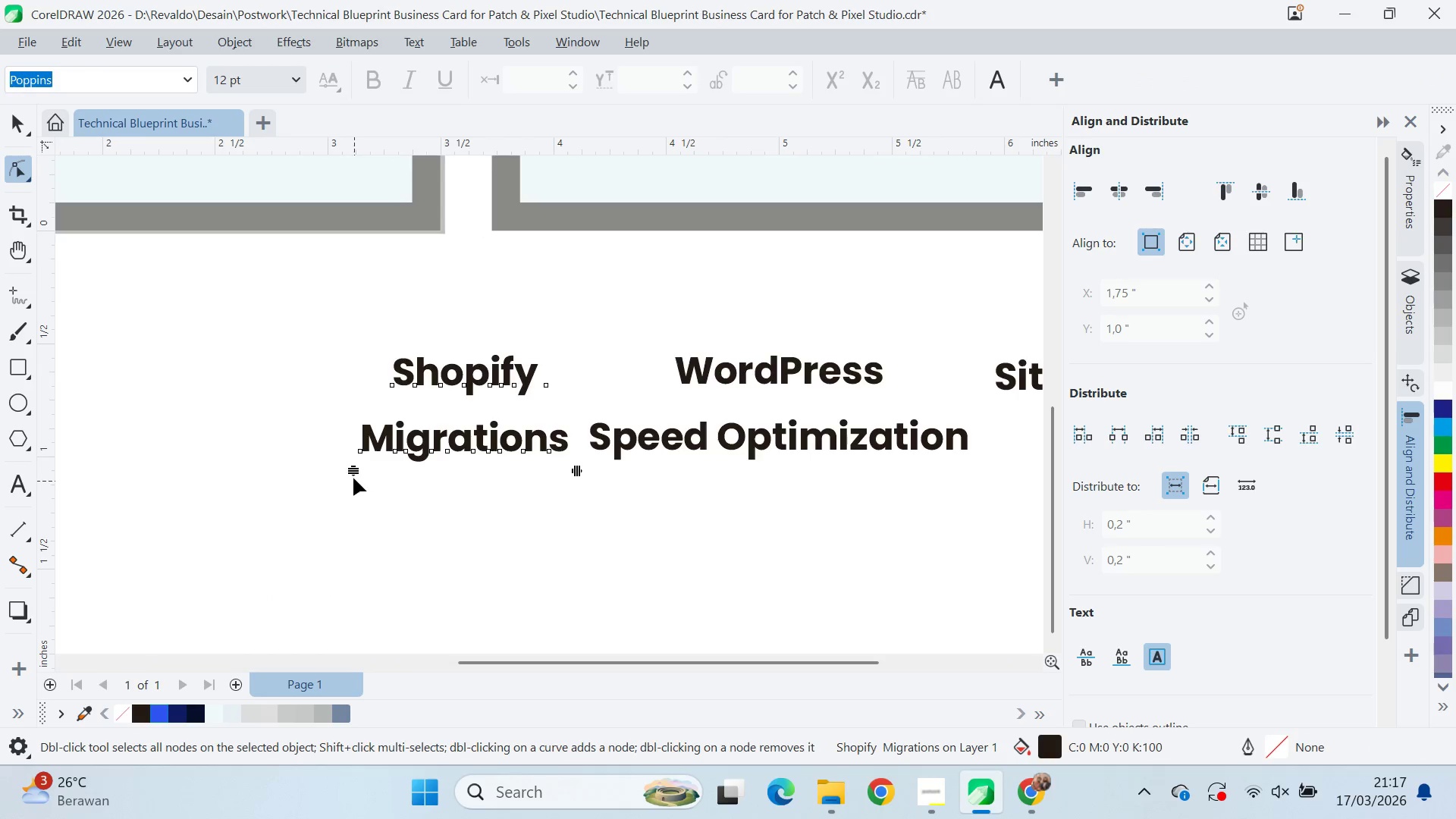 
left_click_drag(start_coordinate=[350, 472], to_coordinate=[310, 427])
 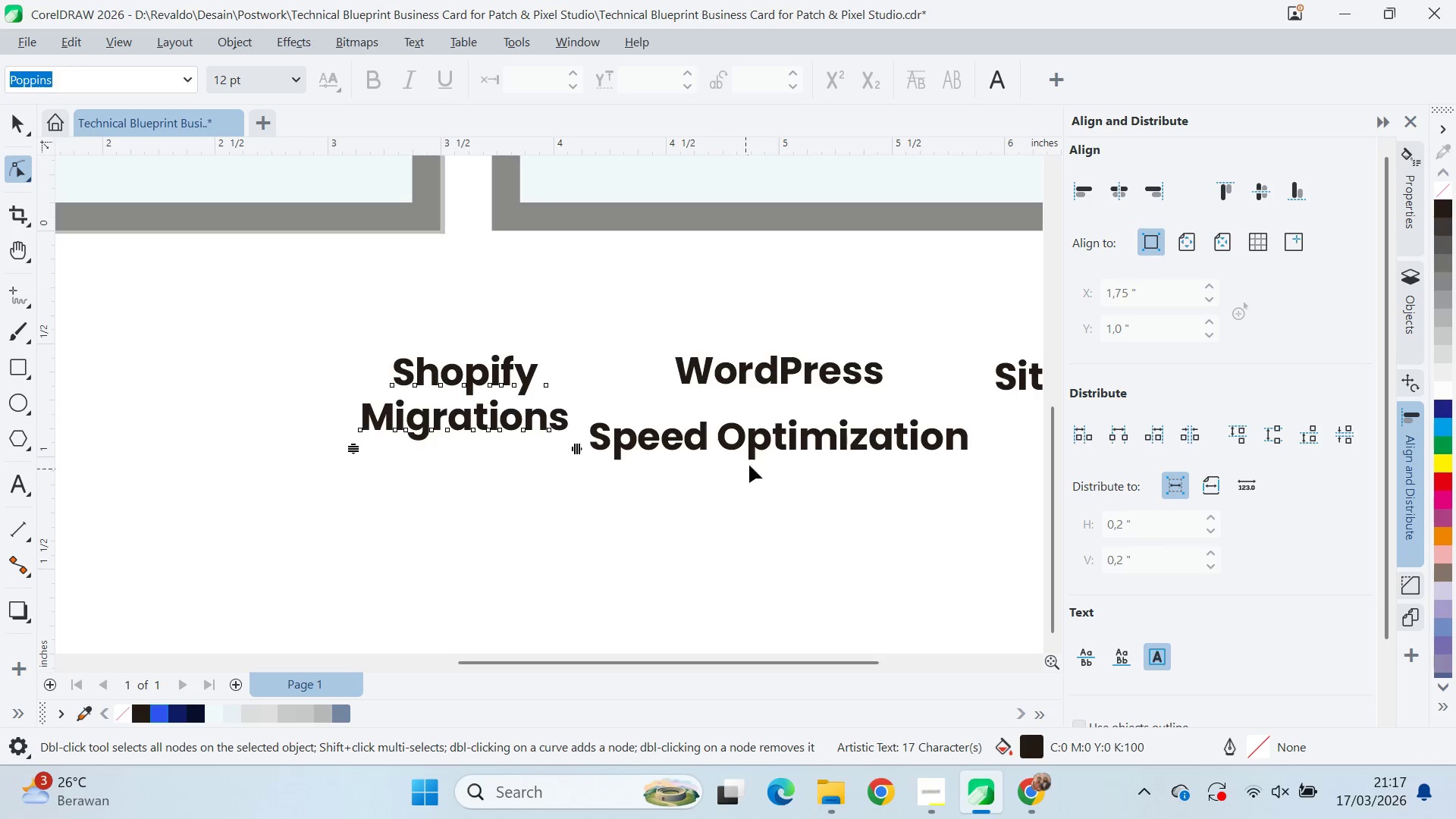 
left_click([751, 439])
 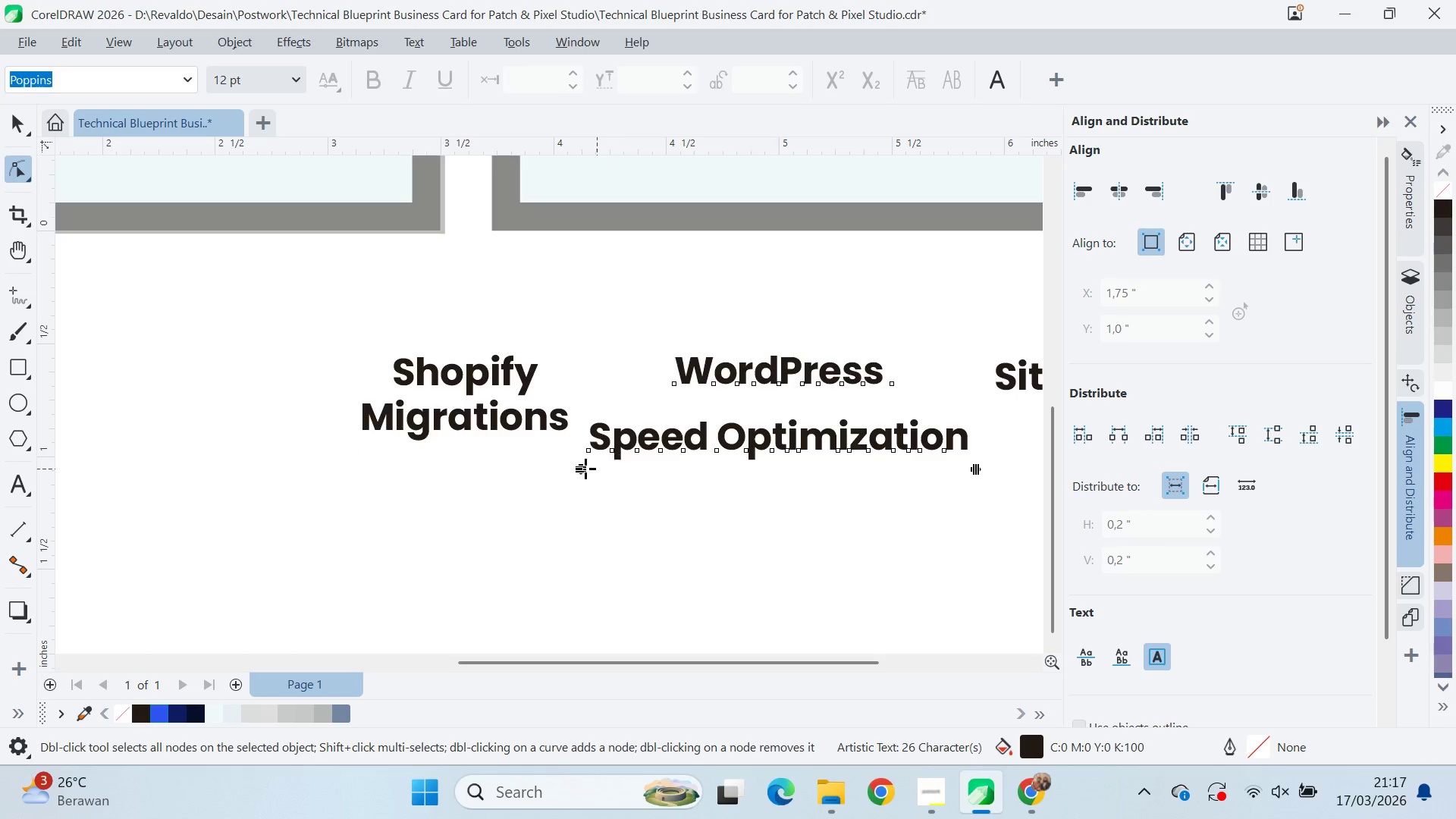 
left_click_drag(start_coordinate=[582, 469], to_coordinate=[530, 432])
 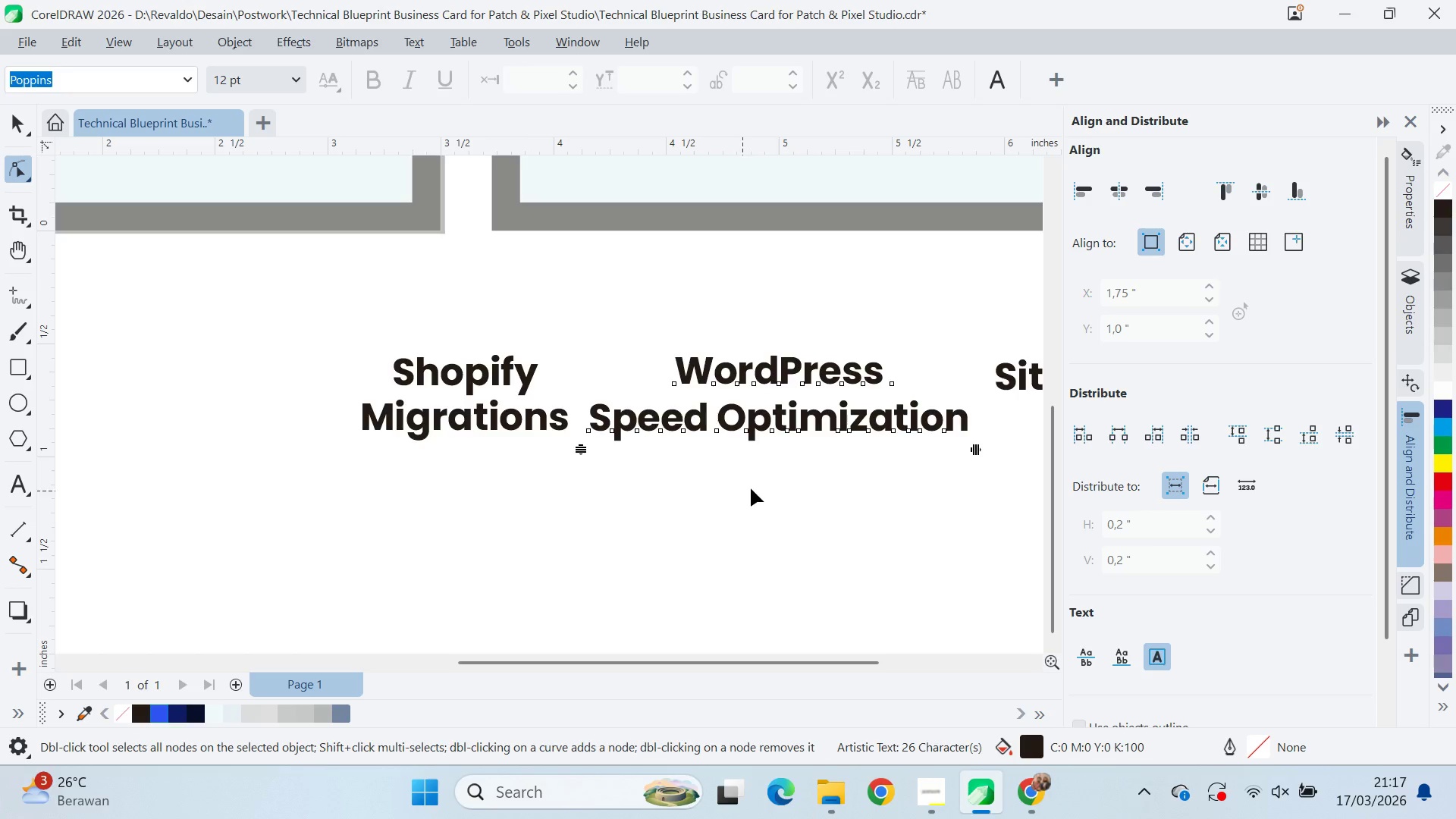 
type(qva)
 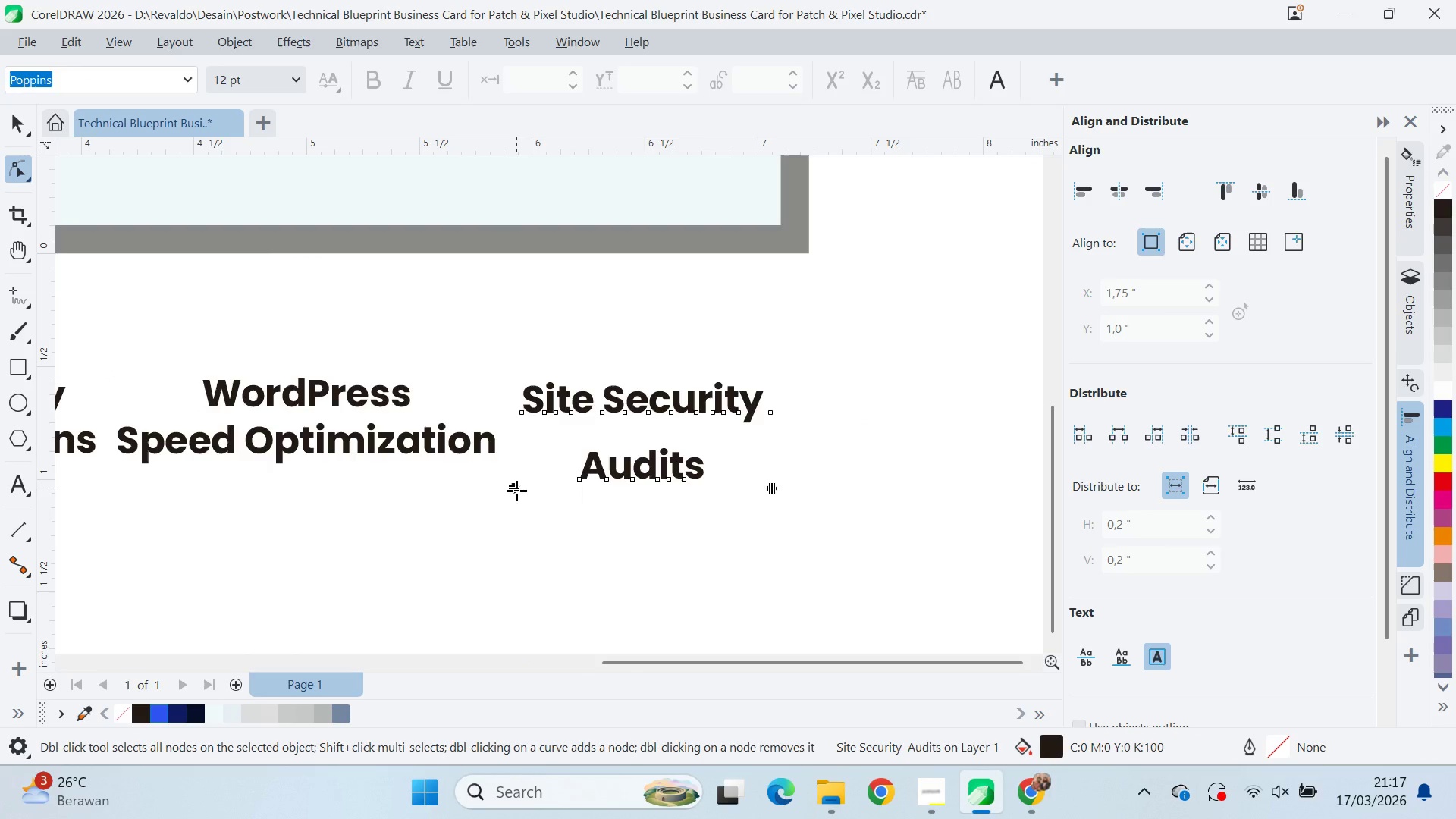 
left_click_drag(start_coordinate=[808, 469], to_coordinate=[336, 491])
 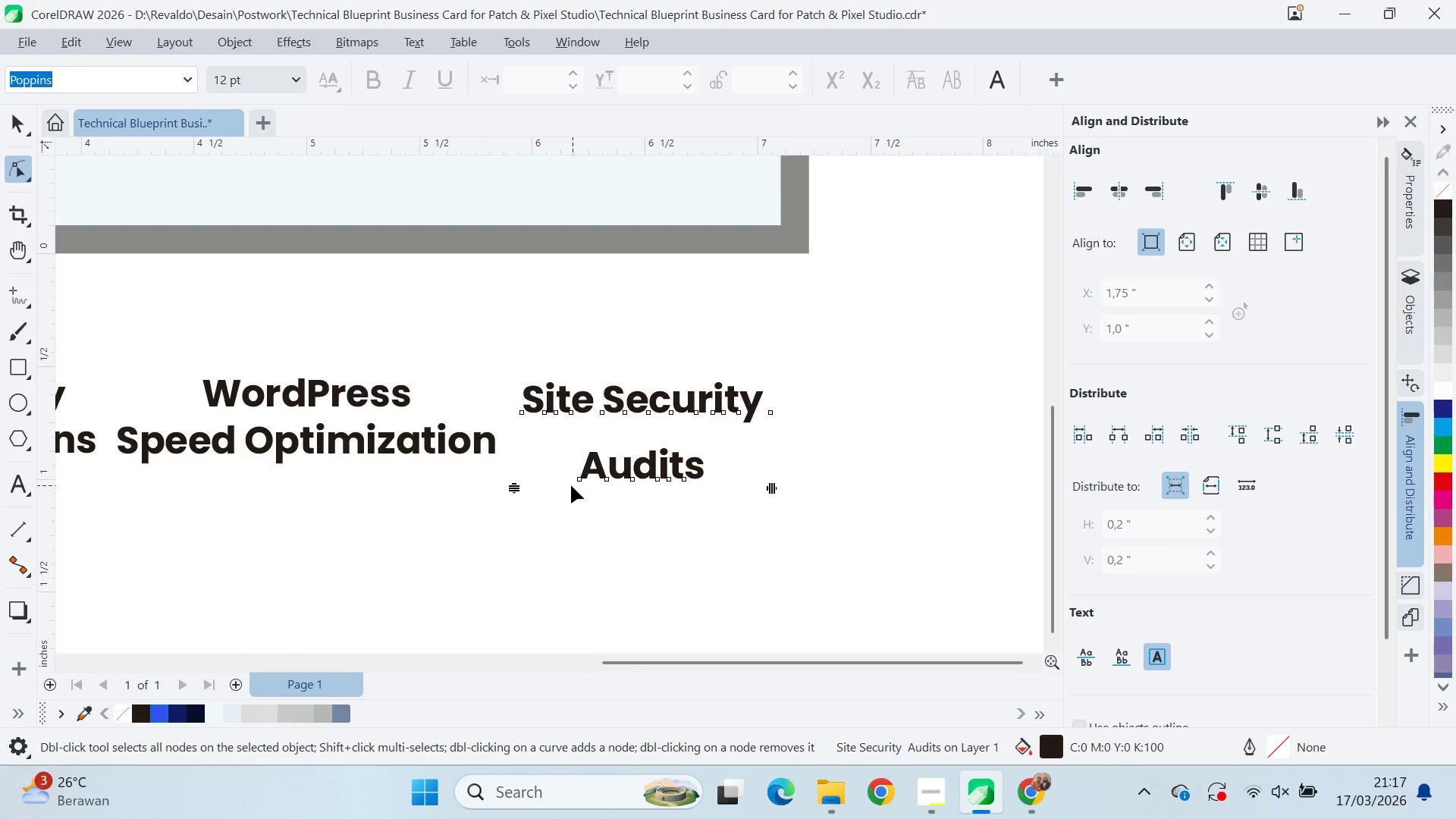 
left_click_drag(start_coordinate=[516, 491], to_coordinate=[445, 453])
 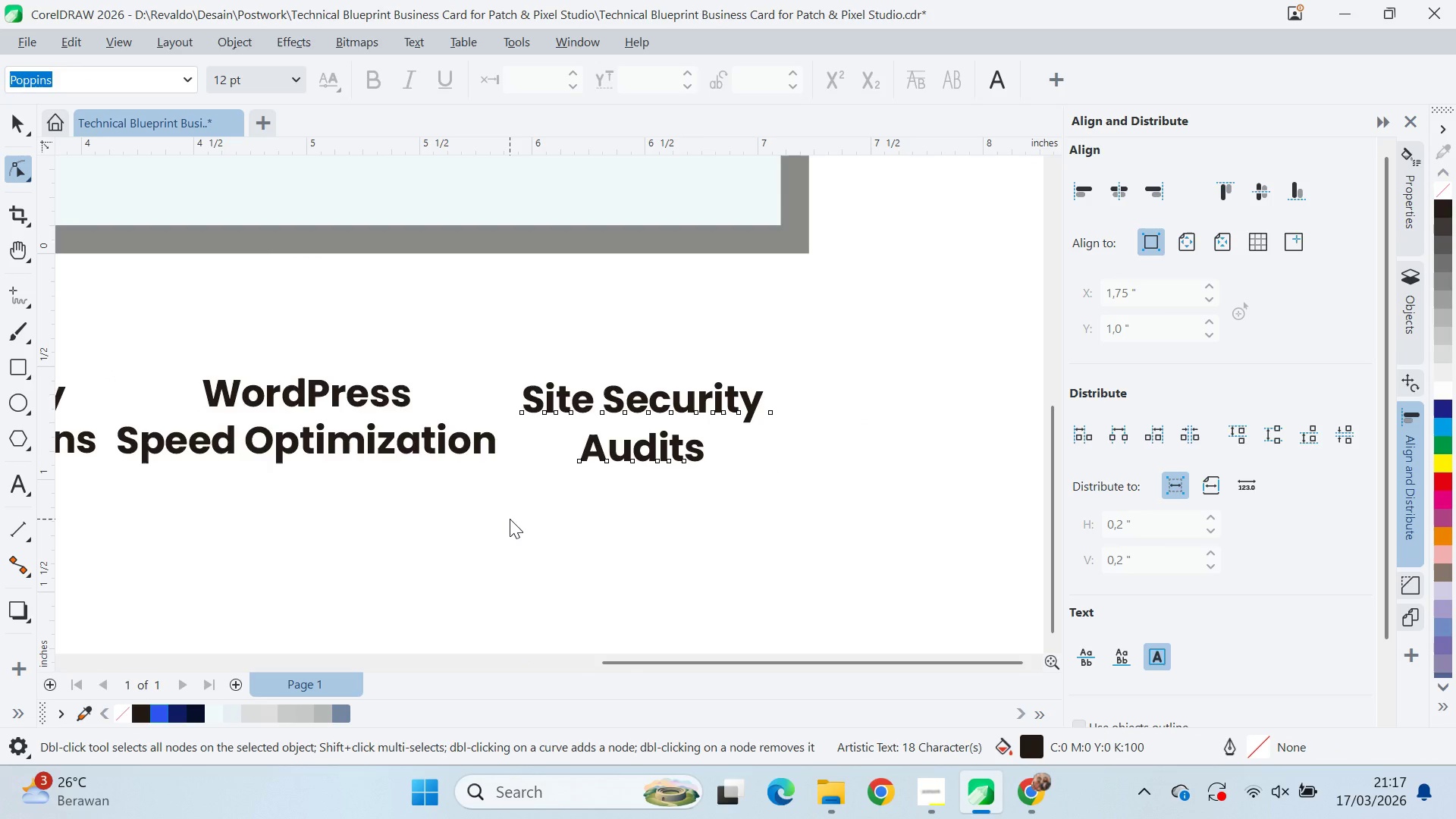 
left_click([510, 519])
 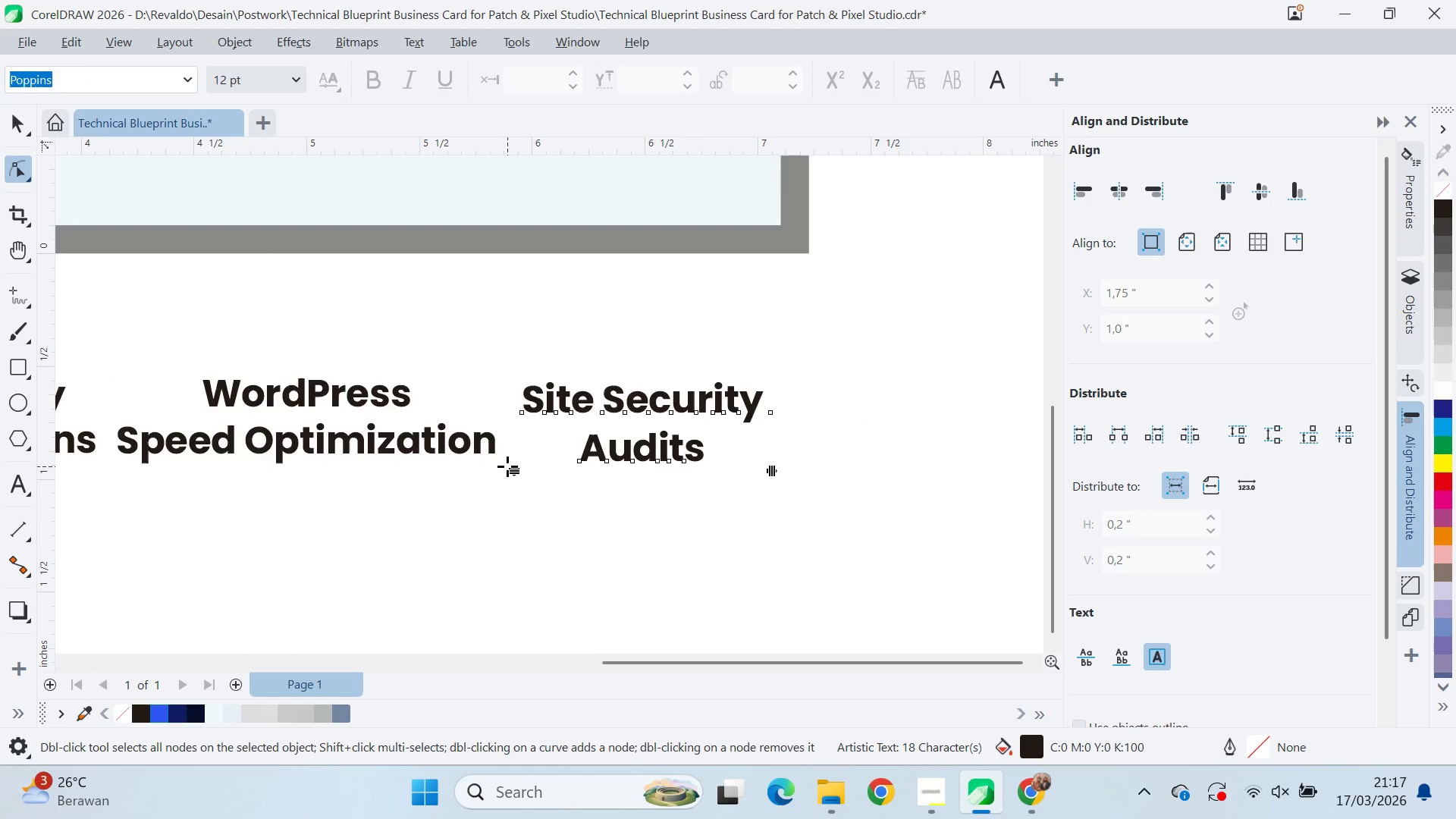 
left_click_drag(start_coordinate=[511, 471], to_coordinate=[499, 453])
 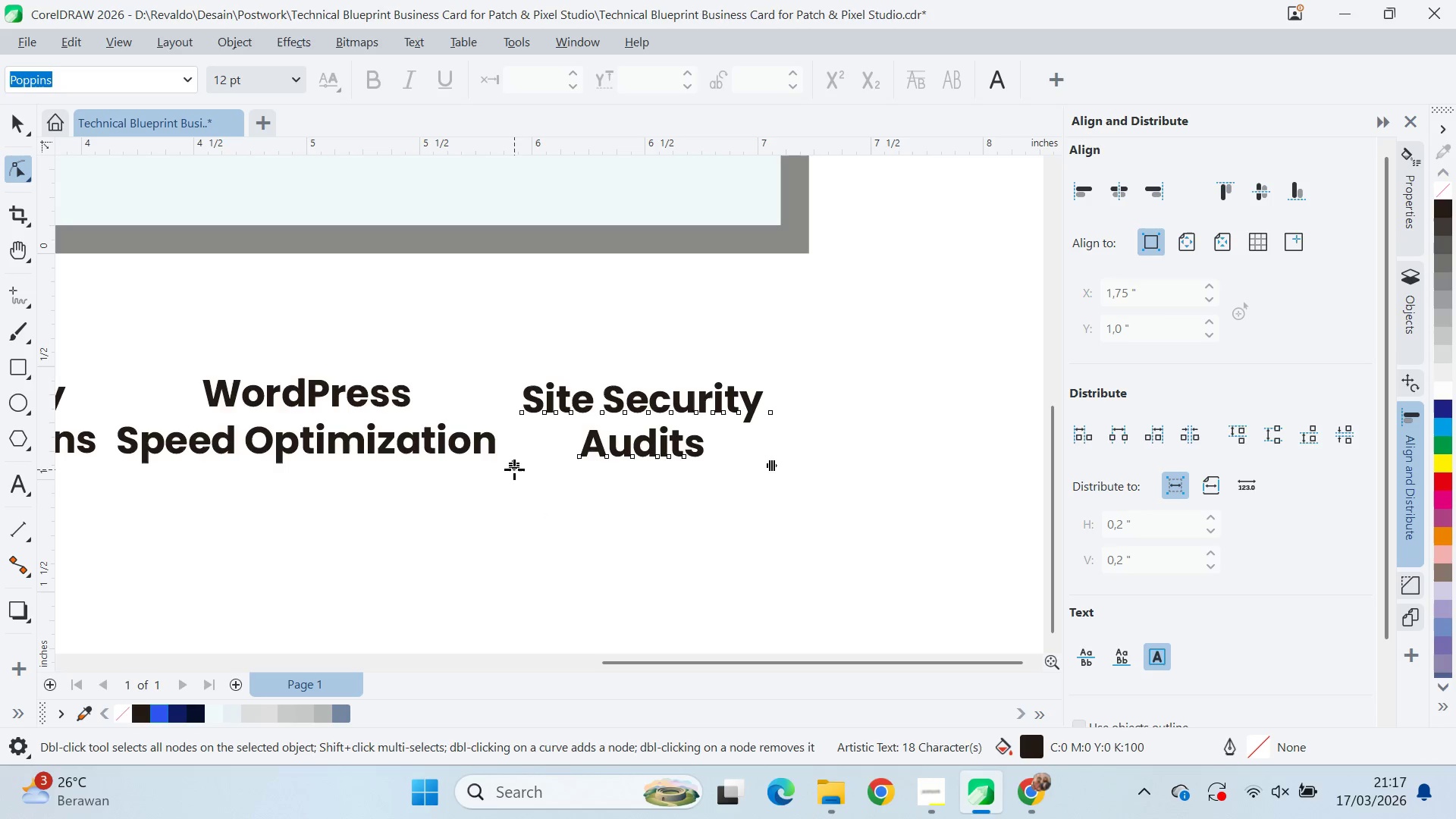 
left_click_drag(start_coordinate=[516, 468], to_coordinate=[496, 452])
 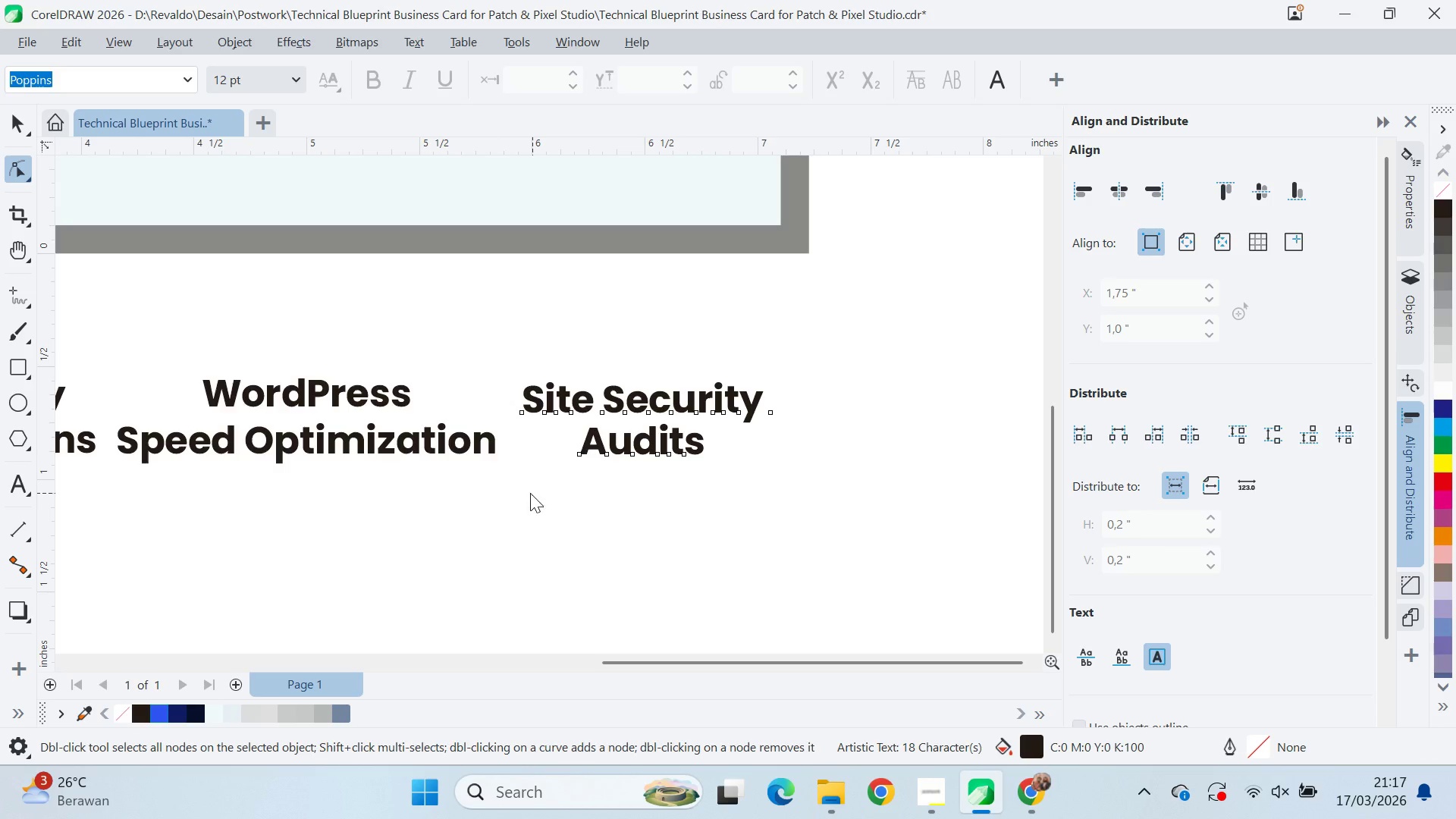 
left_click_drag(start_coordinate=[532, 493], to_coordinate=[527, 492])
 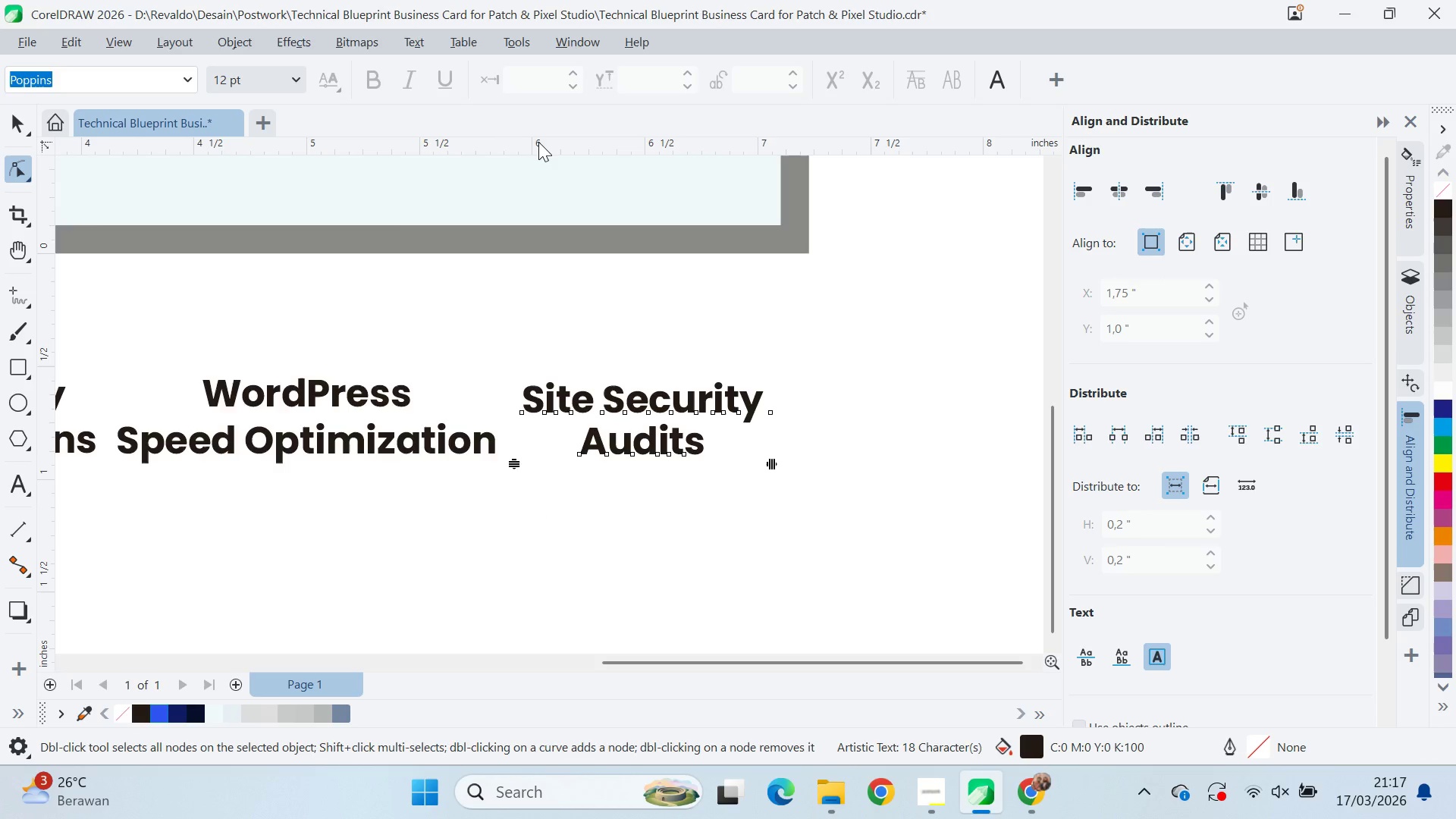 
left_click_drag(start_coordinate=[538, 143], to_coordinate=[551, 98])
 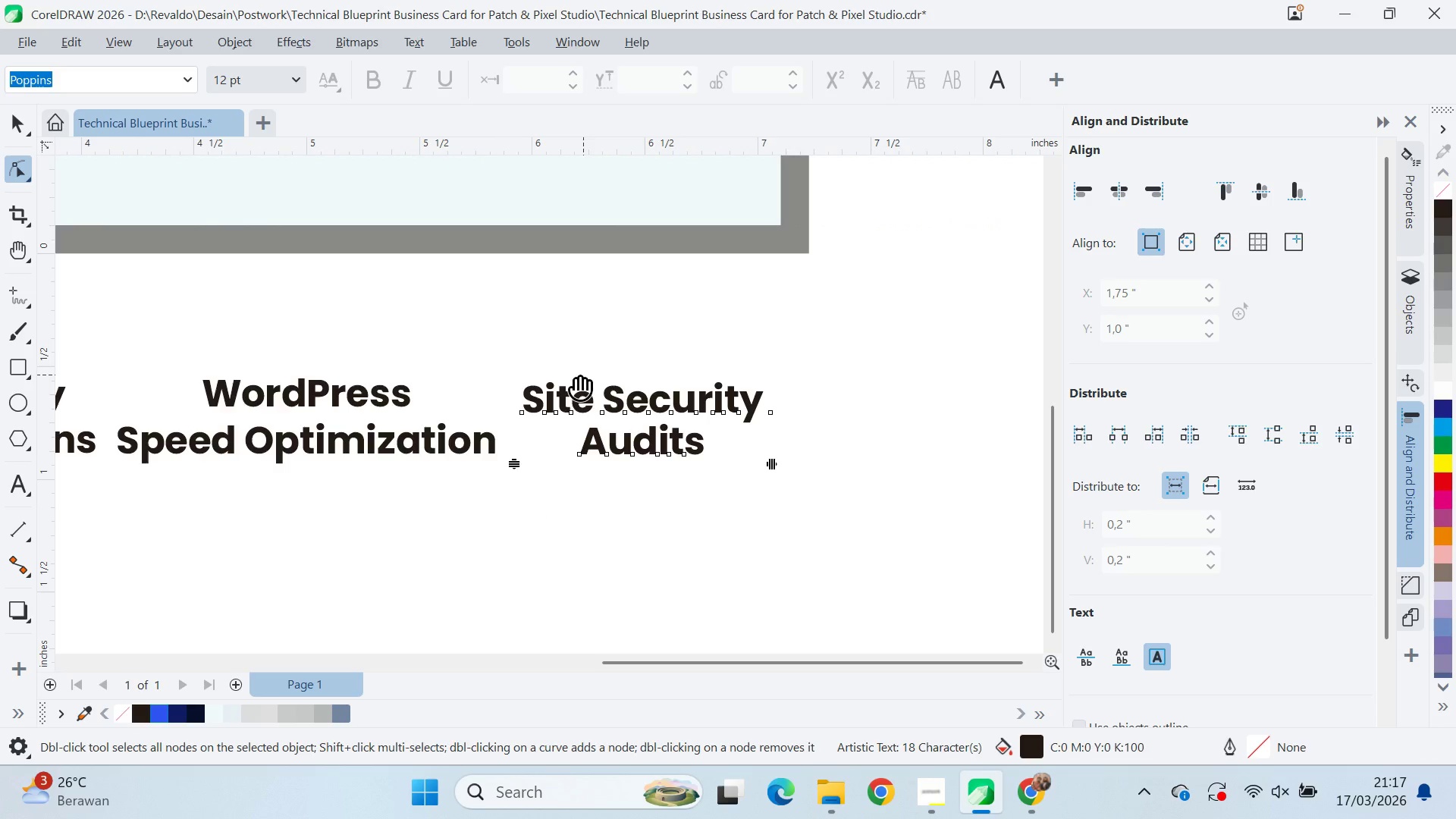 
type(qq)
 